 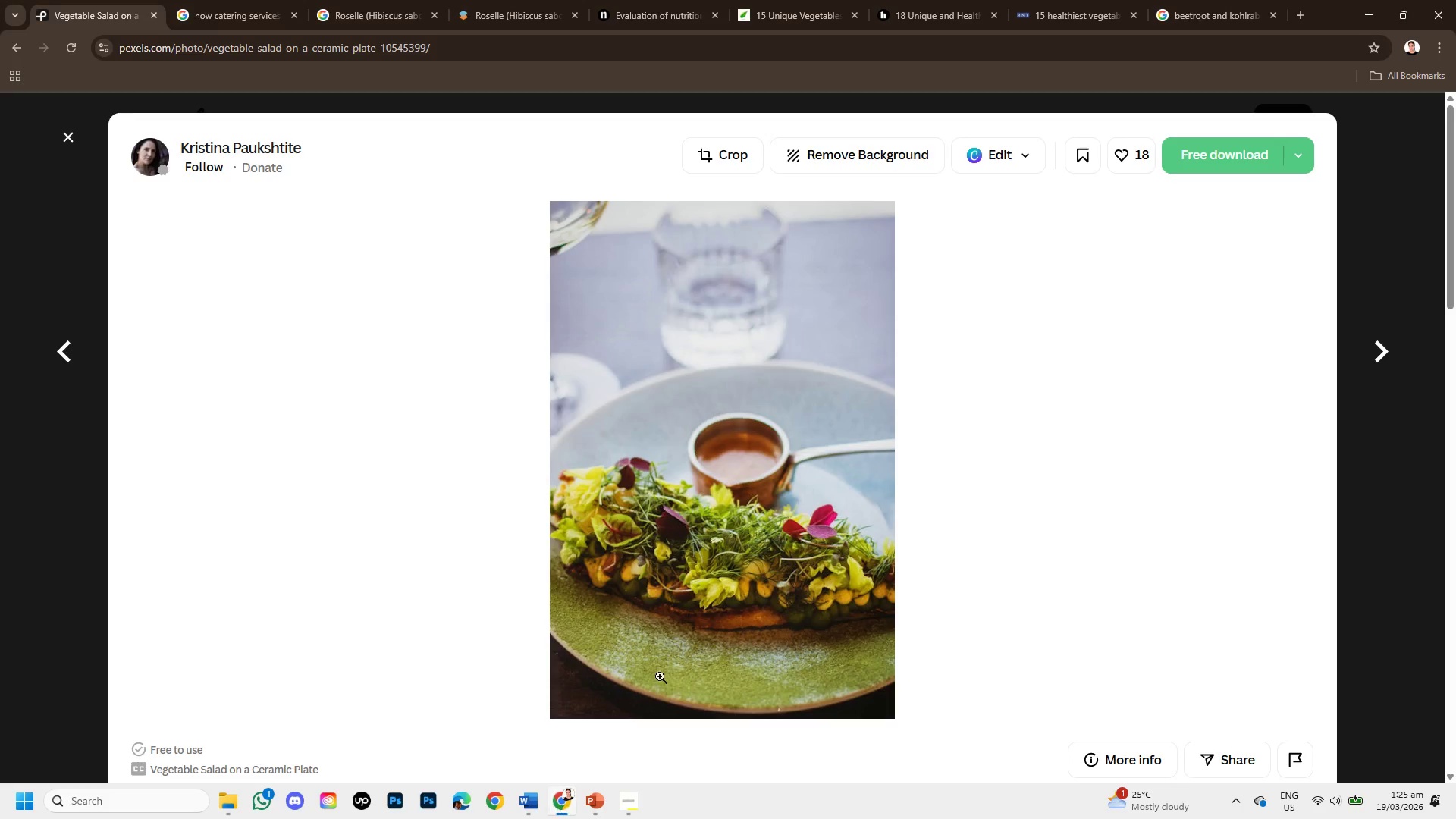 
scroll: coordinate [732, 533], scroll_direction: down, amount: 1.0
 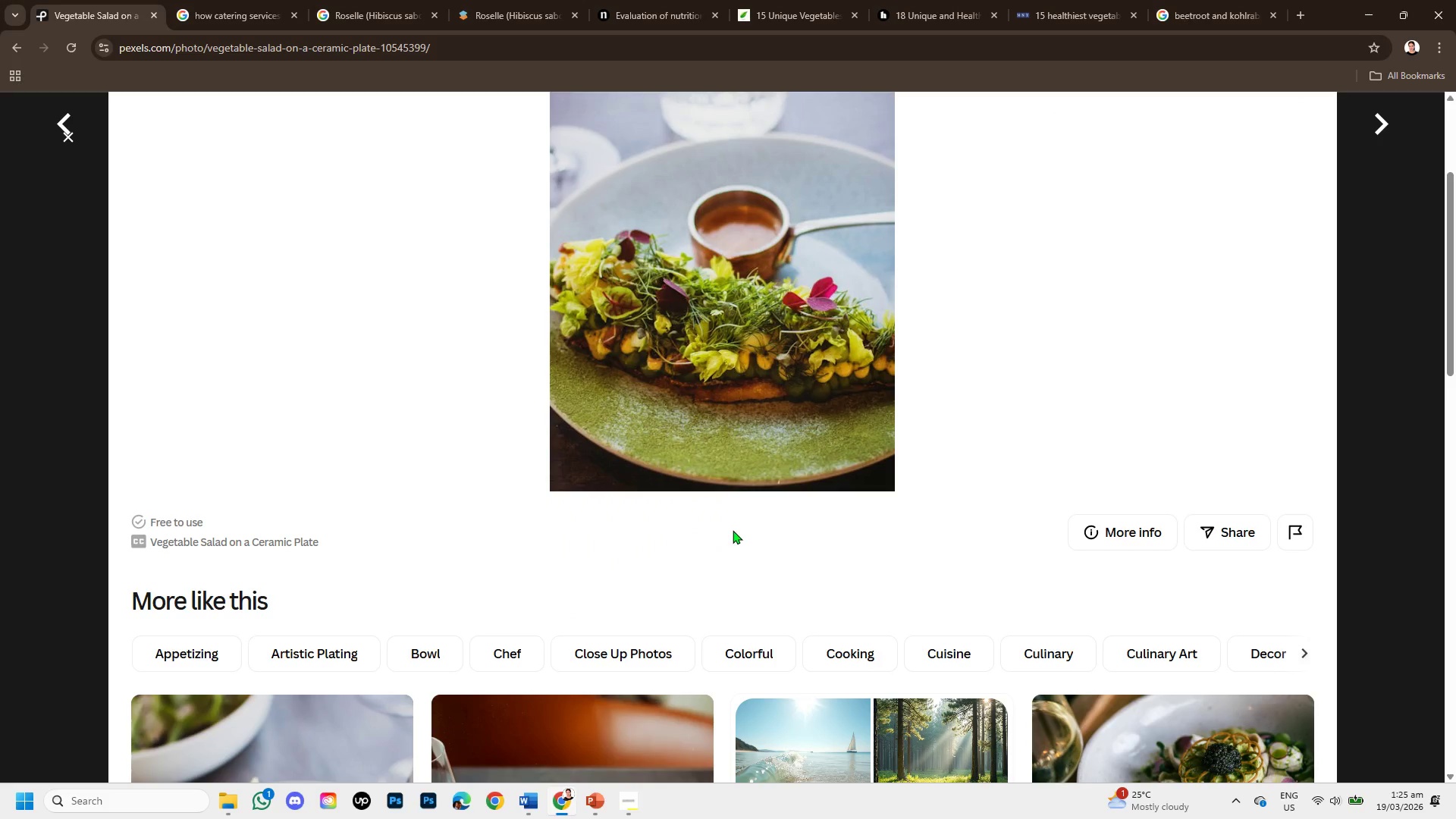 
right_click([736, 519])
 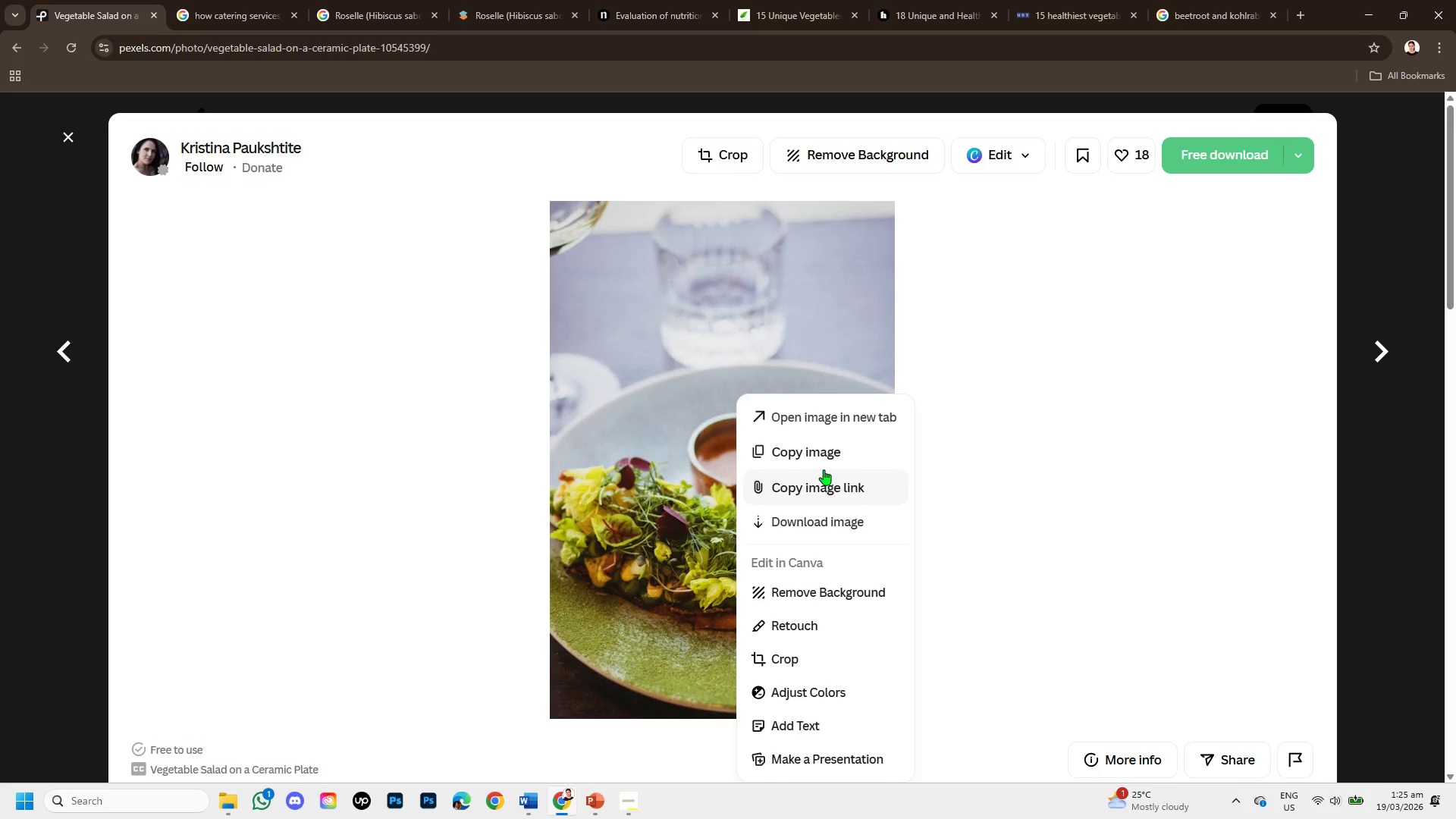 
scroll: coordinate [733, 530], scroll_direction: up, amount: 1.0
 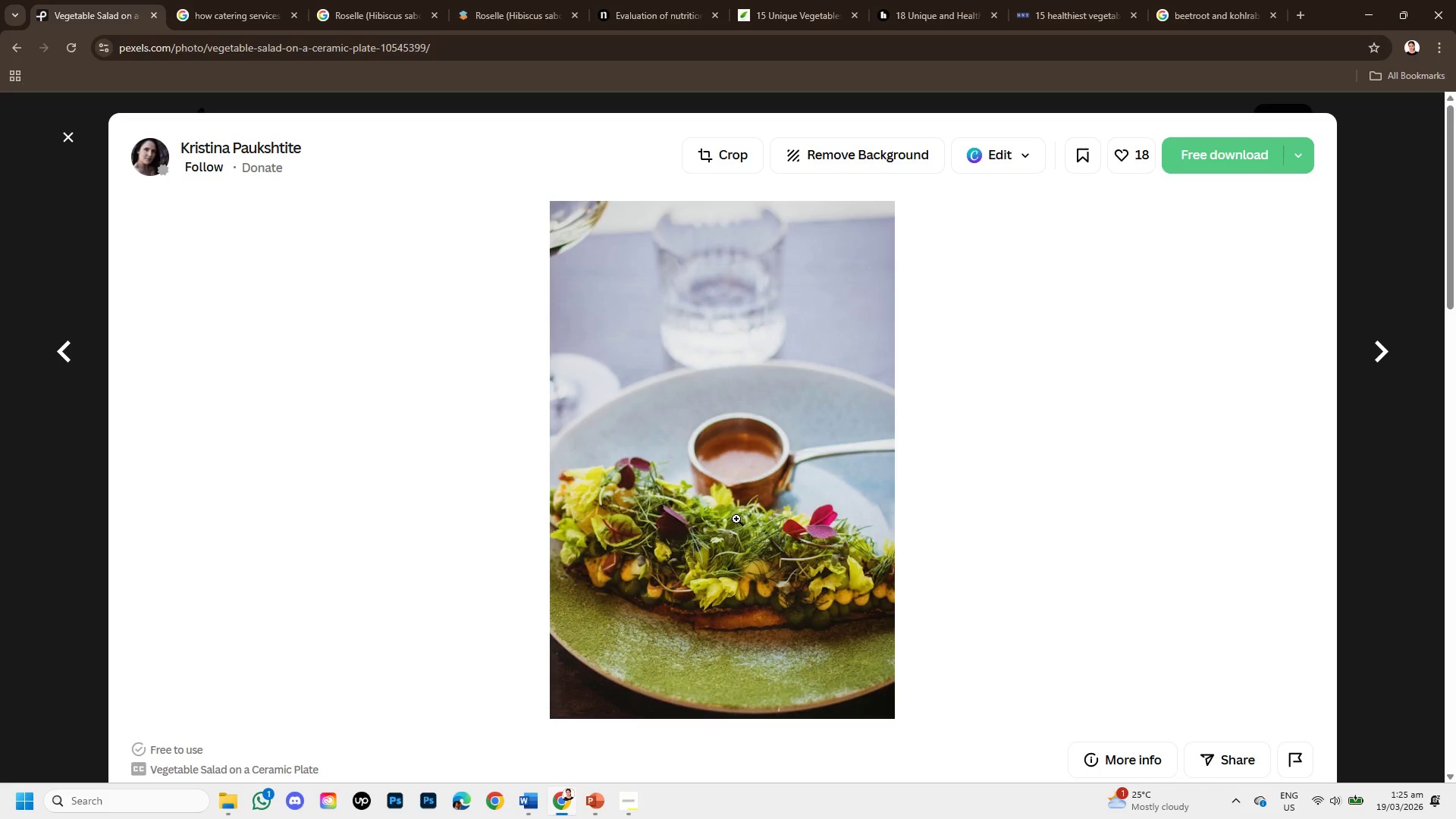 
left_click([821, 451])
 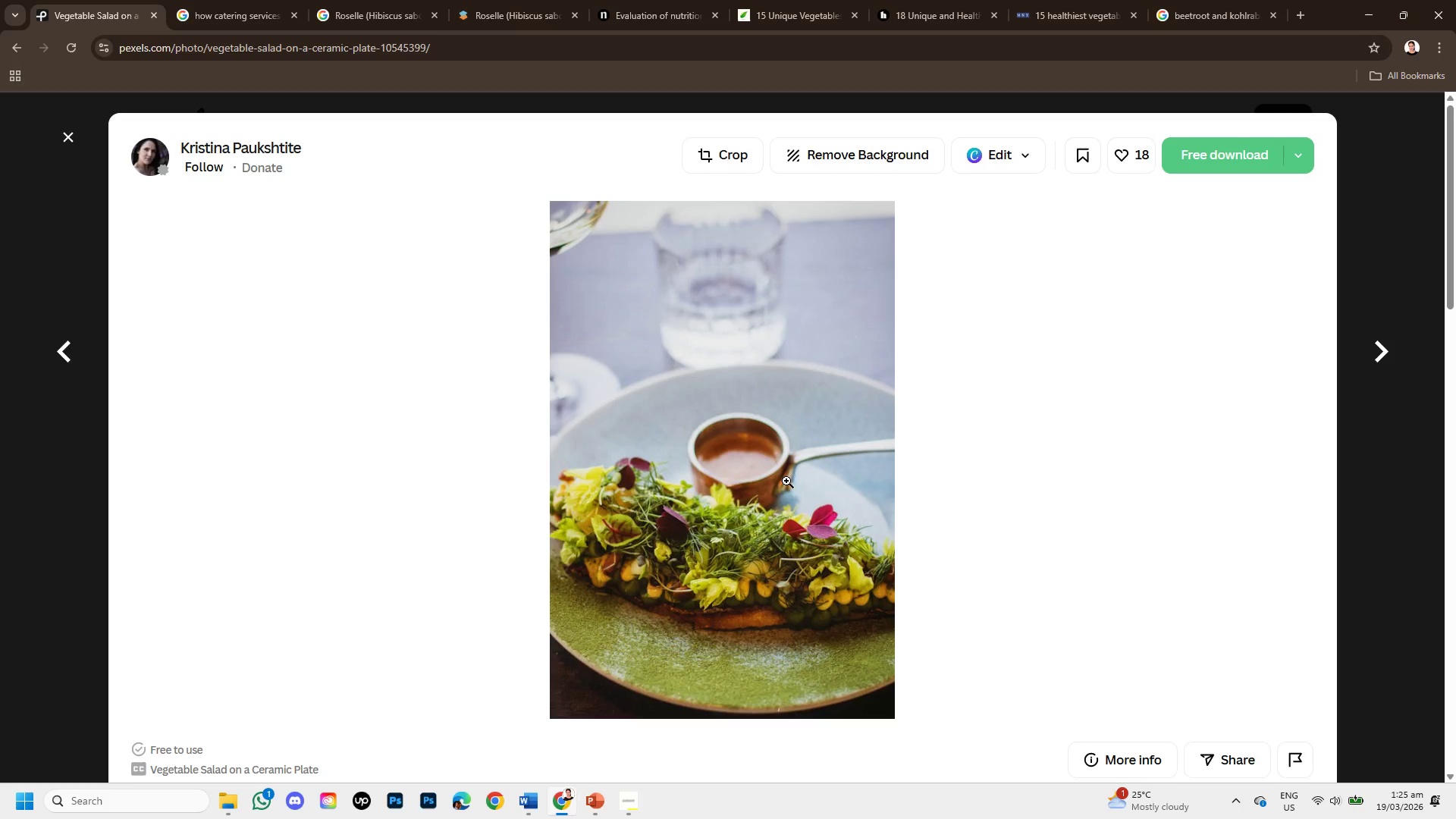 
scroll: coordinate [774, 507], scroll_direction: down, amount: 3.0
 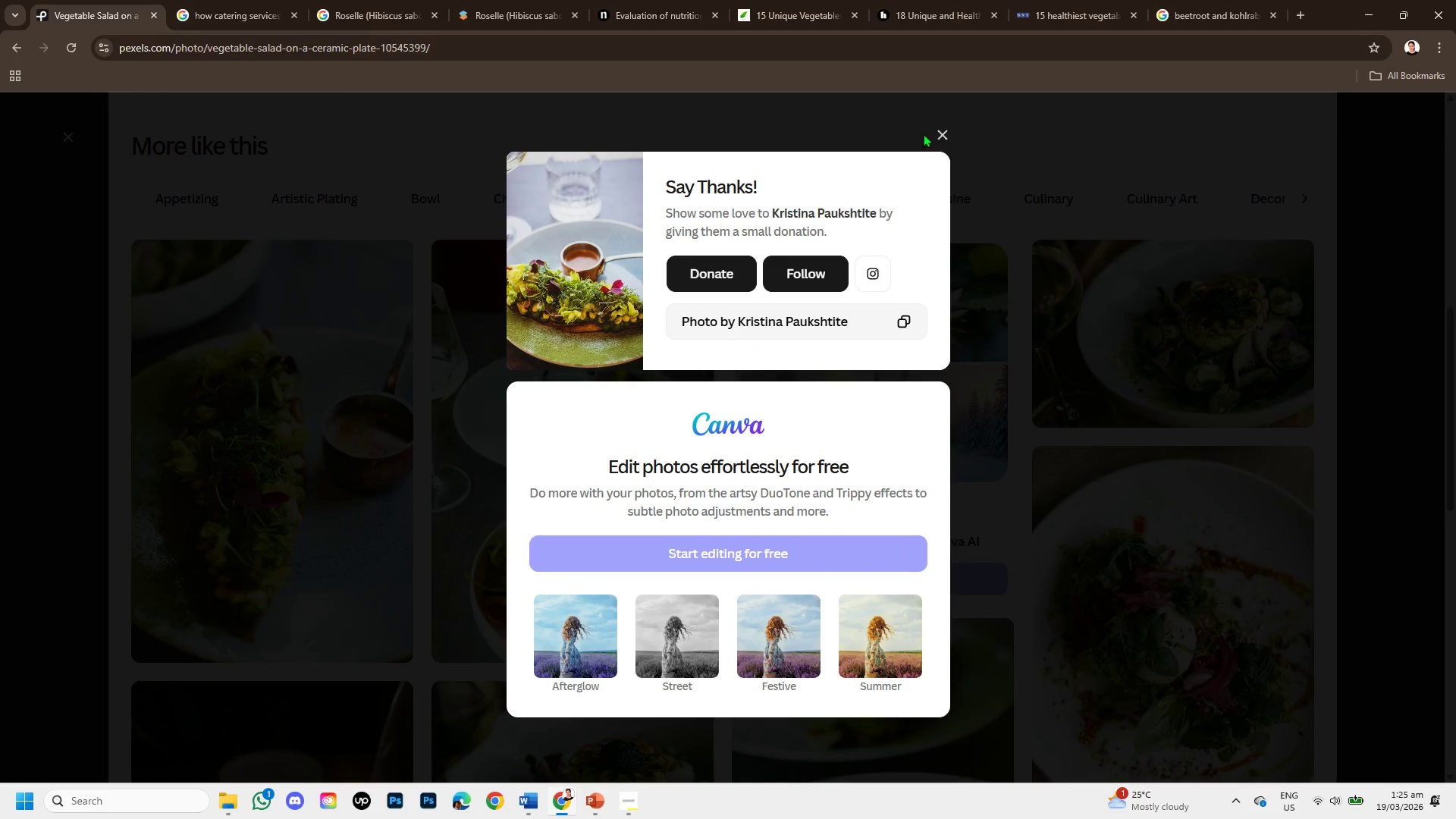 
left_click([940, 129])
 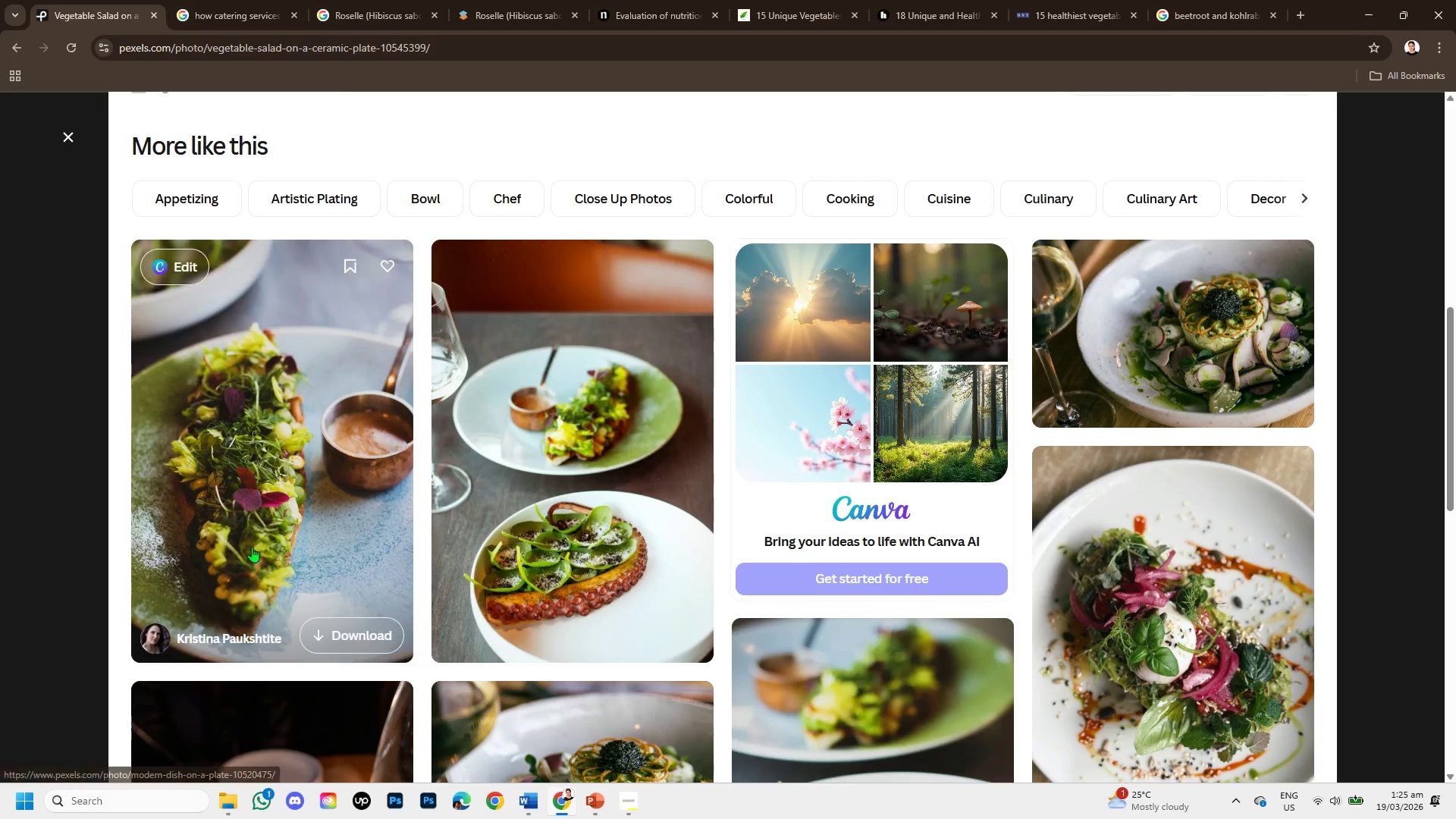 
left_click([258, 522])
 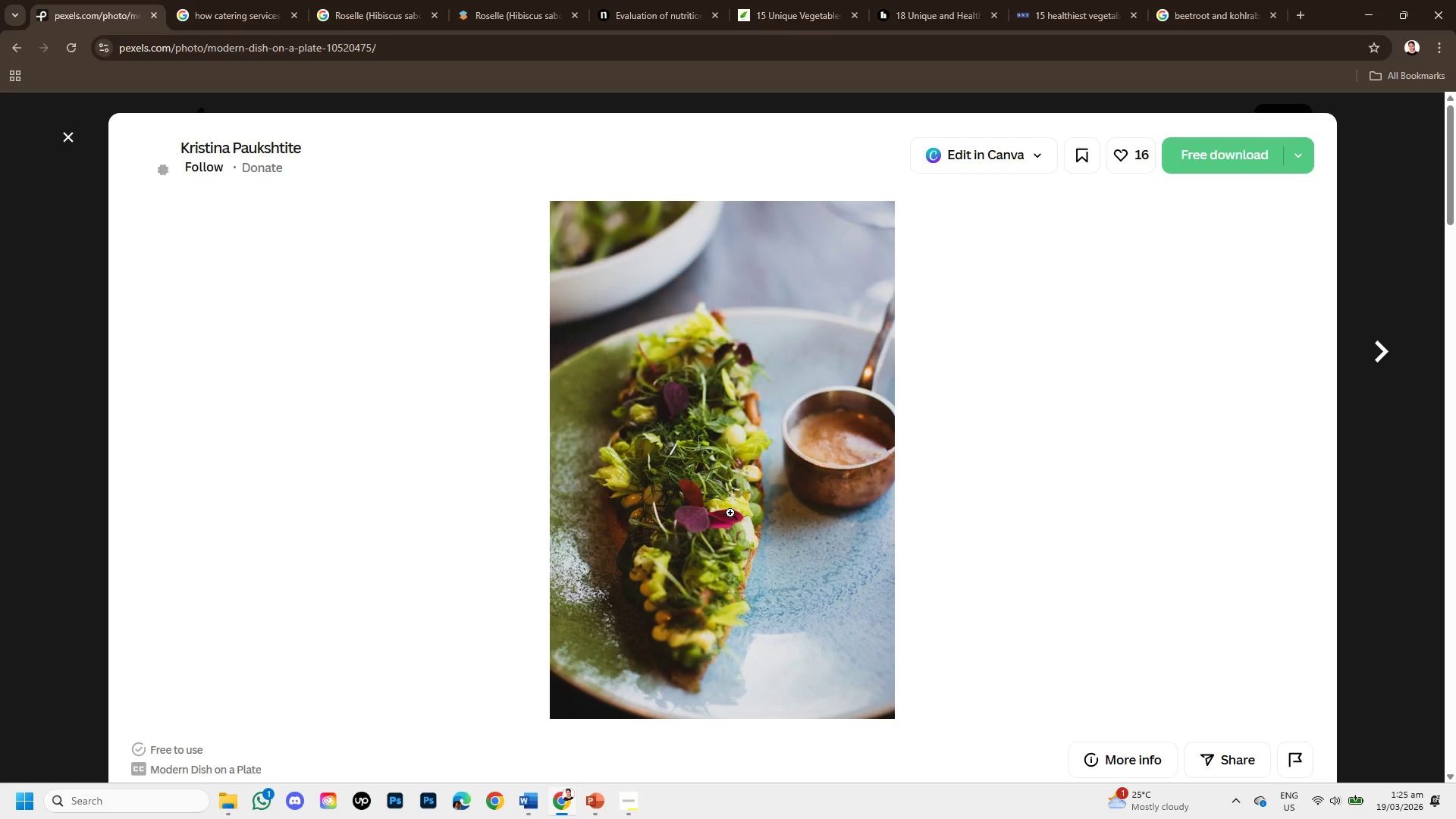 
right_click([730, 489])
 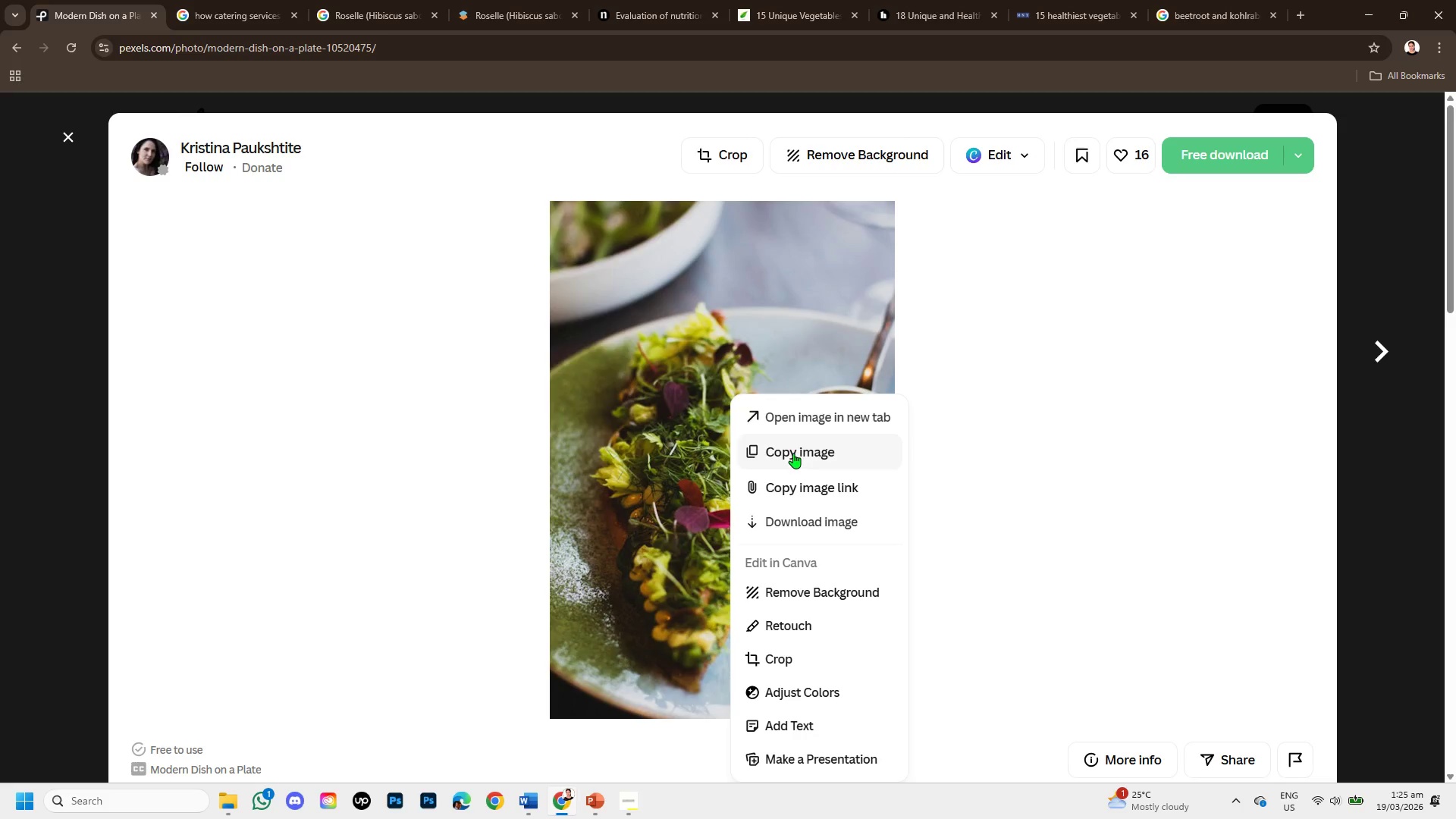 
left_click([793, 451])
 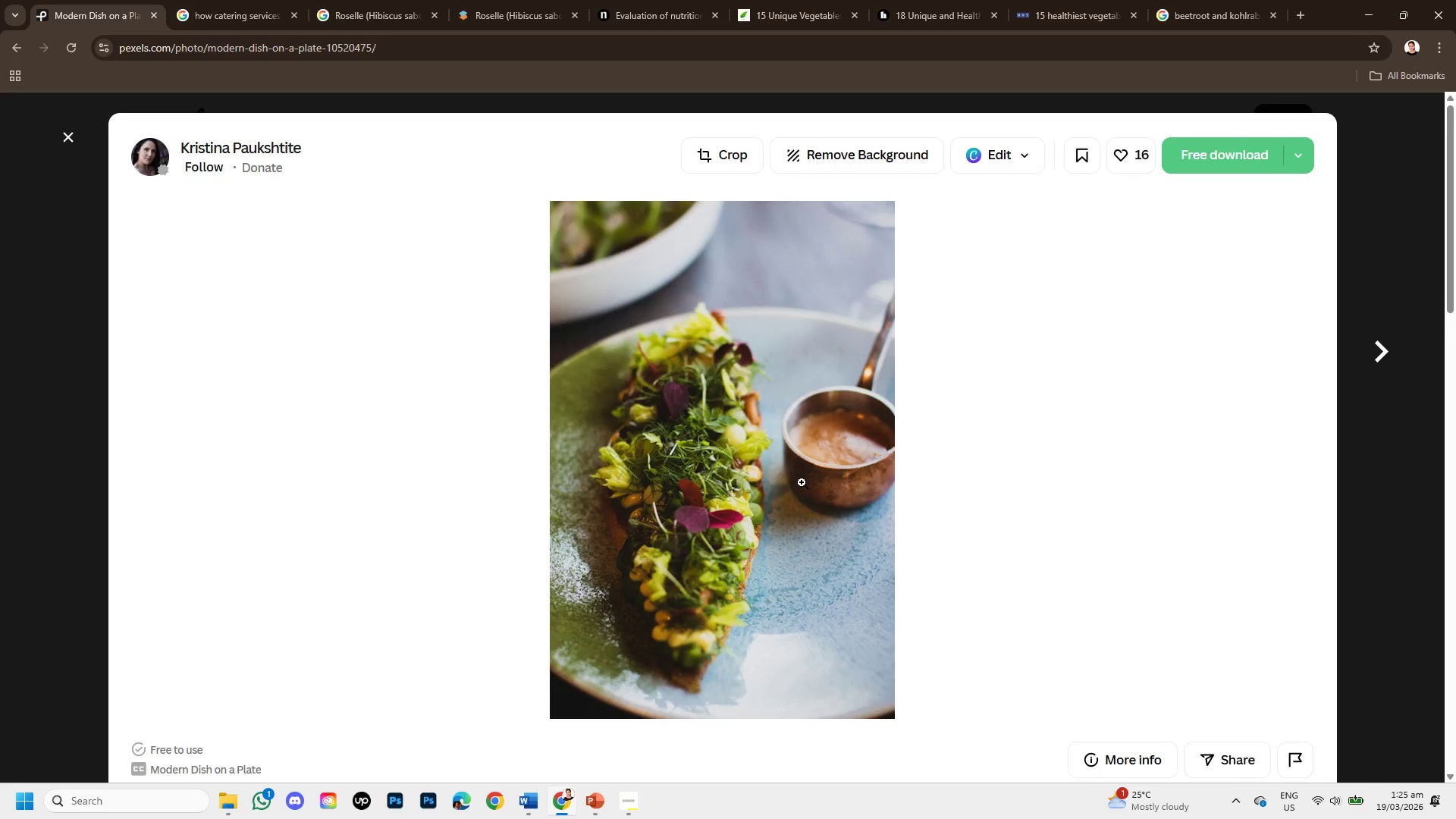 
scroll: coordinate [780, 502], scroll_direction: down, amount: 3.0
 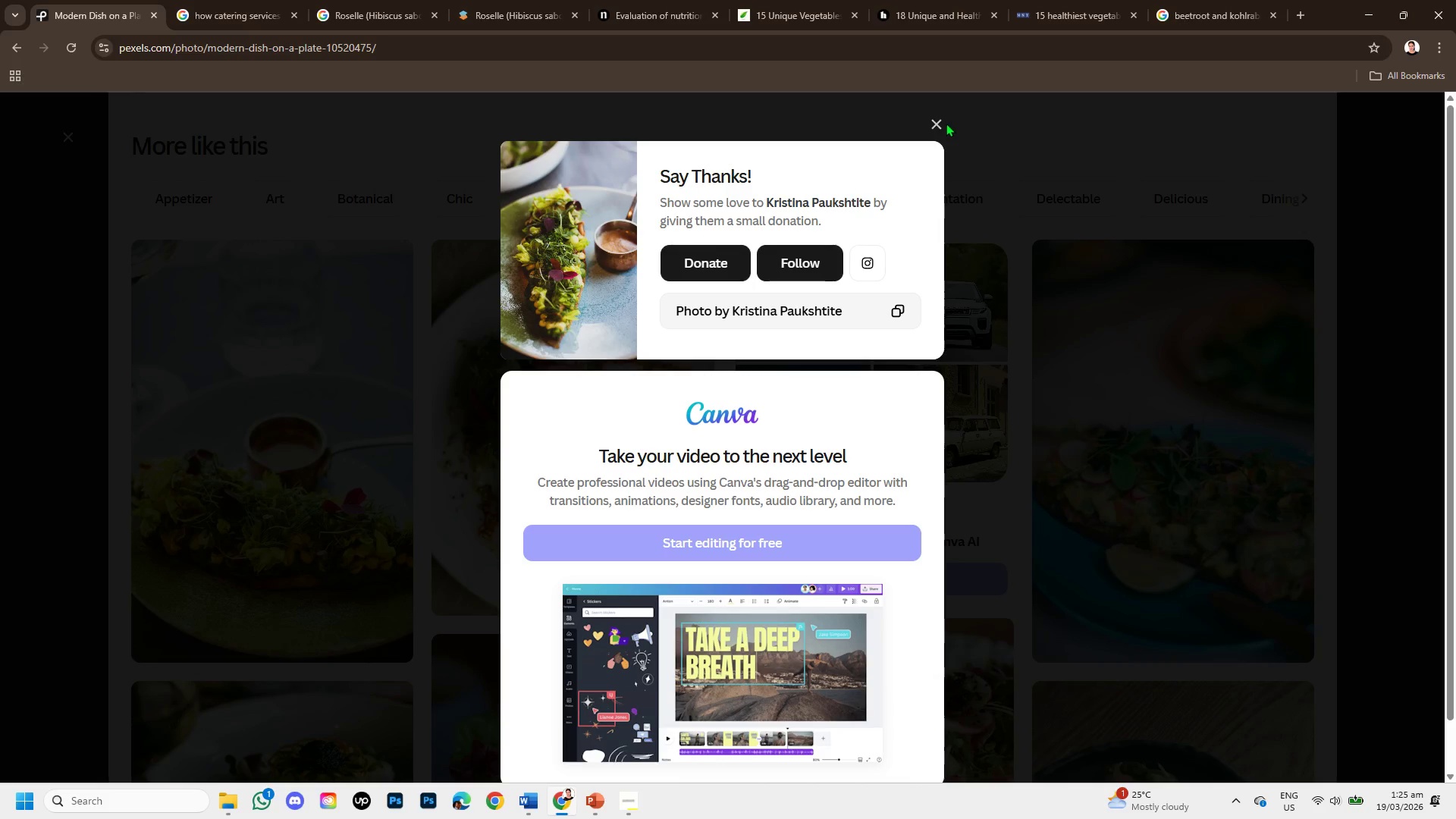 
left_click([937, 122])
 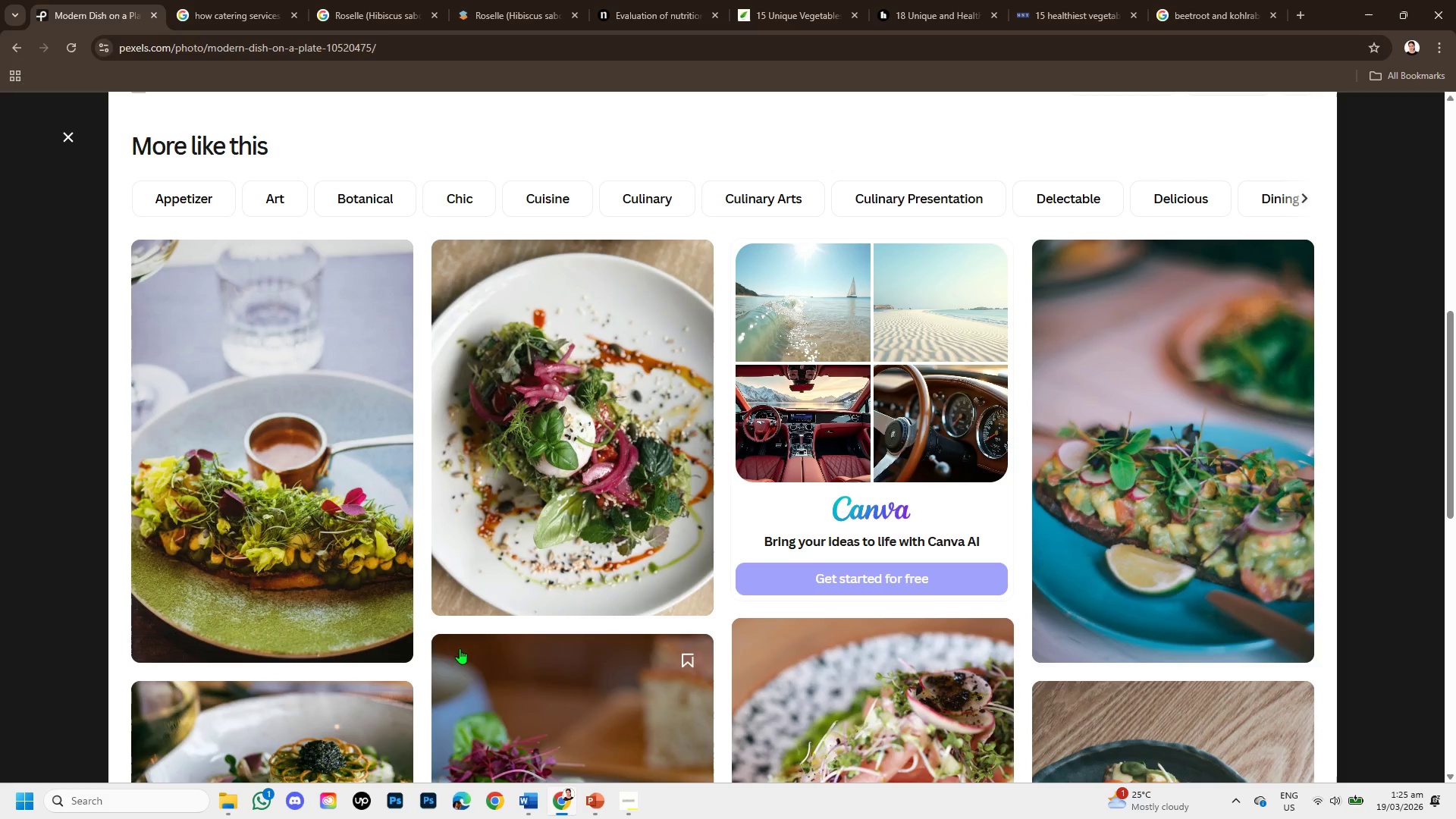 
scroll: coordinate [544, 674], scroll_direction: down, amount: 2.0
 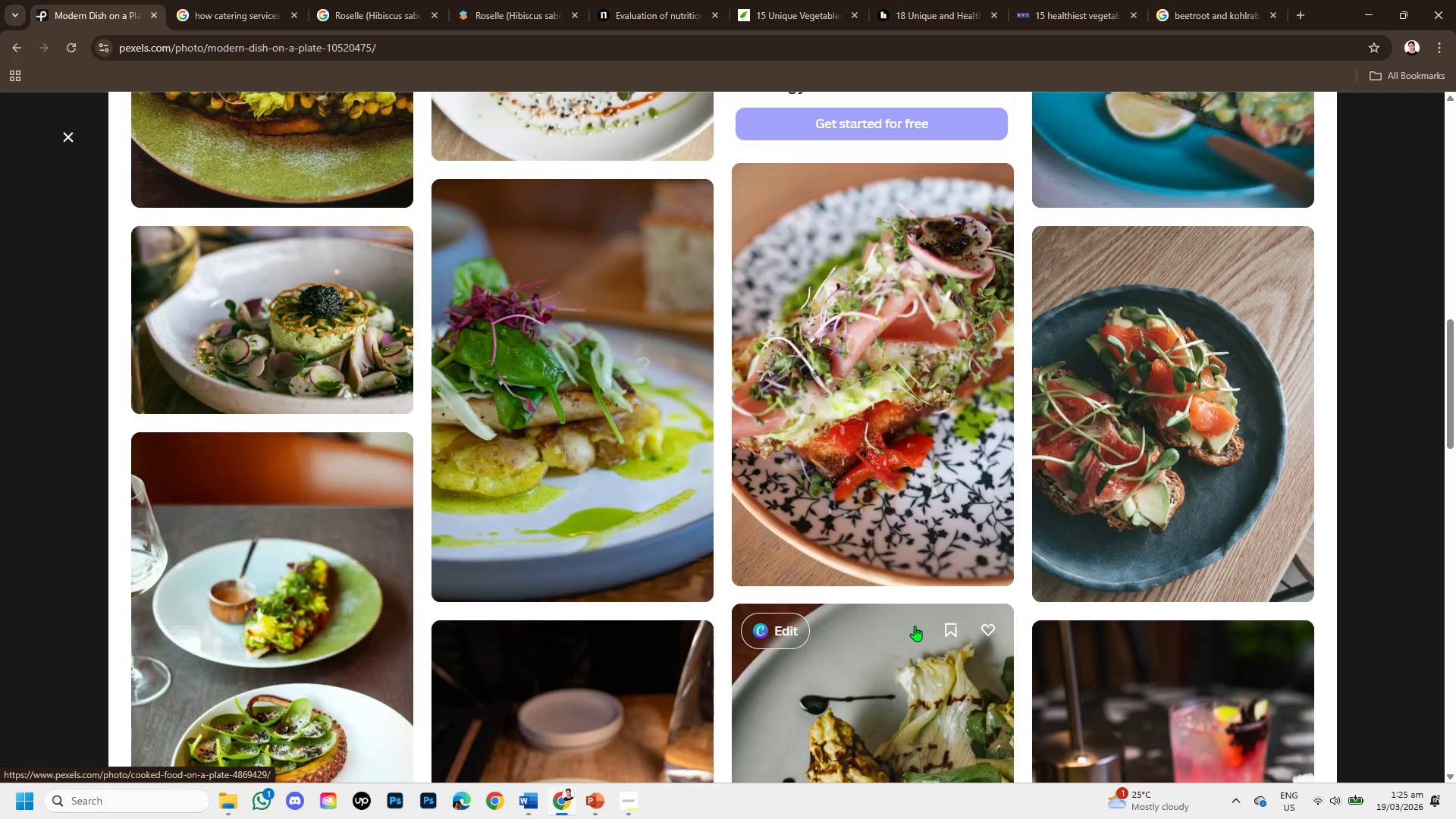 
mouse_move([934, 607])
 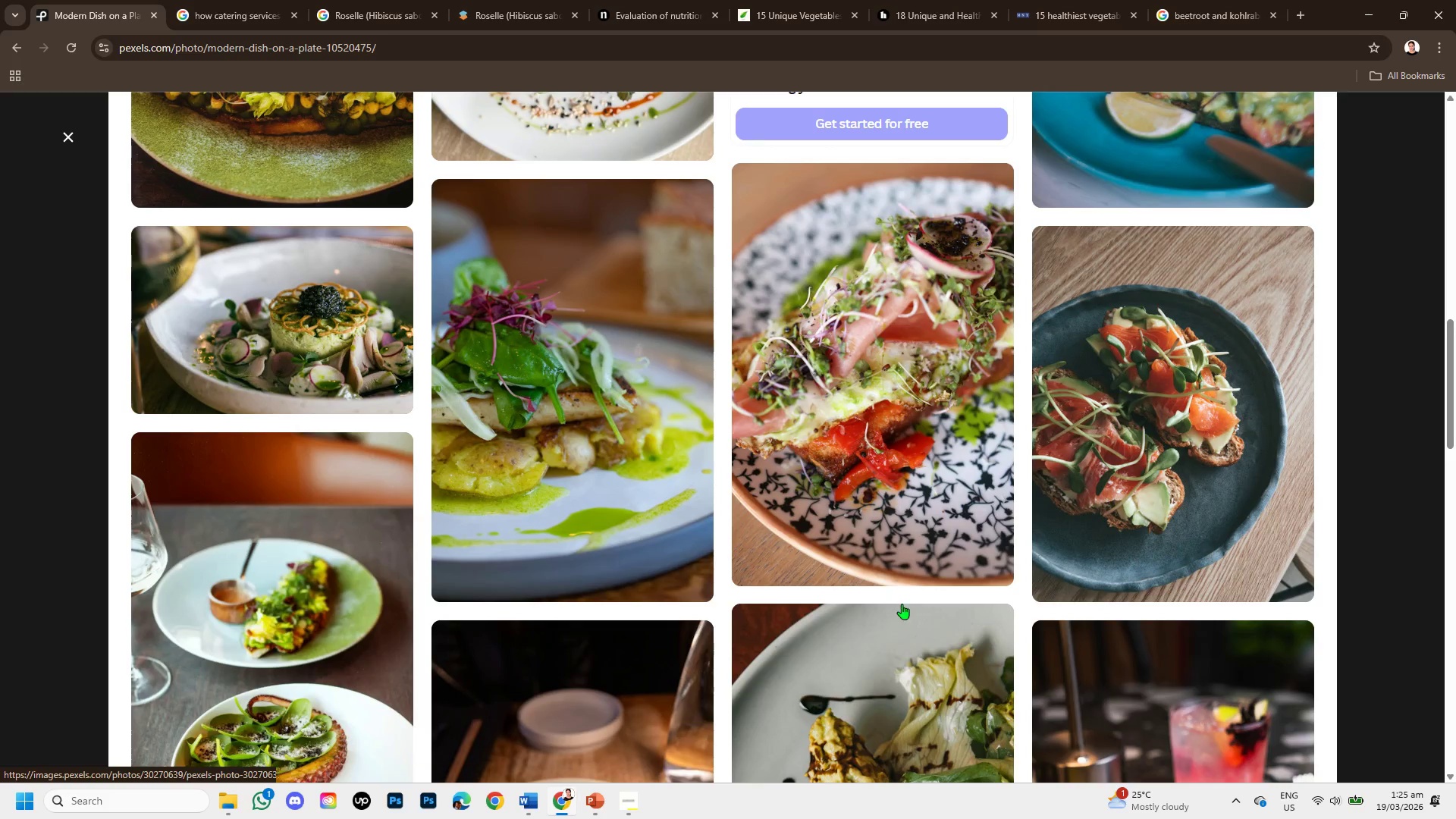 
scroll: coordinate [895, 607], scroll_direction: down, amount: 2.0
 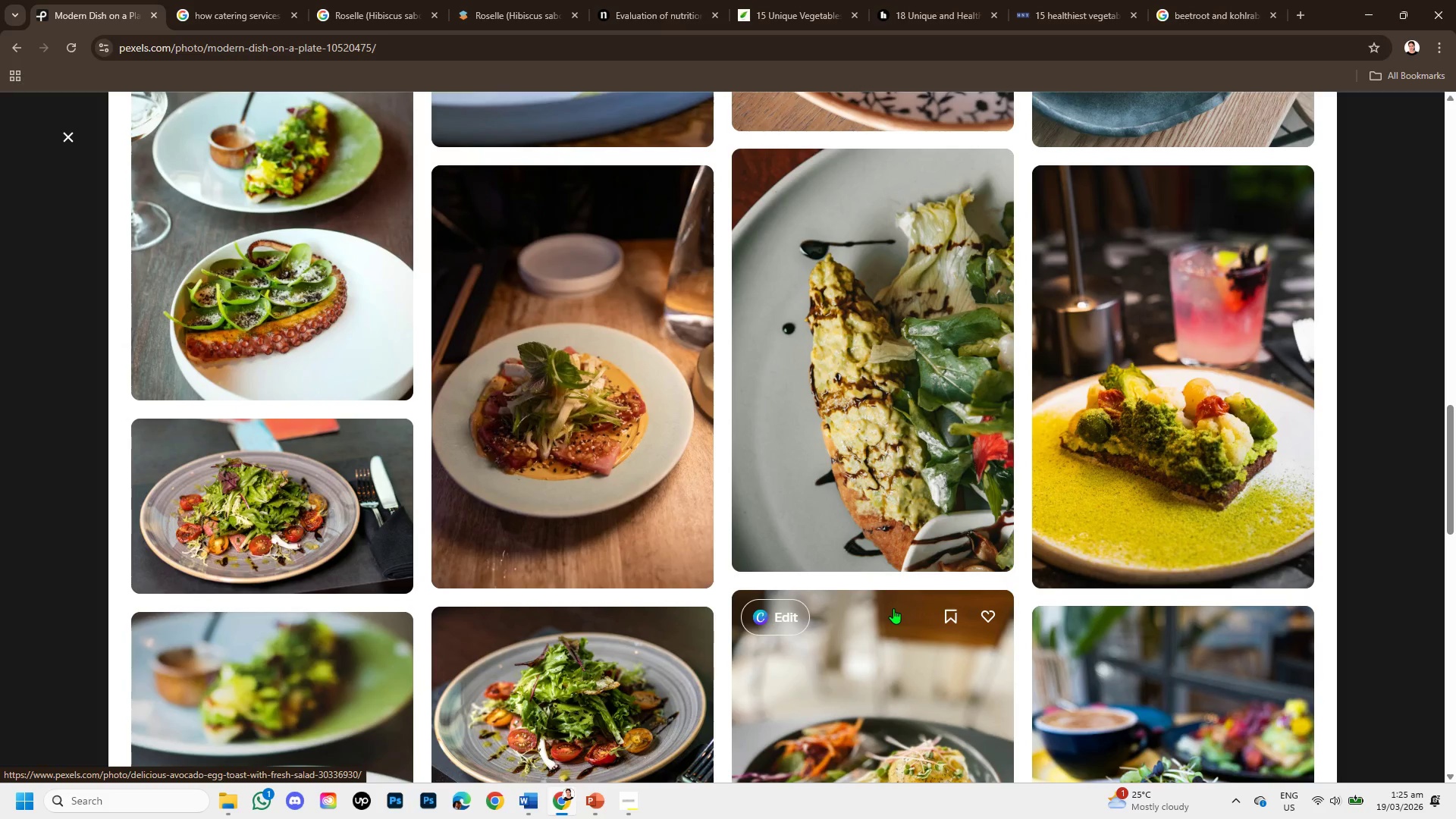 
scroll: coordinate [893, 608], scroll_direction: up, amount: 4.0
 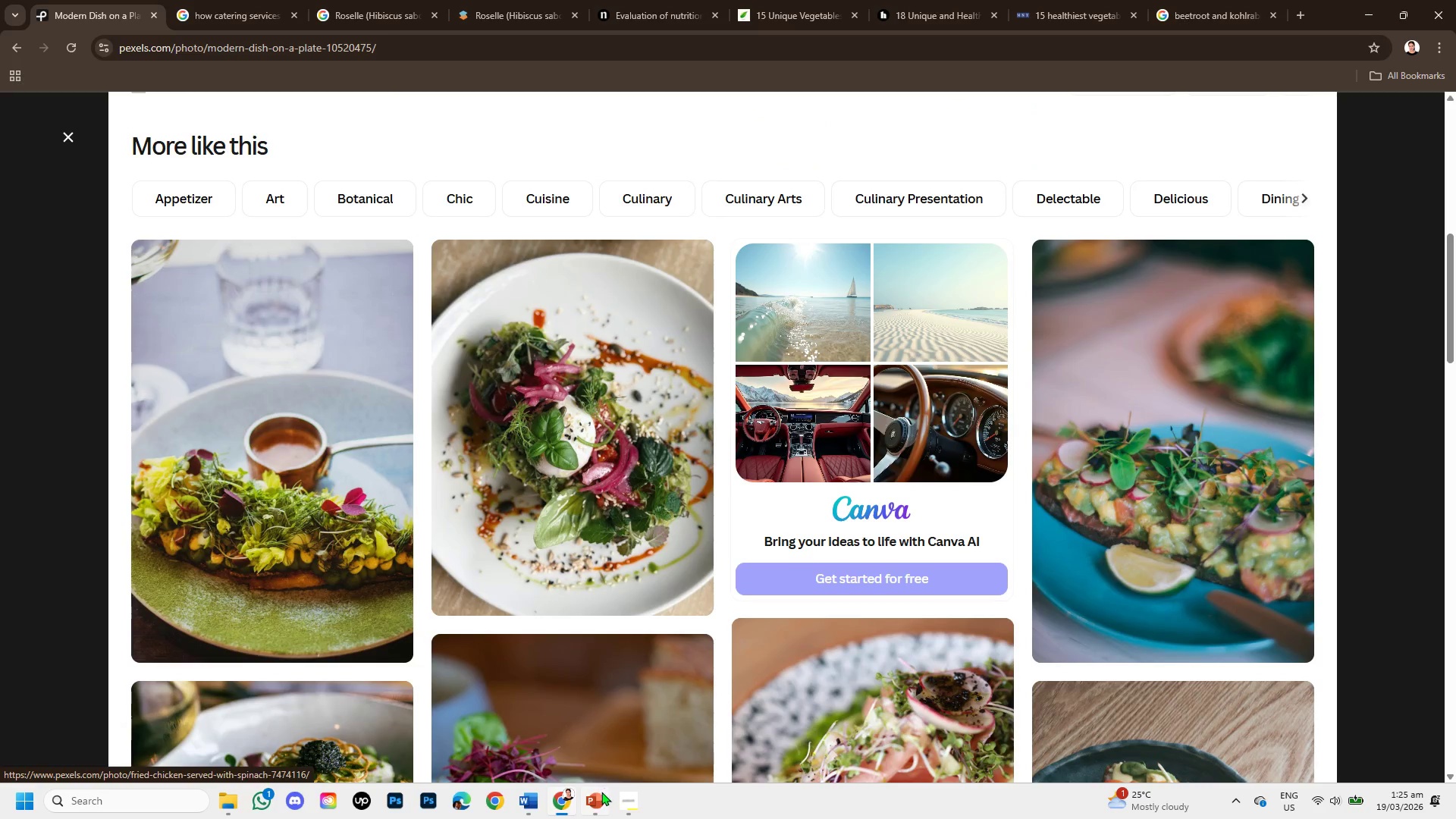 
left_click([599, 798])
 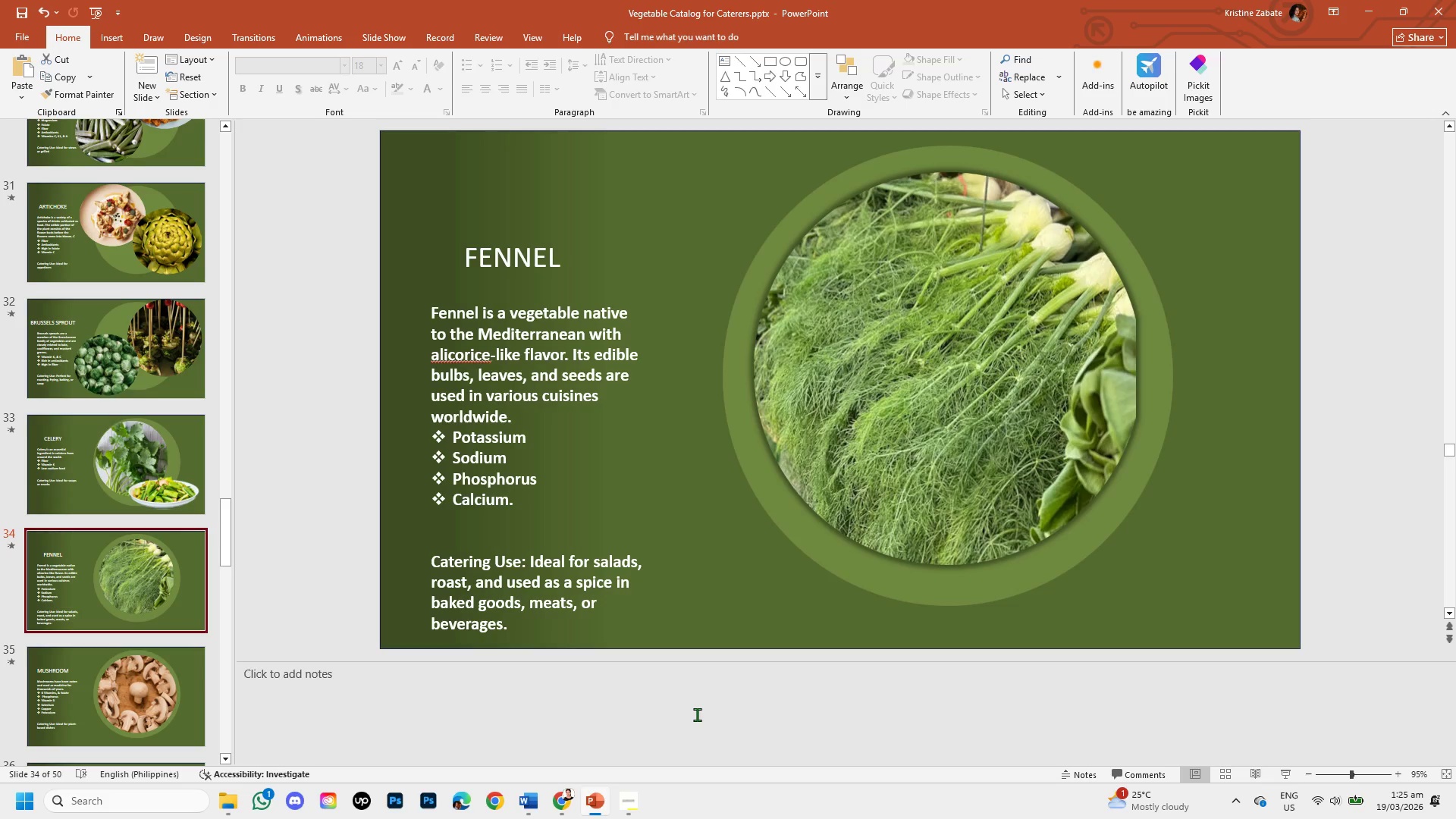 
key(Control+V)
 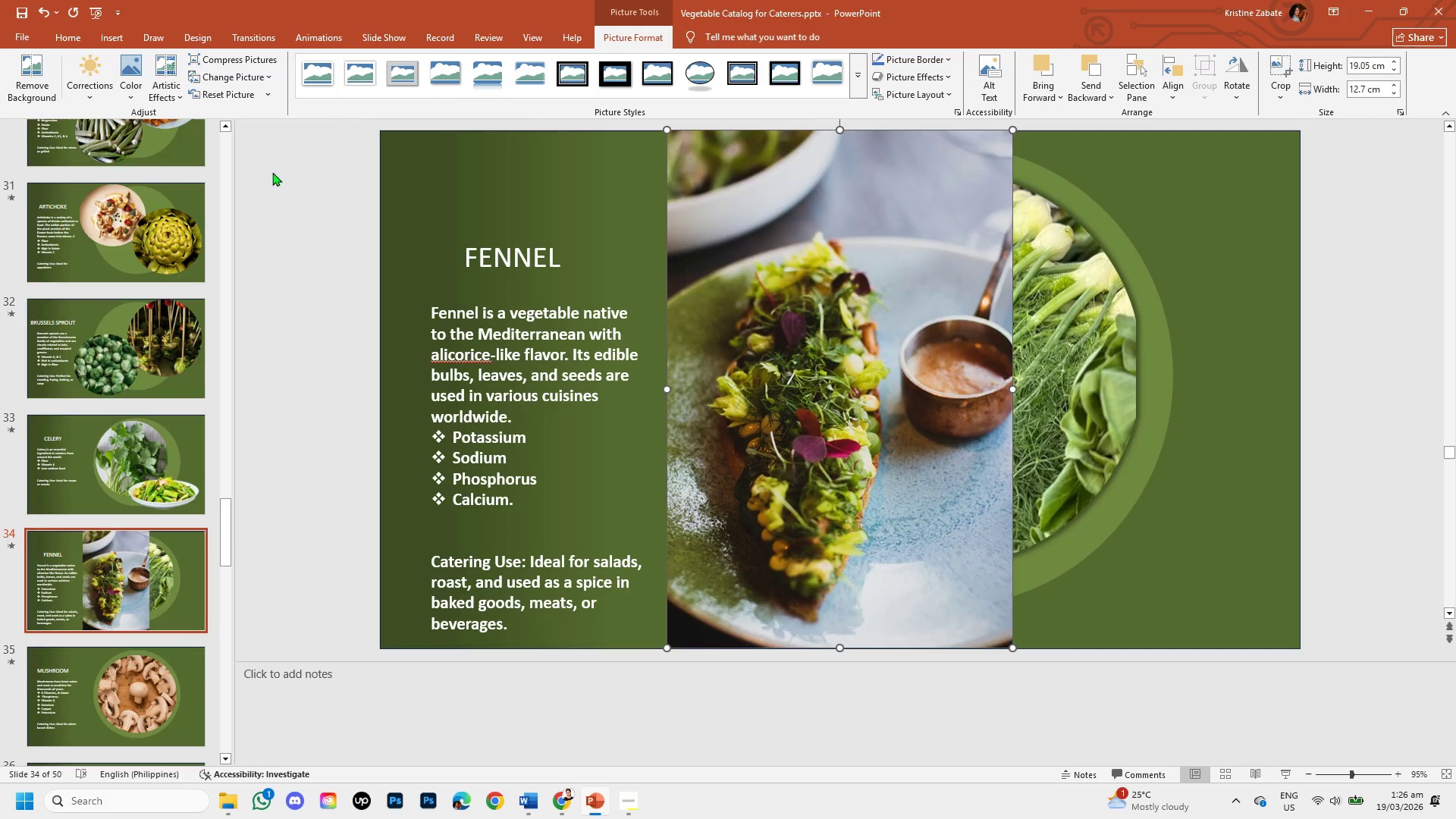 
left_click([26, 73])
 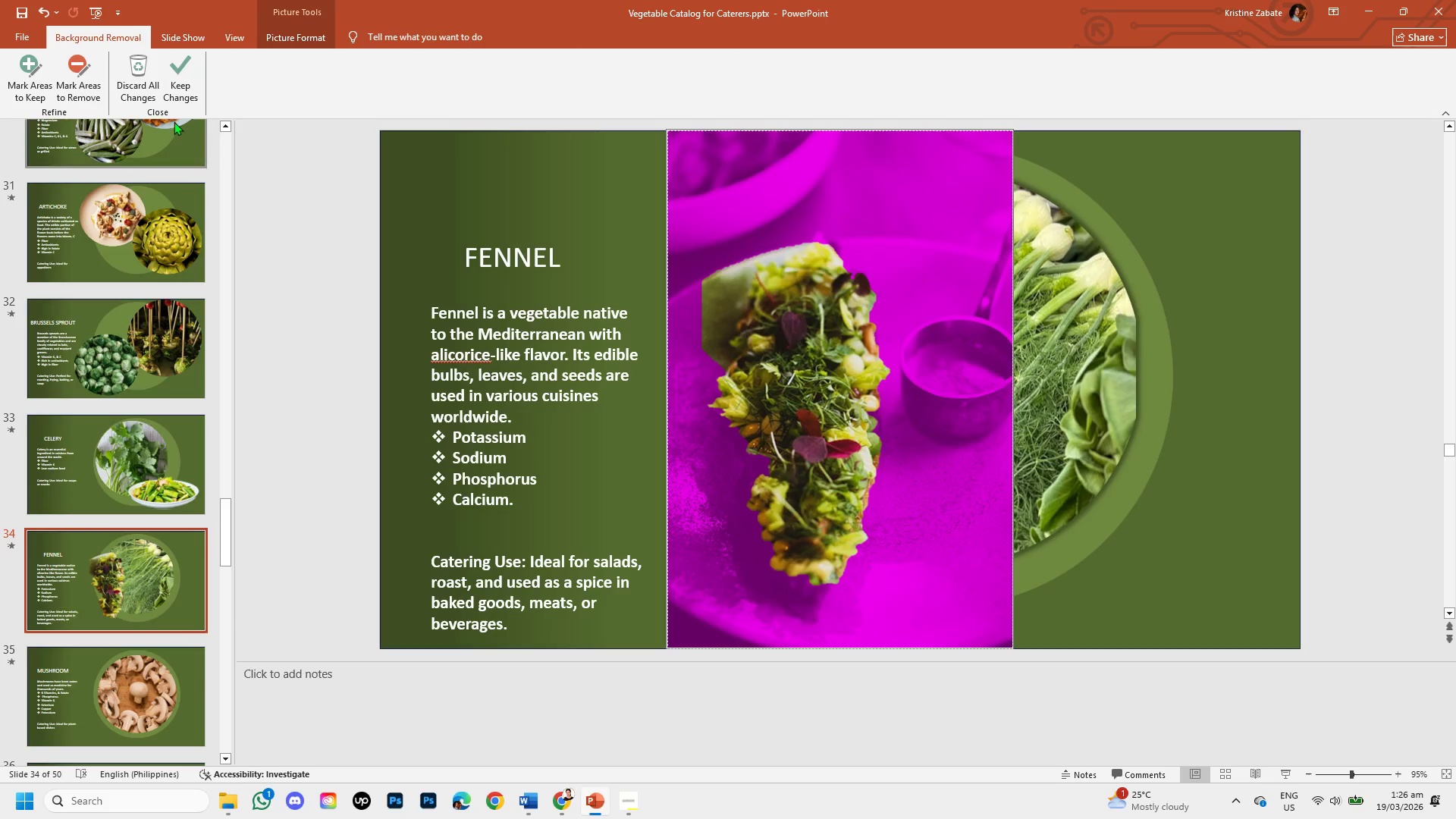 
hold_key(key=ControlLeft, duration=1.5)
 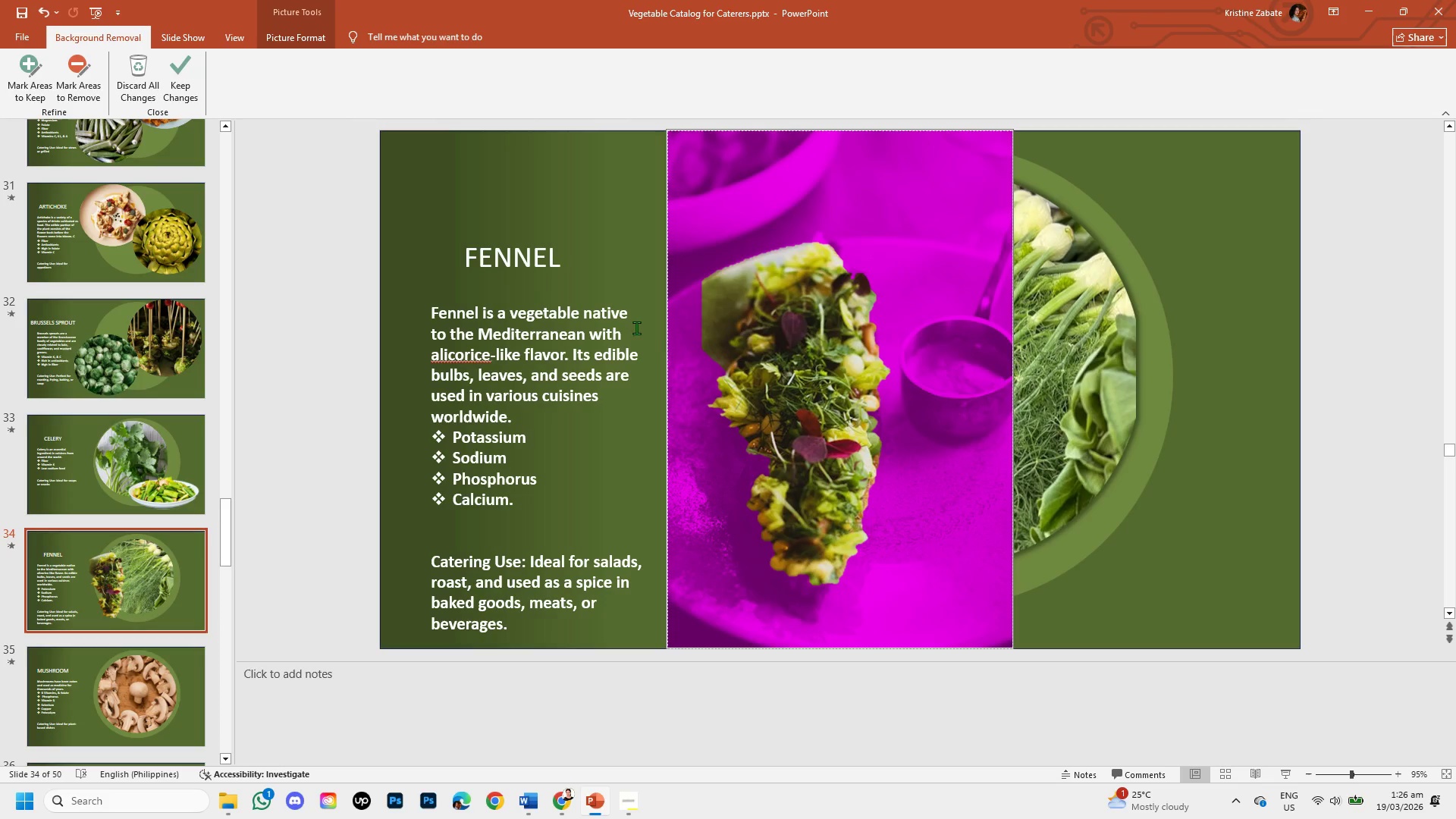 
key(Control+ControlLeft)
 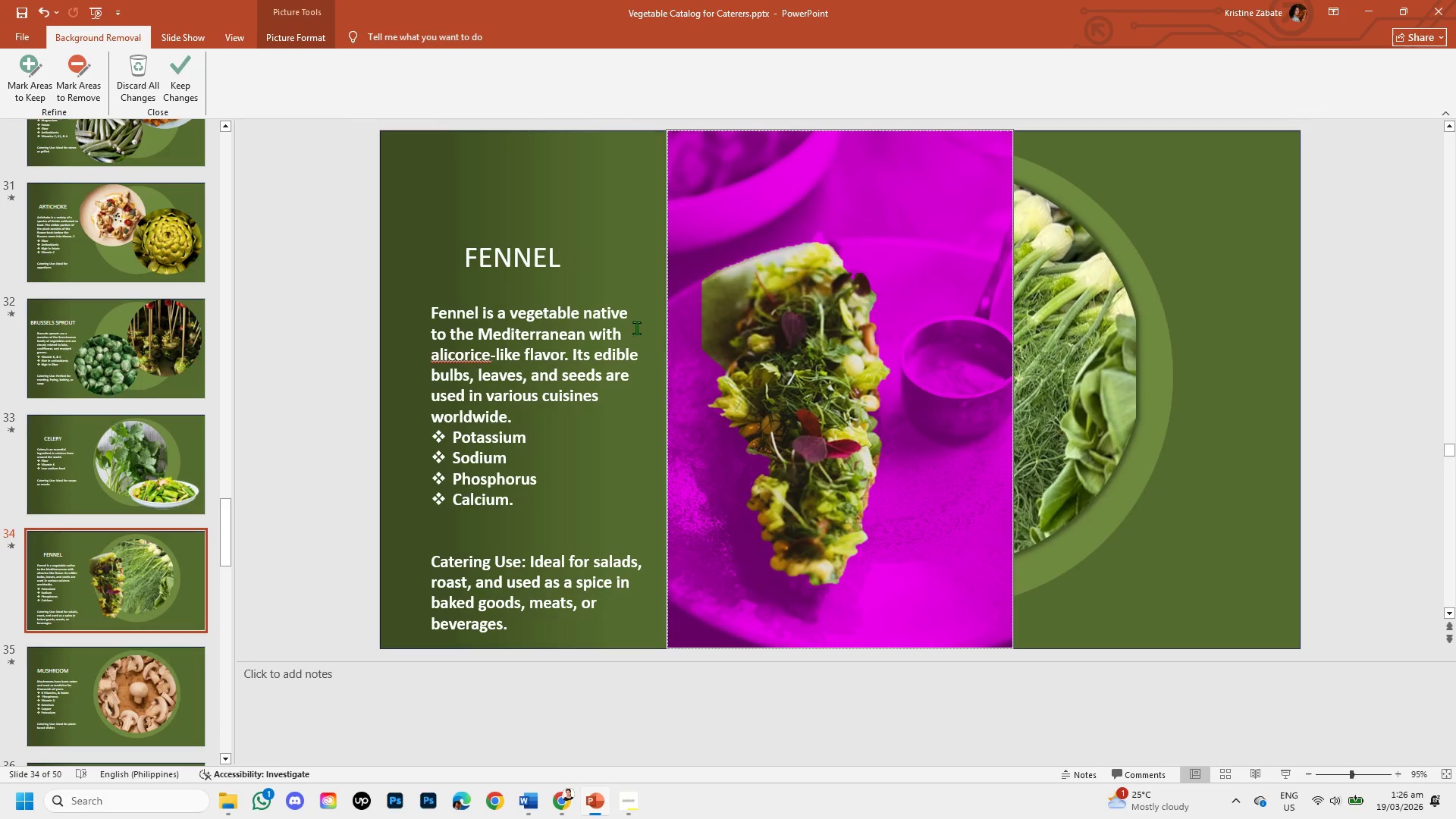 
key(Control+ControlLeft)
 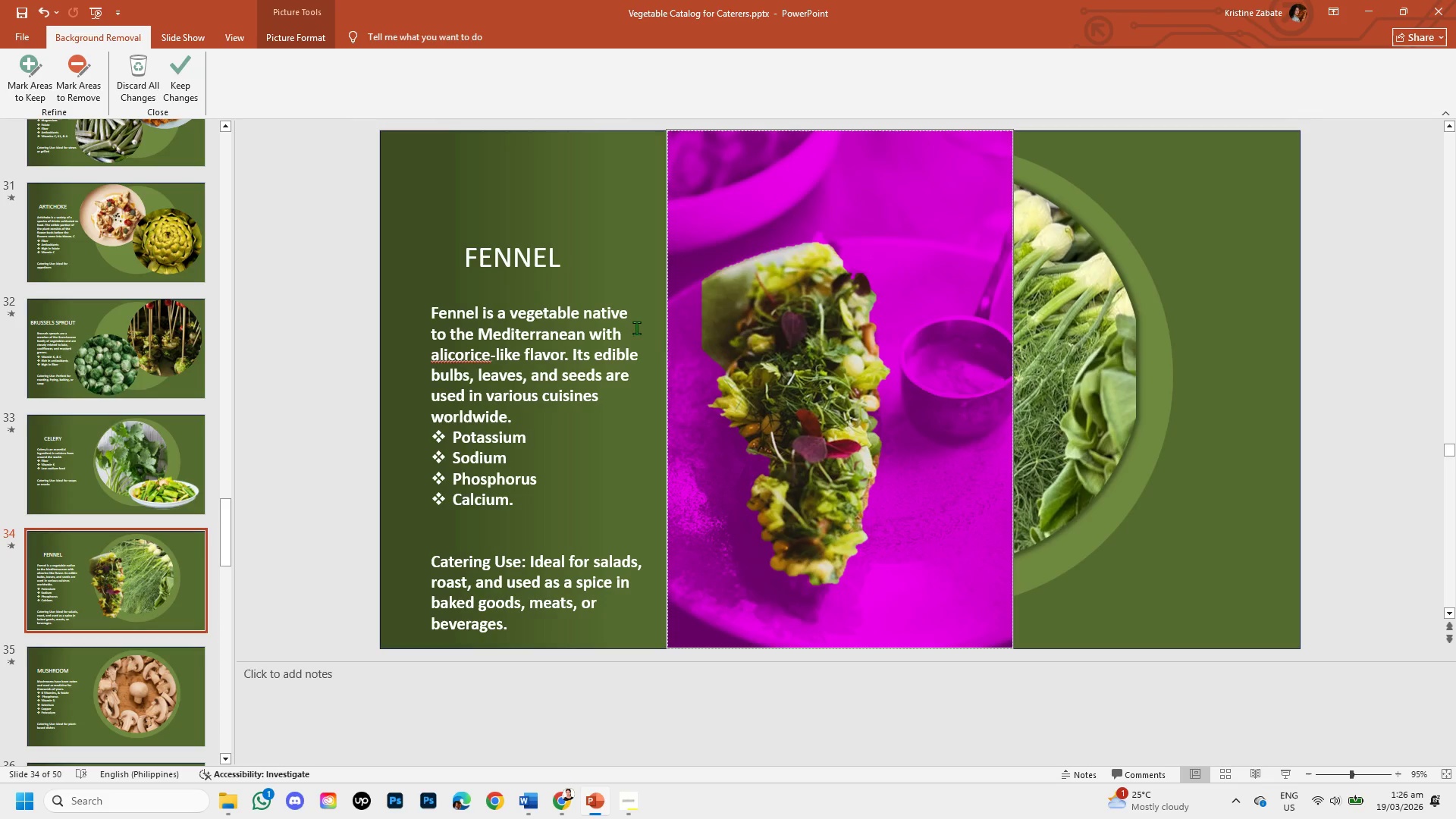 
key(Control+ControlLeft)
 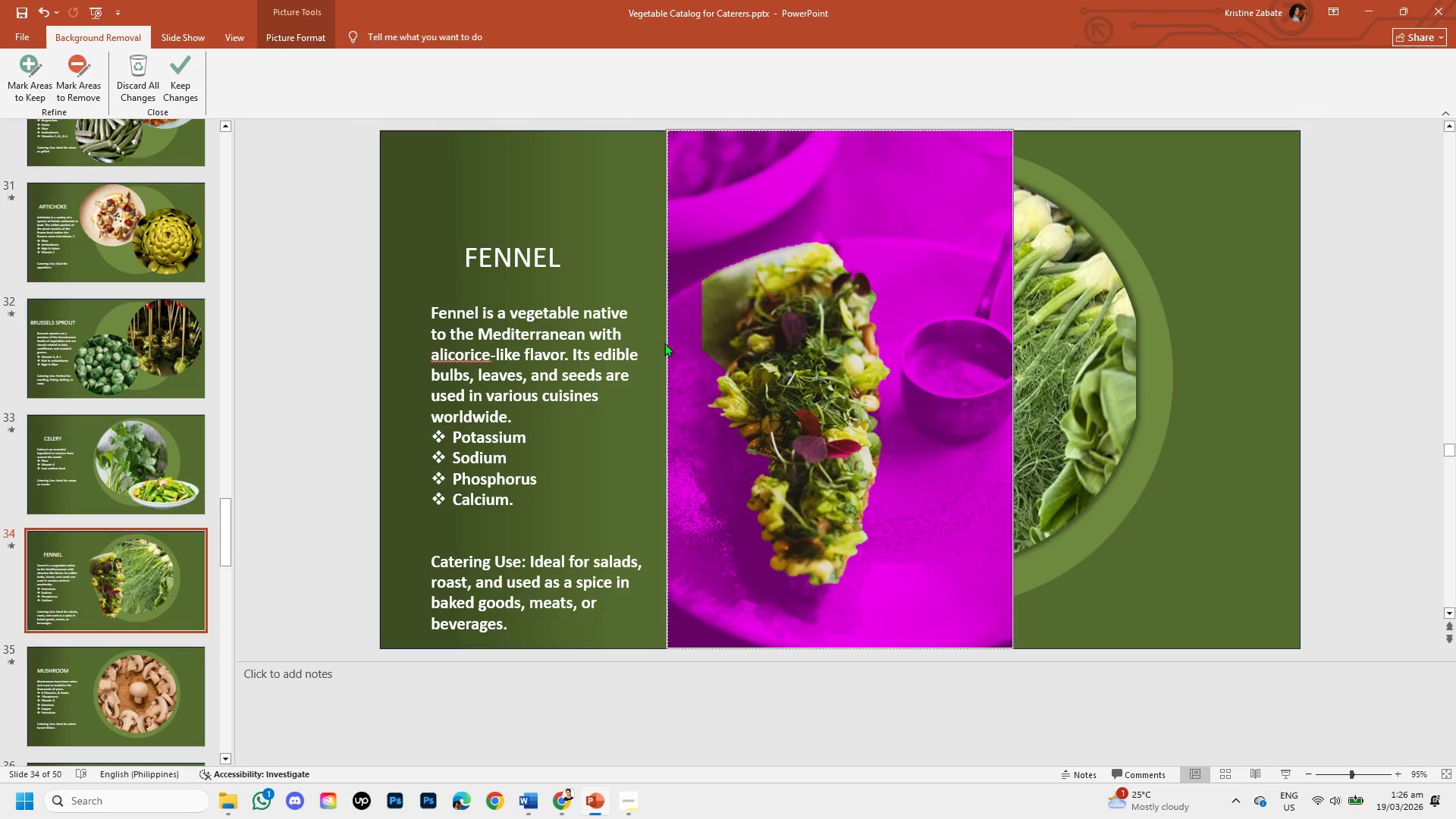 
key(Control+ControlLeft)
 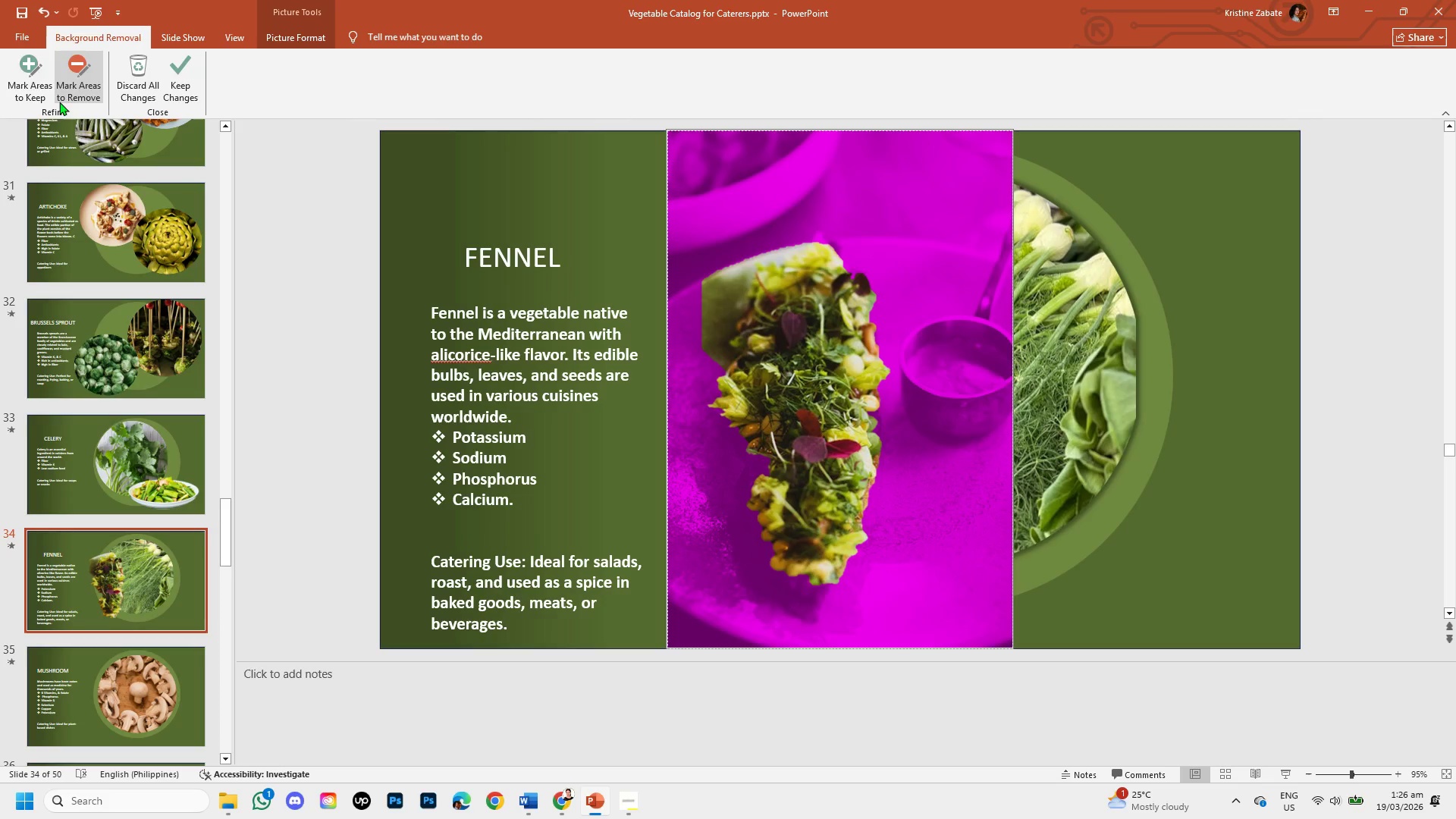 
left_click([39, 97])
 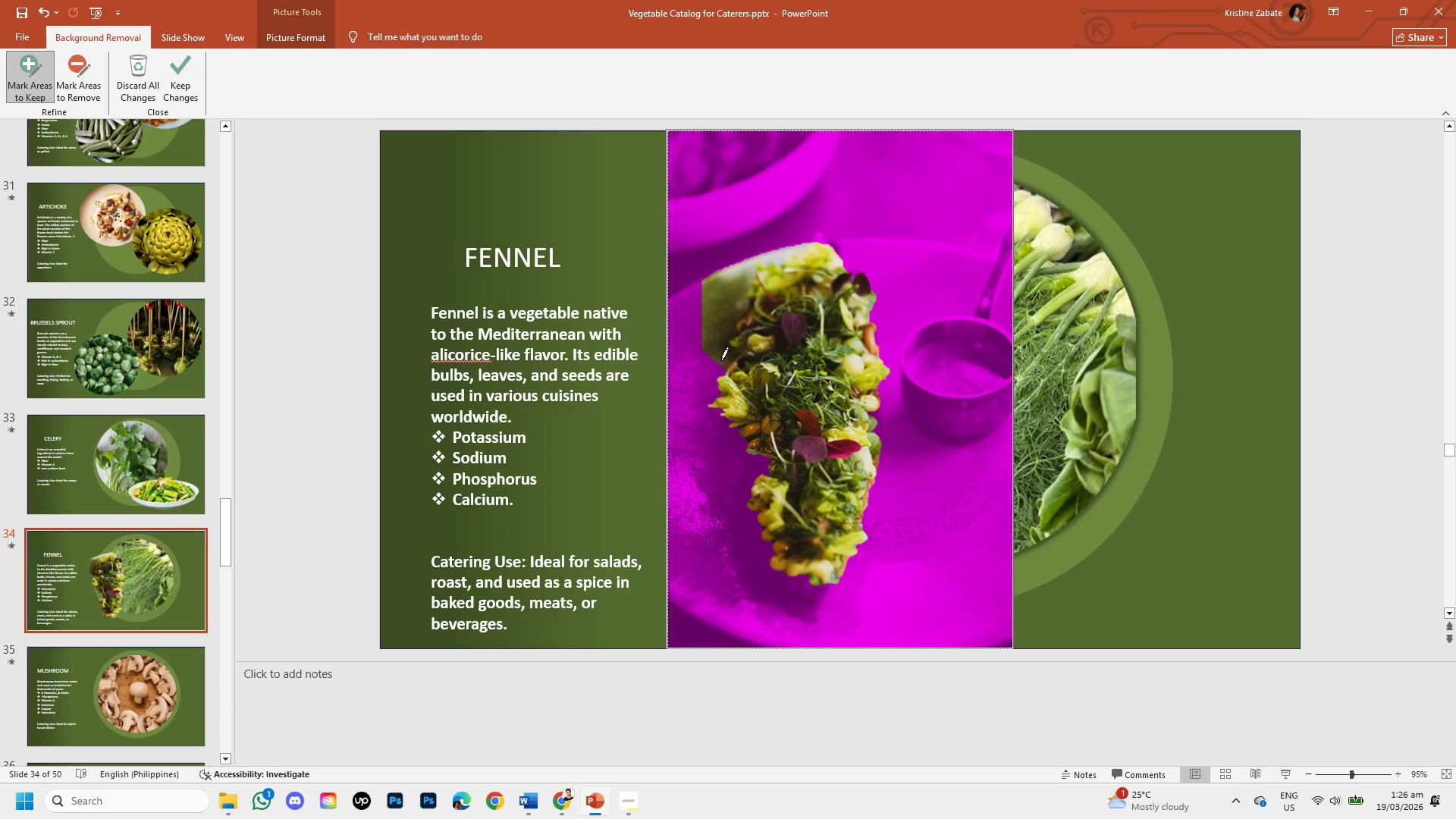 
left_click_drag(start_coordinate=[721, 361], to_coordinate=[721, 366])
 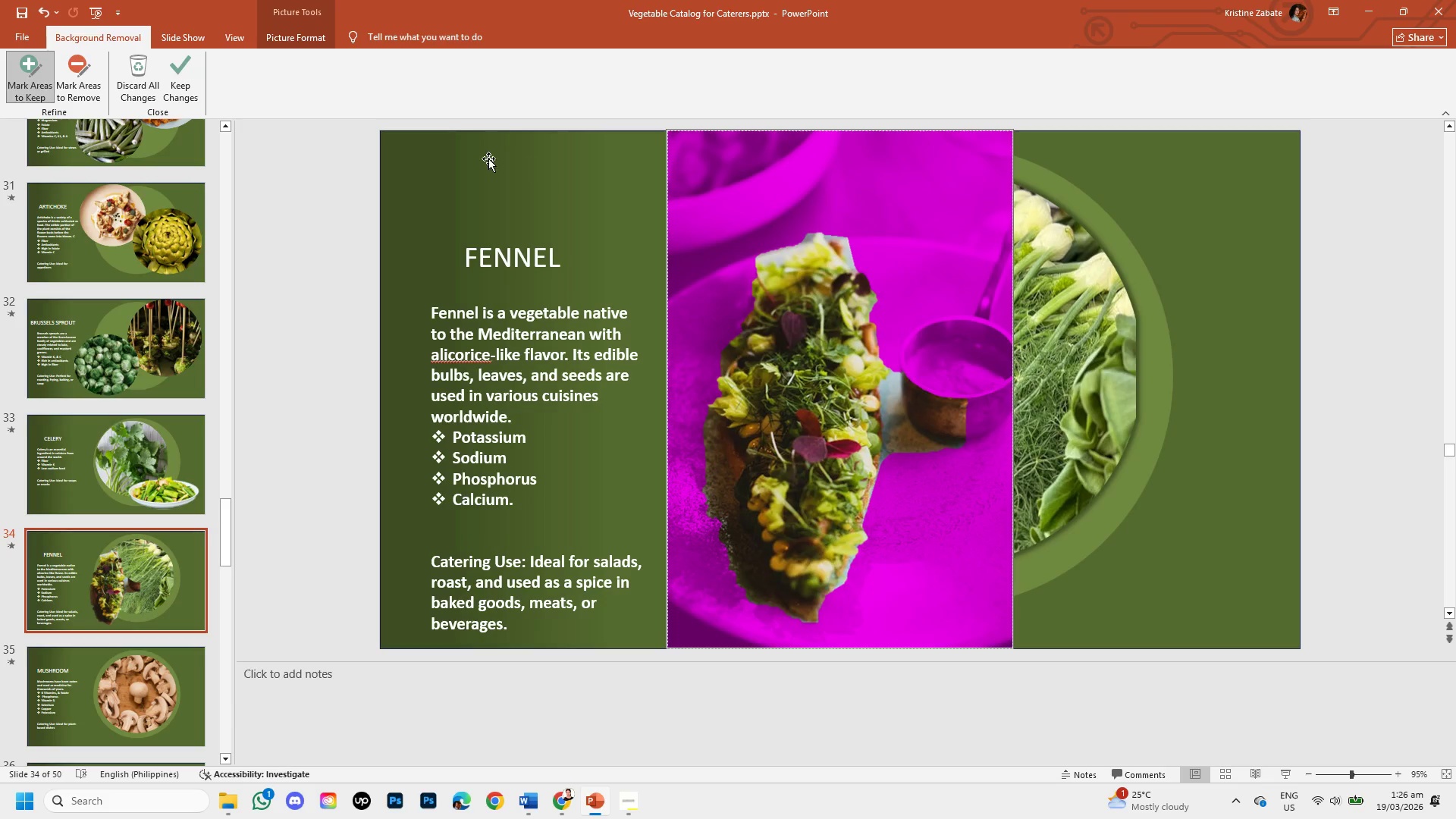 
left_click([82, 74])
 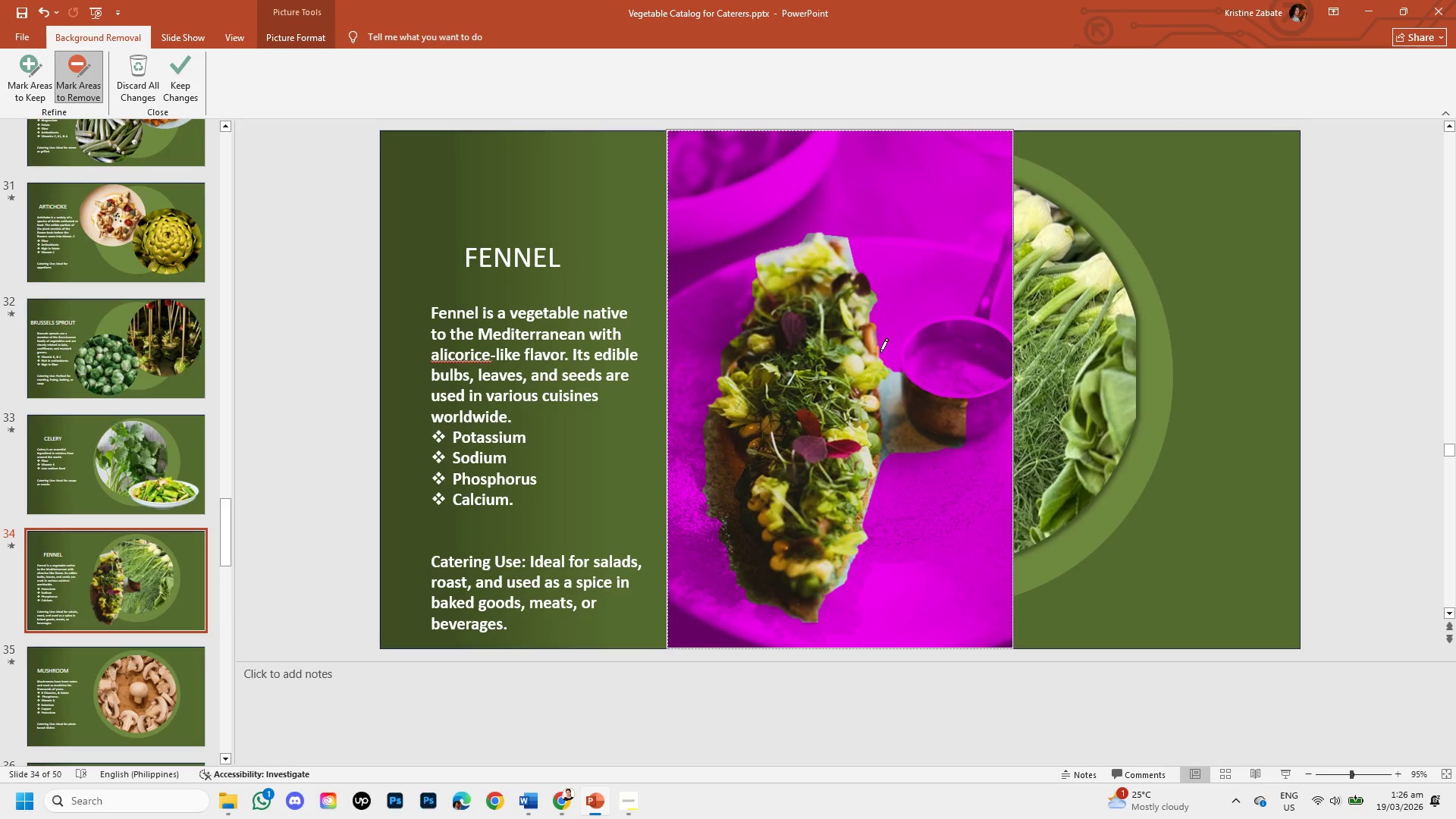 
left_click_drag(start_coordinate=[889, 348], to_coordinate=[945, 458])
 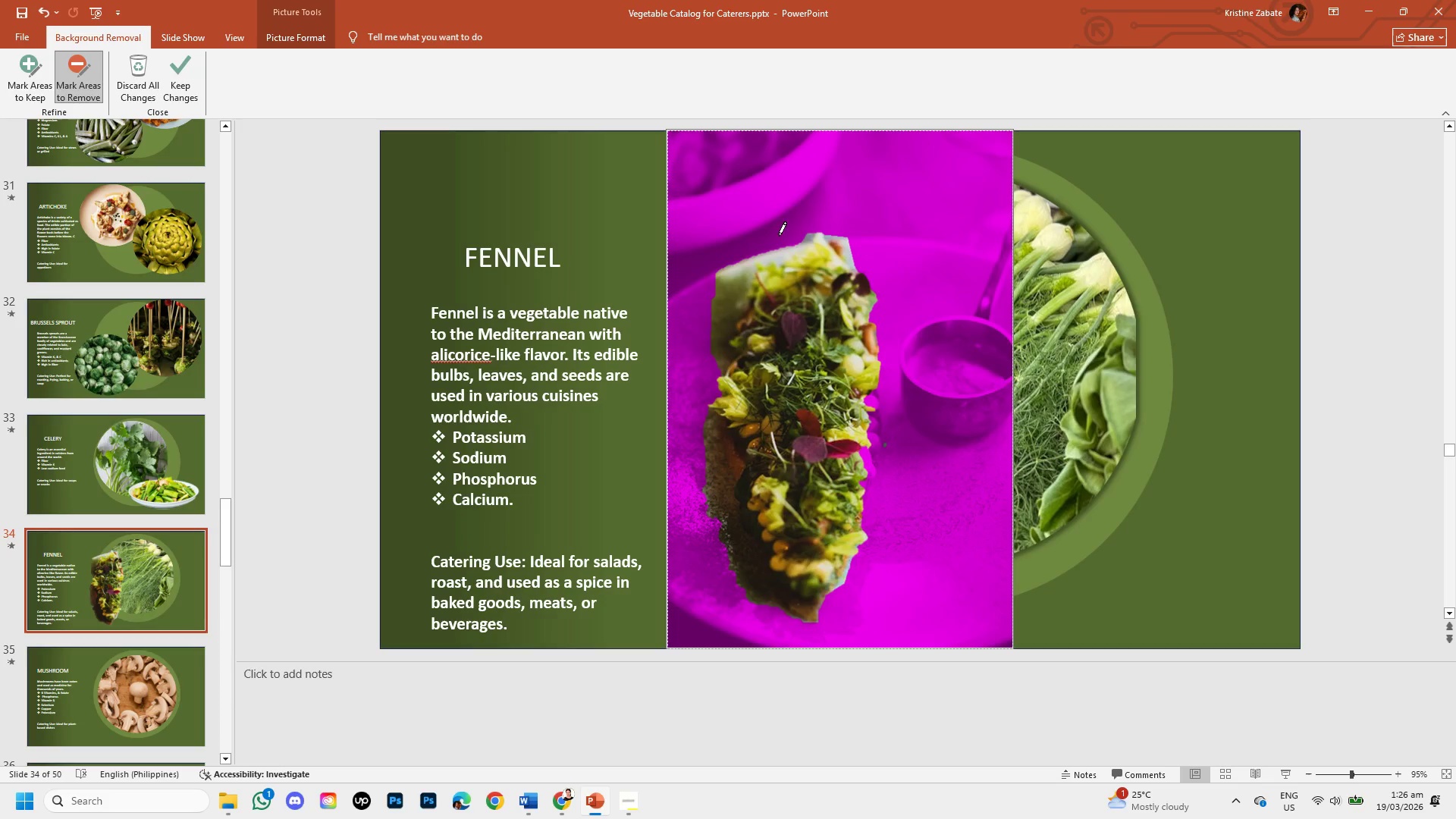 
left_click_drag(start_coordinate=[802, 236], to_coordinate=[786, 224])
 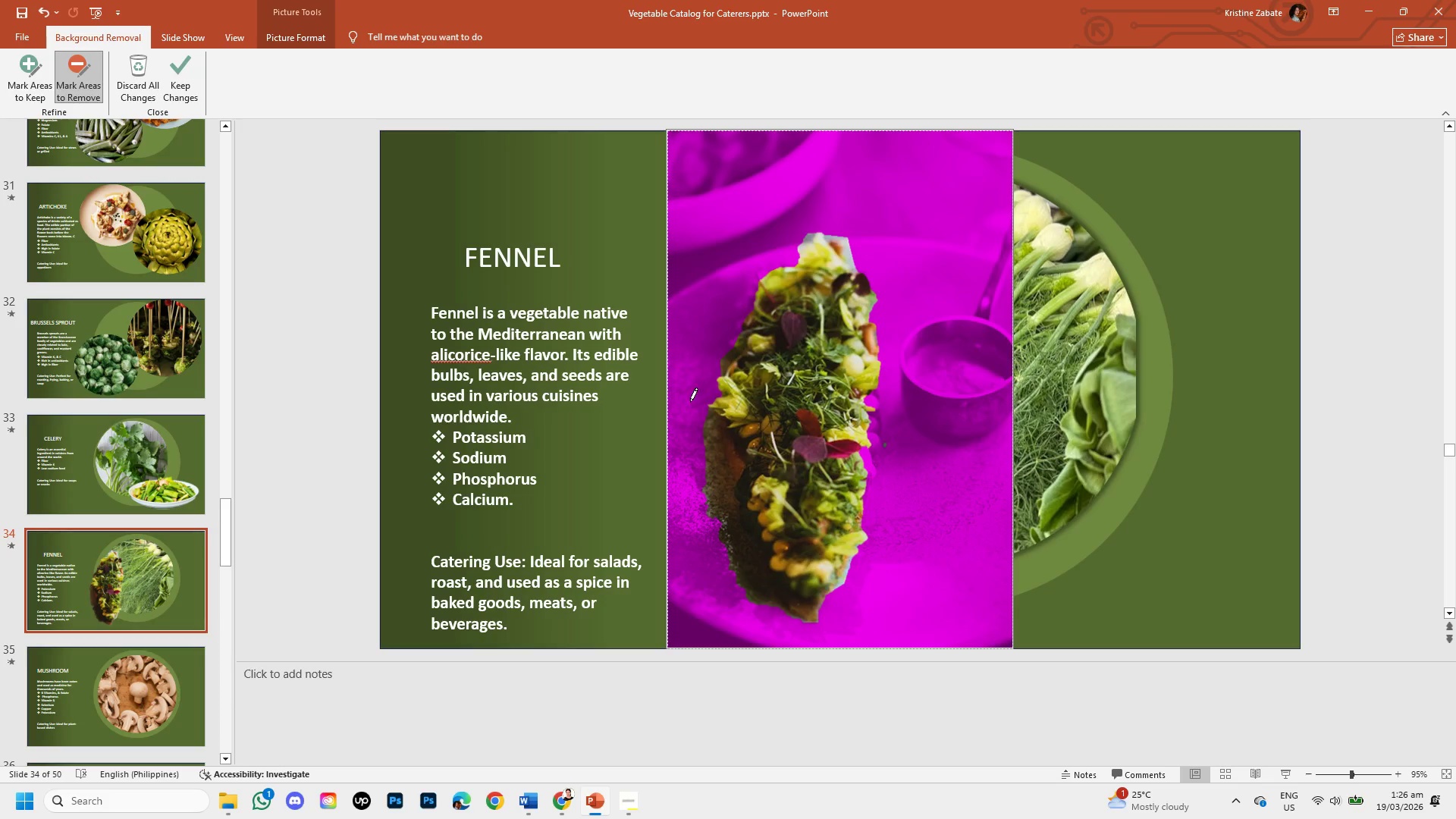 
left_click_drag(start_coordinate=[686, 404], to_coordinate=[688, 398])
 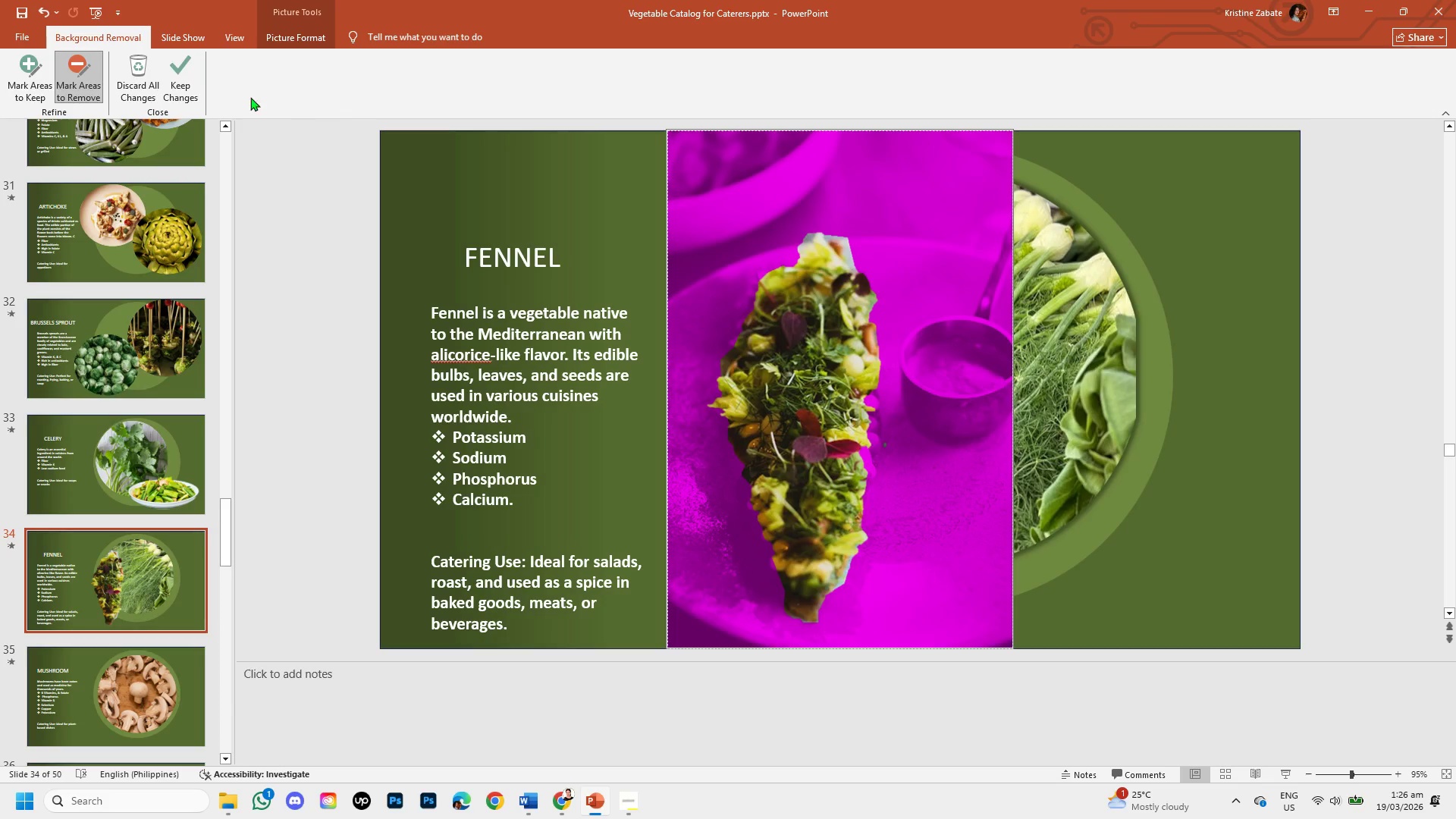 
left_click([171, 73])
 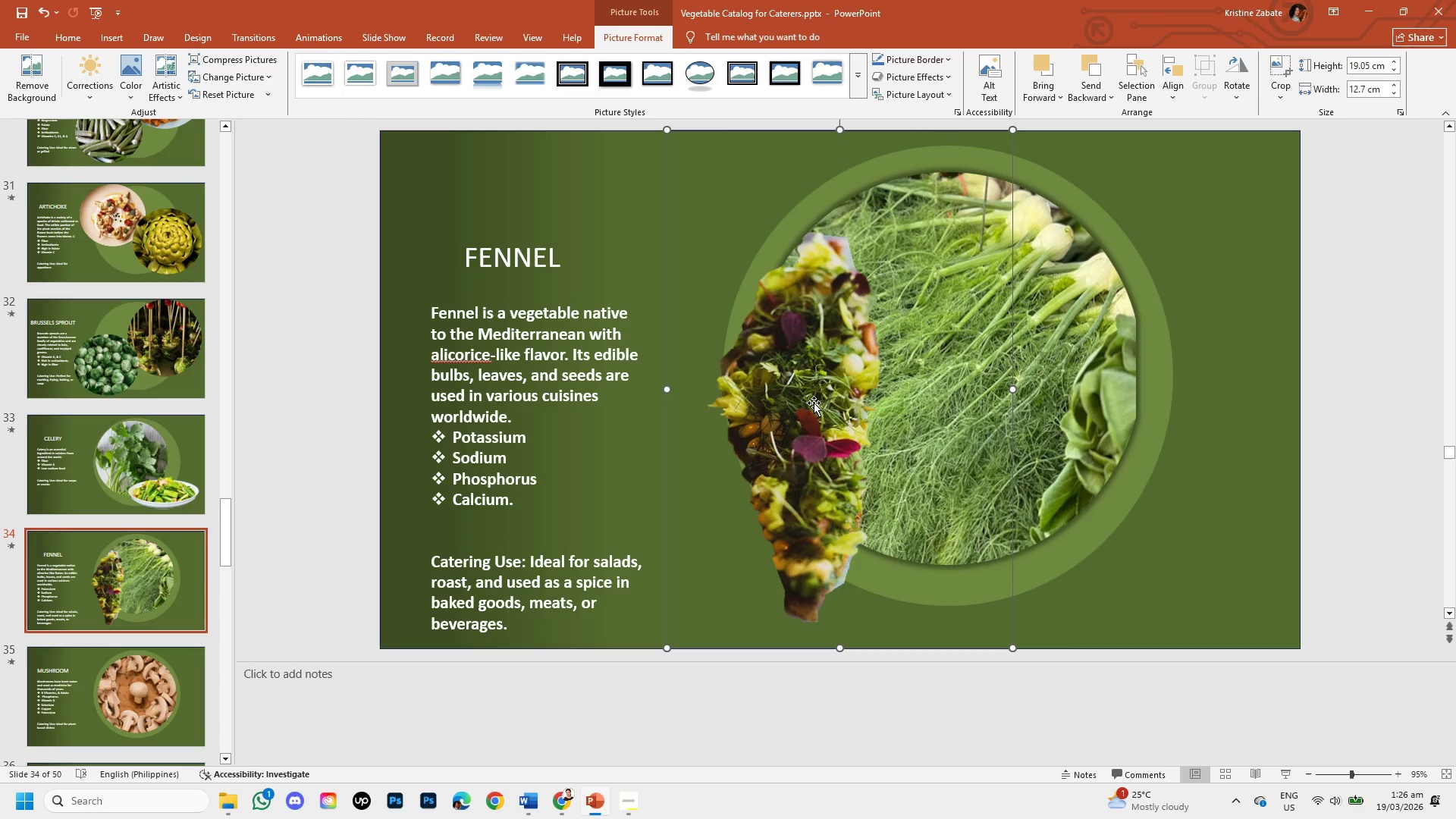 
left_click([760, 403])
 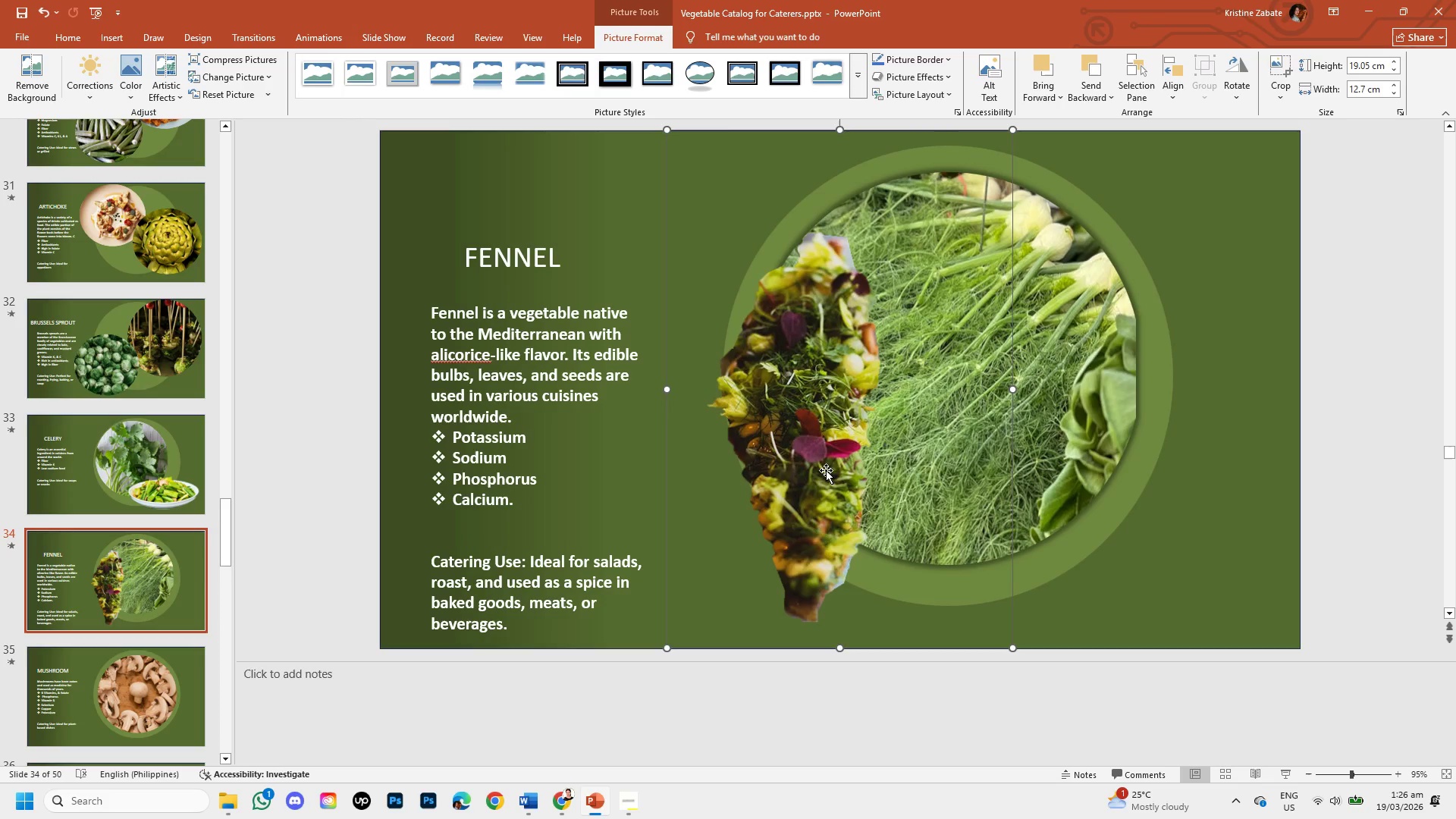 
left_click_drag(start_coordinate=[827, 472], to_coordinate=[959, 460])
 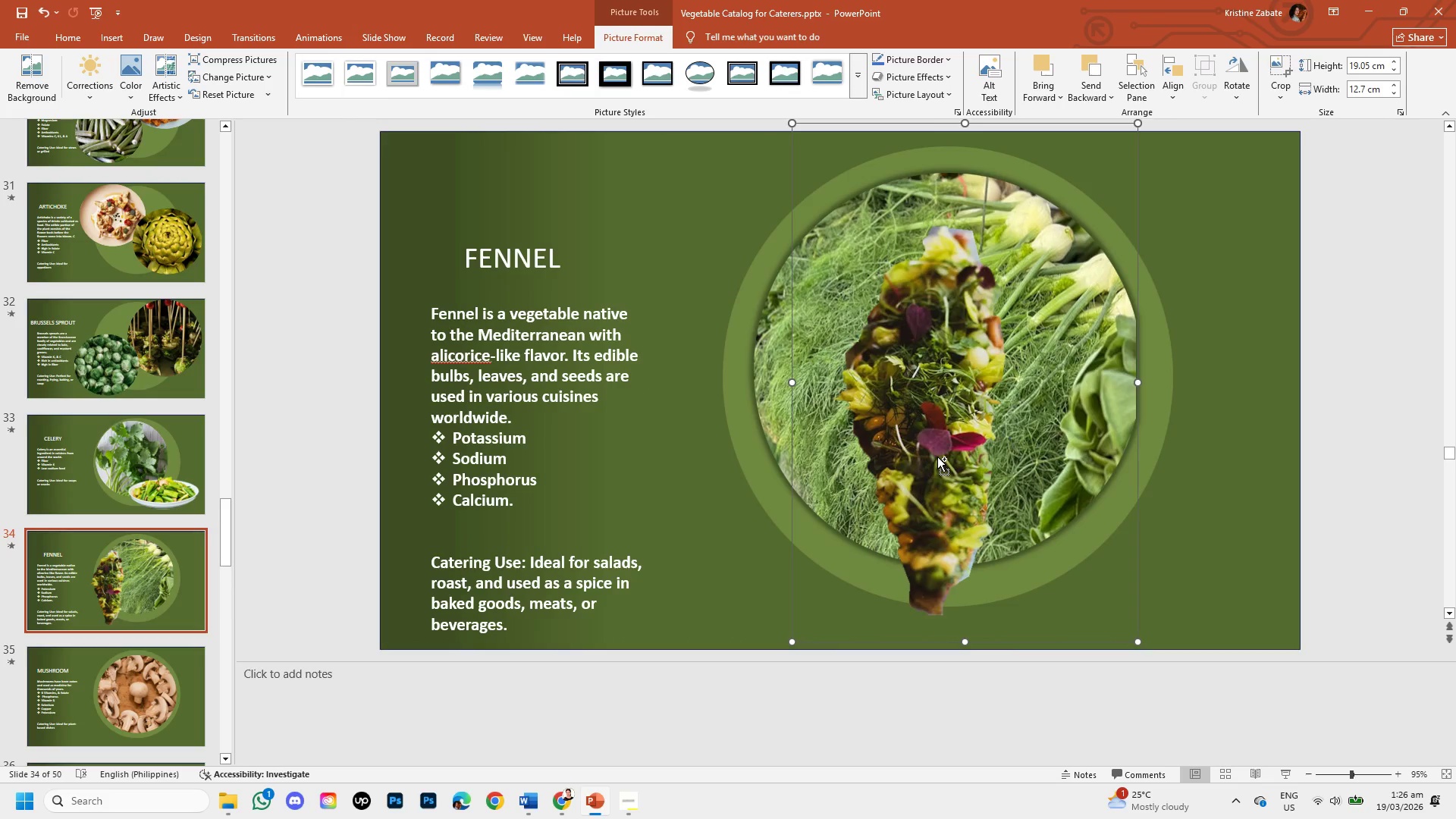 
key(Control+Z)
 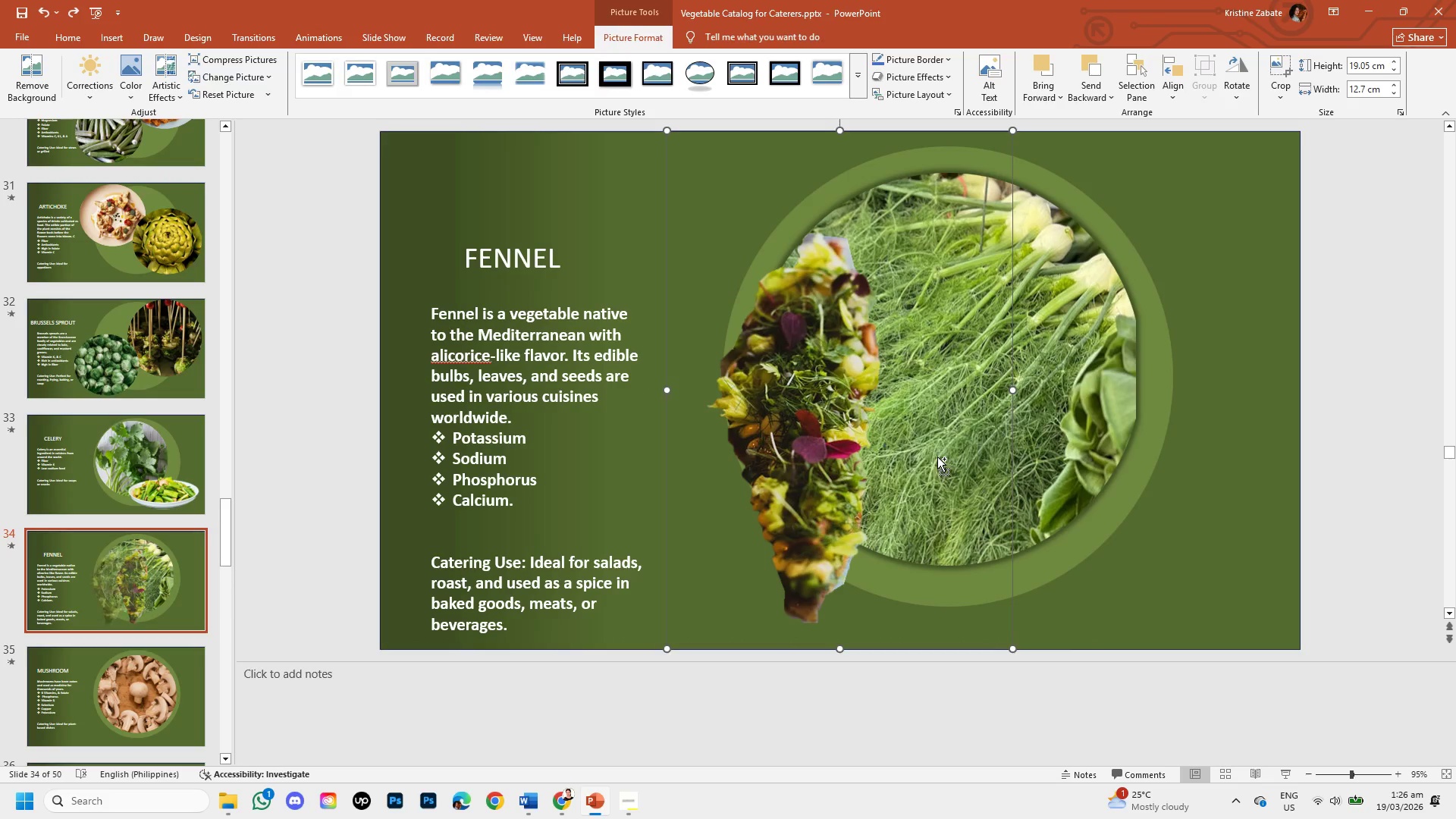 
key(Control+Z)
 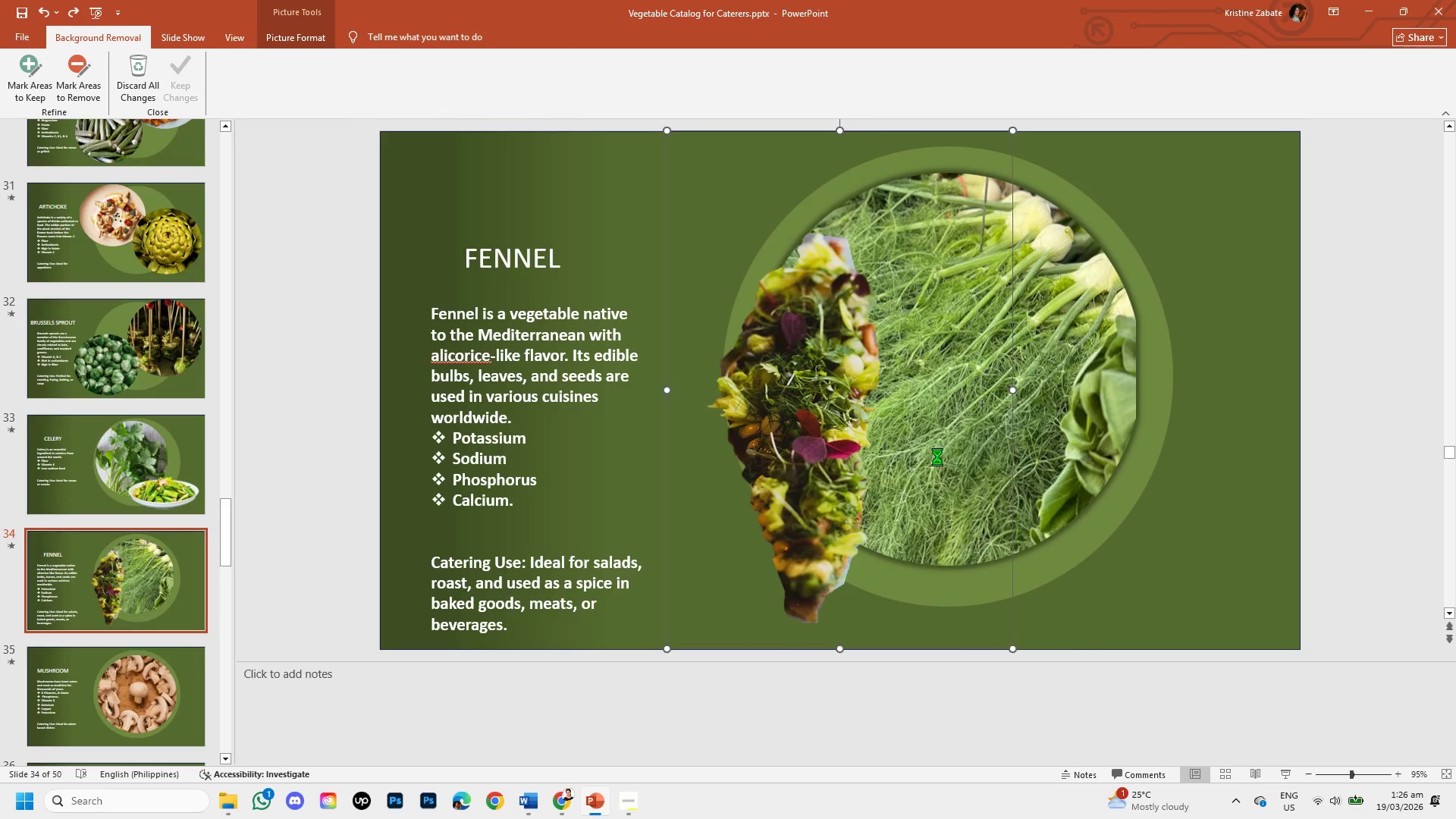 
key(Control+Z)
 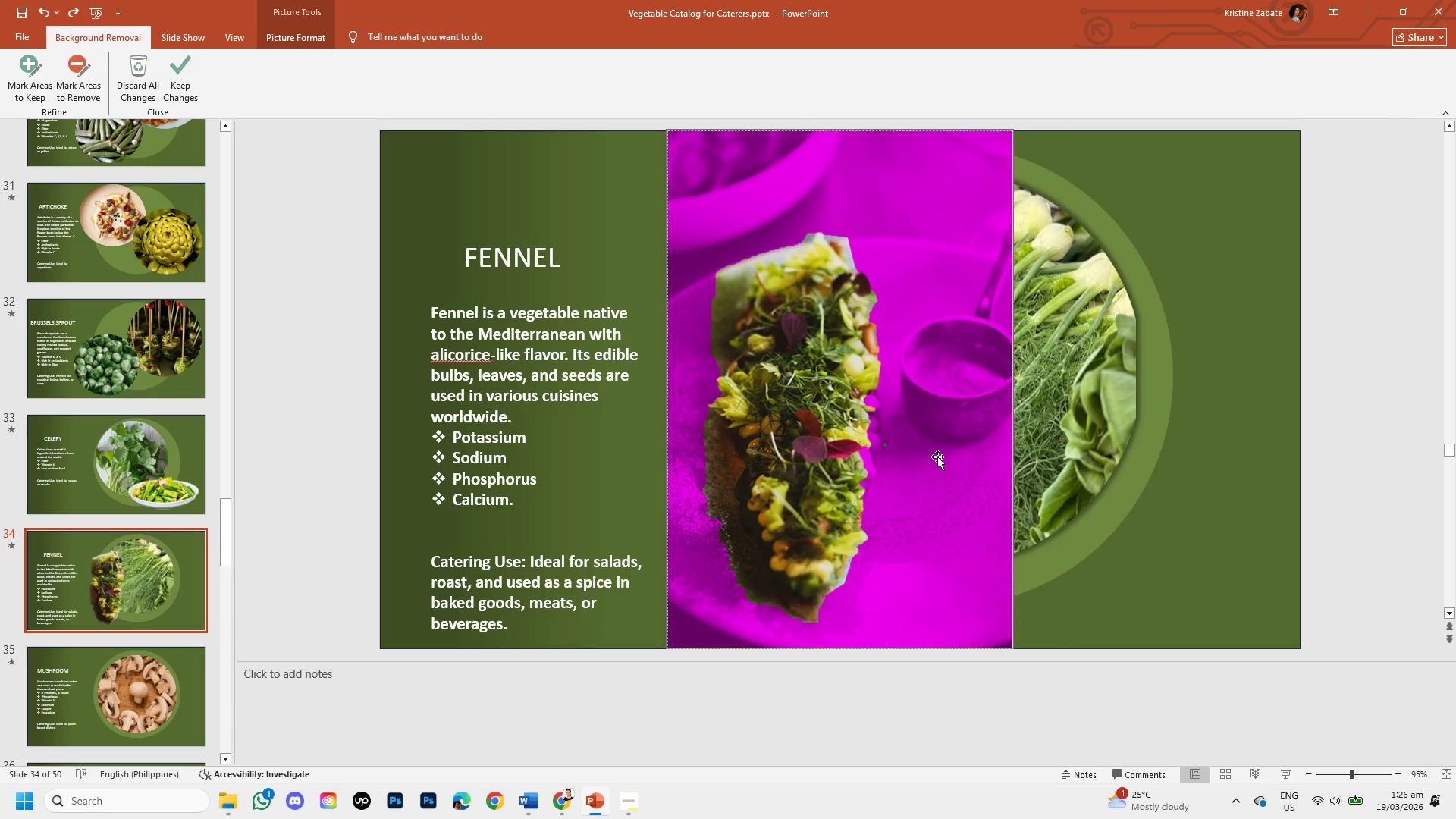 
key(Control+Z)
 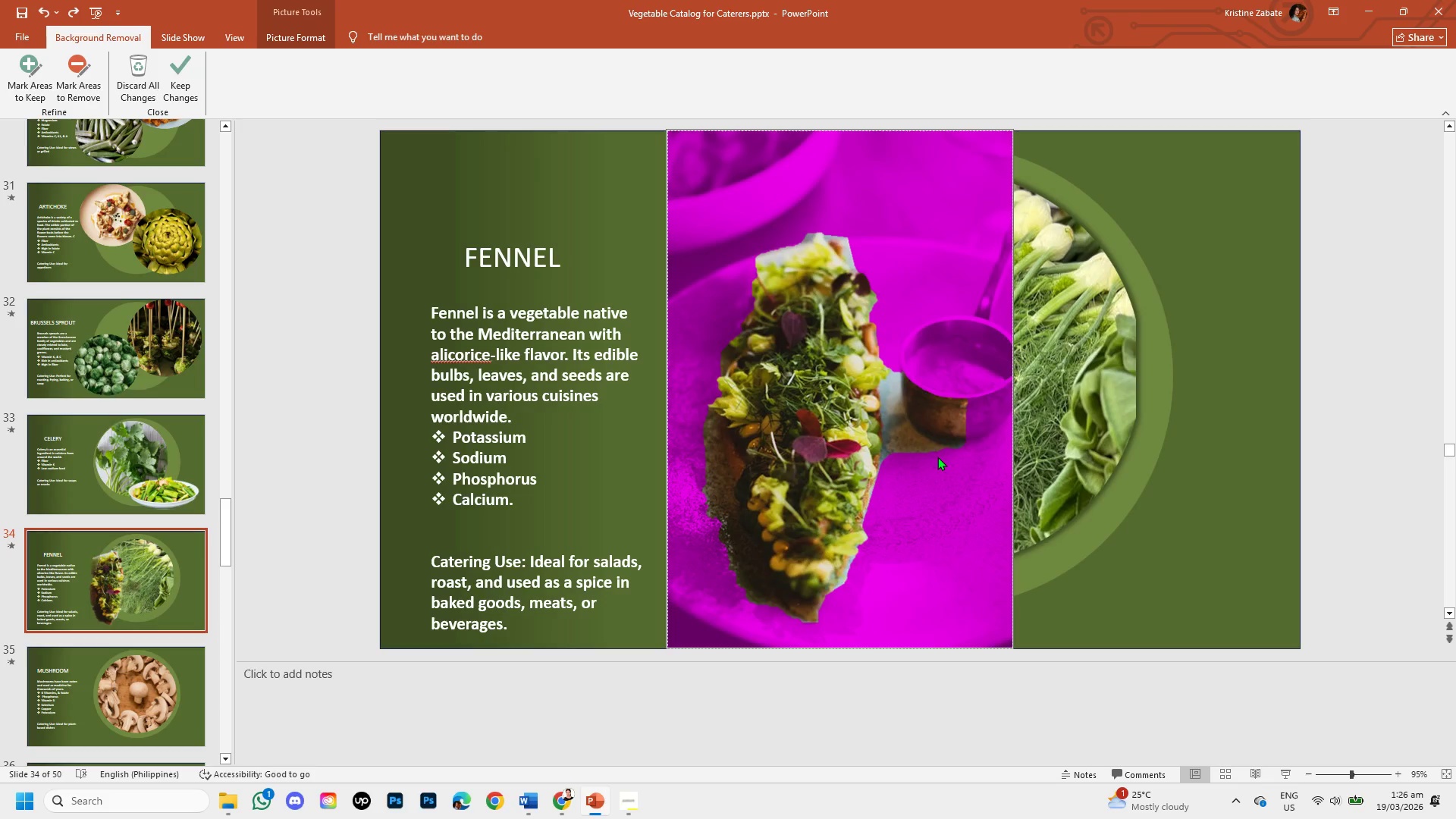 
key(Z)
 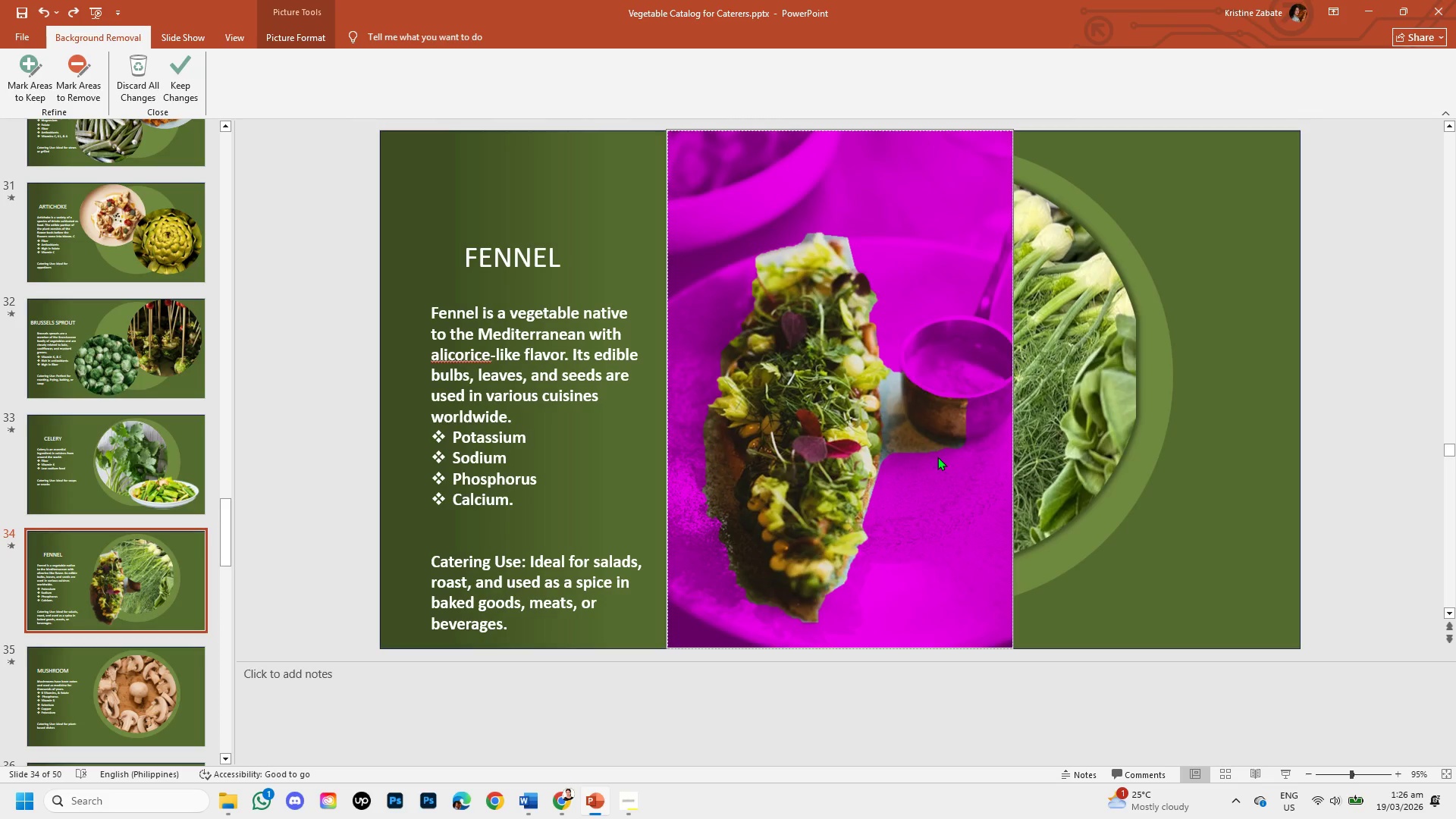 
key(Control+ControlLeft)
 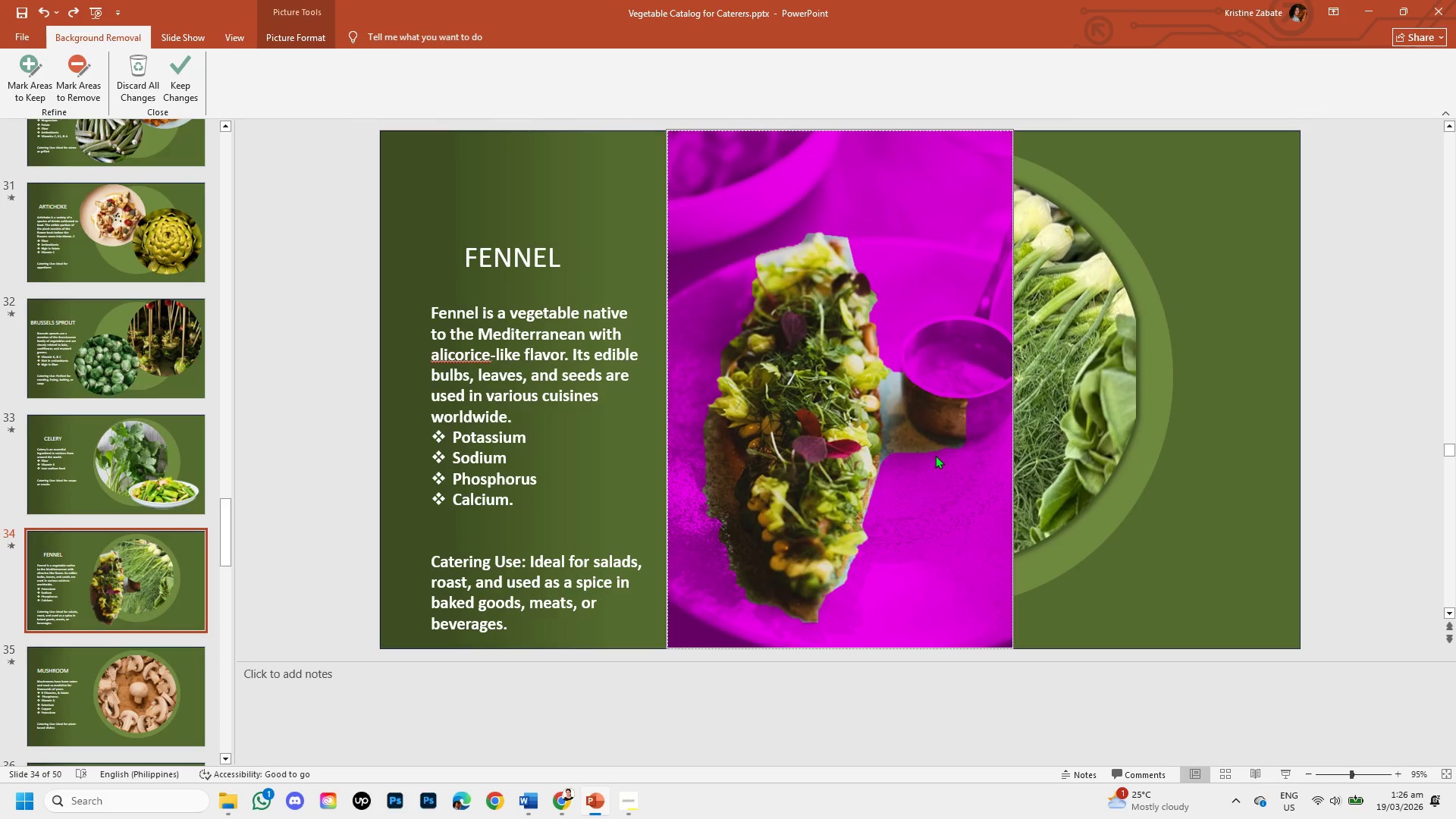 
key(Backspace)
 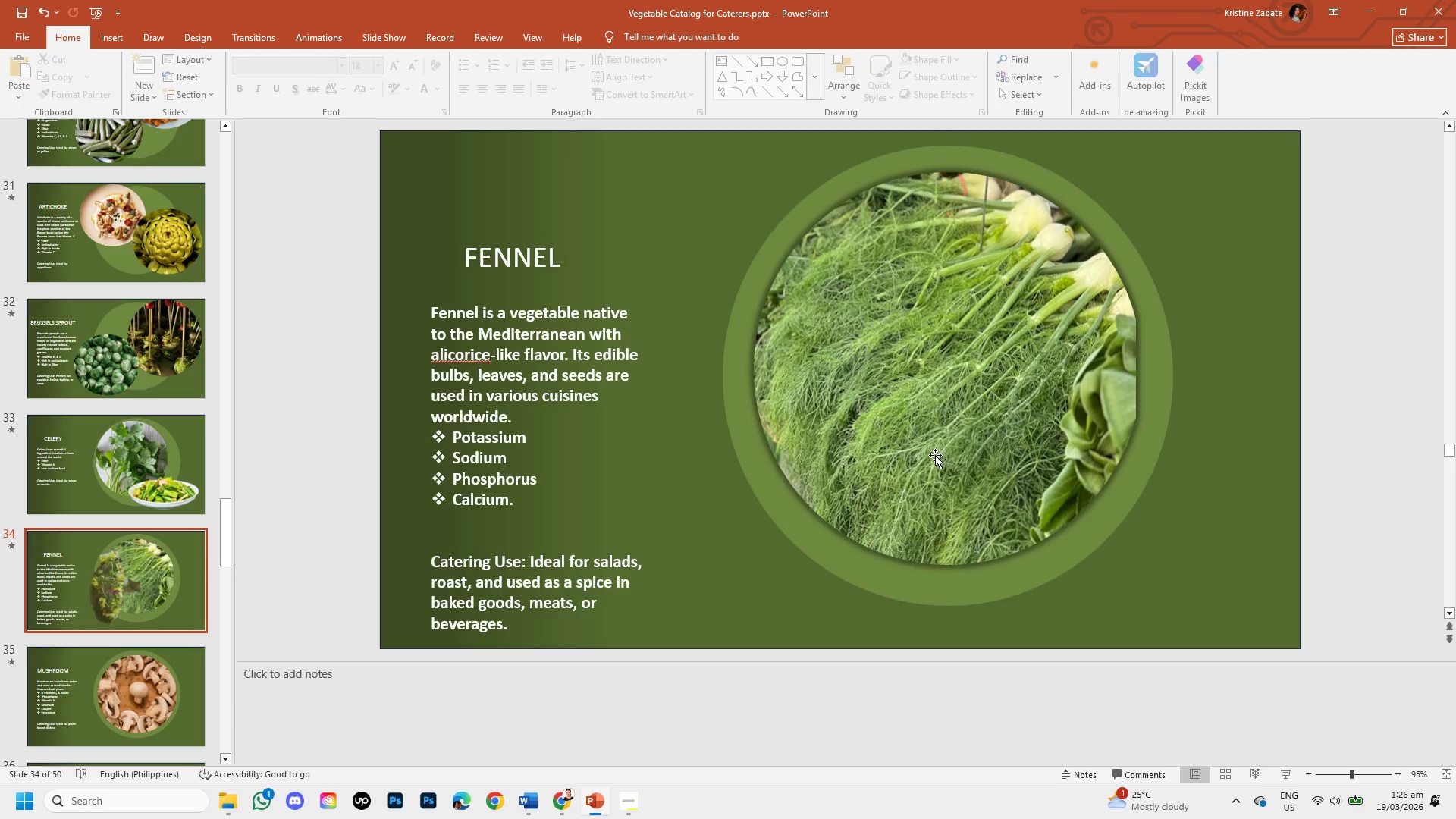 
key(Control+V)
 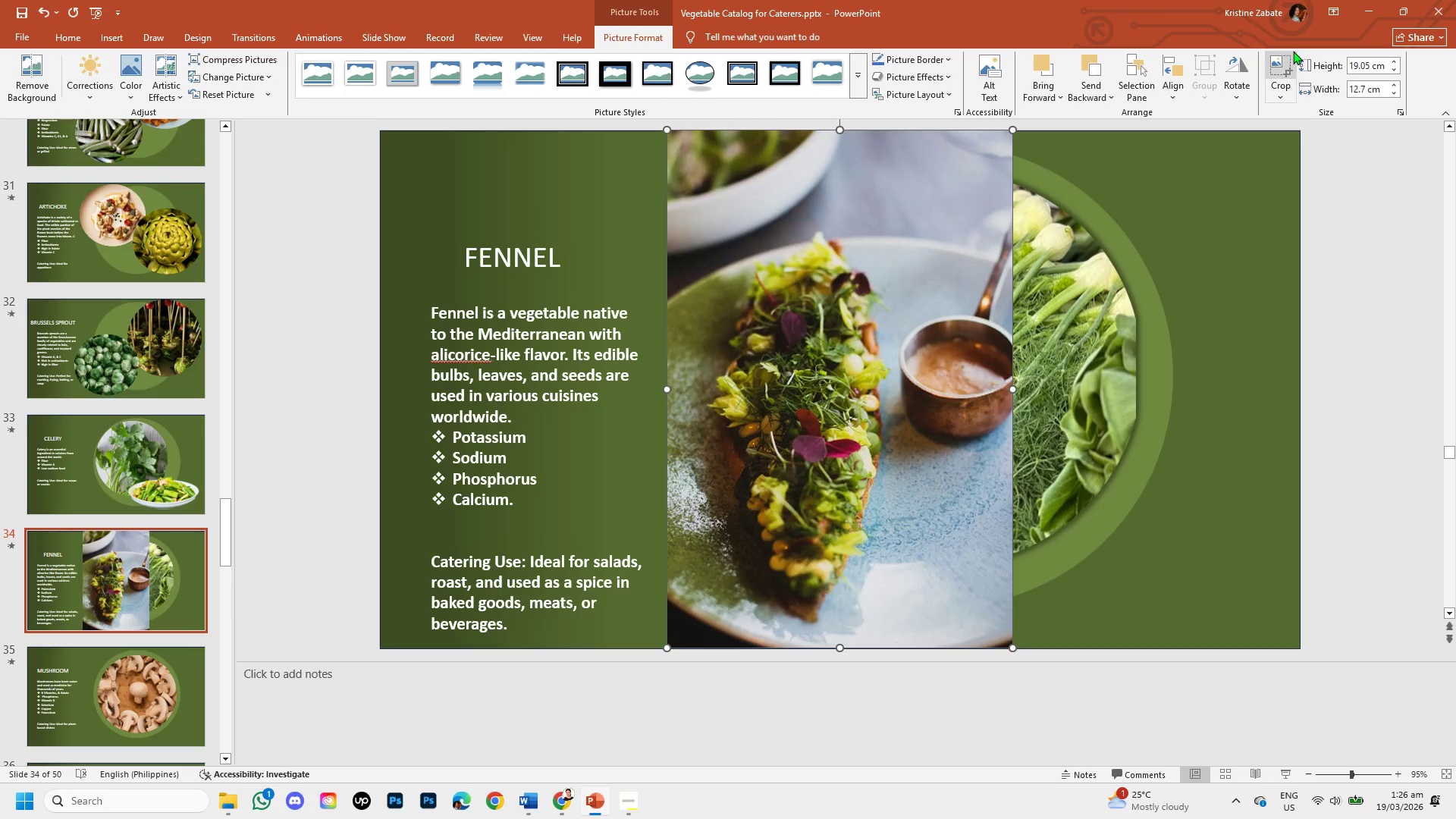 
left_click([1272, 83])
 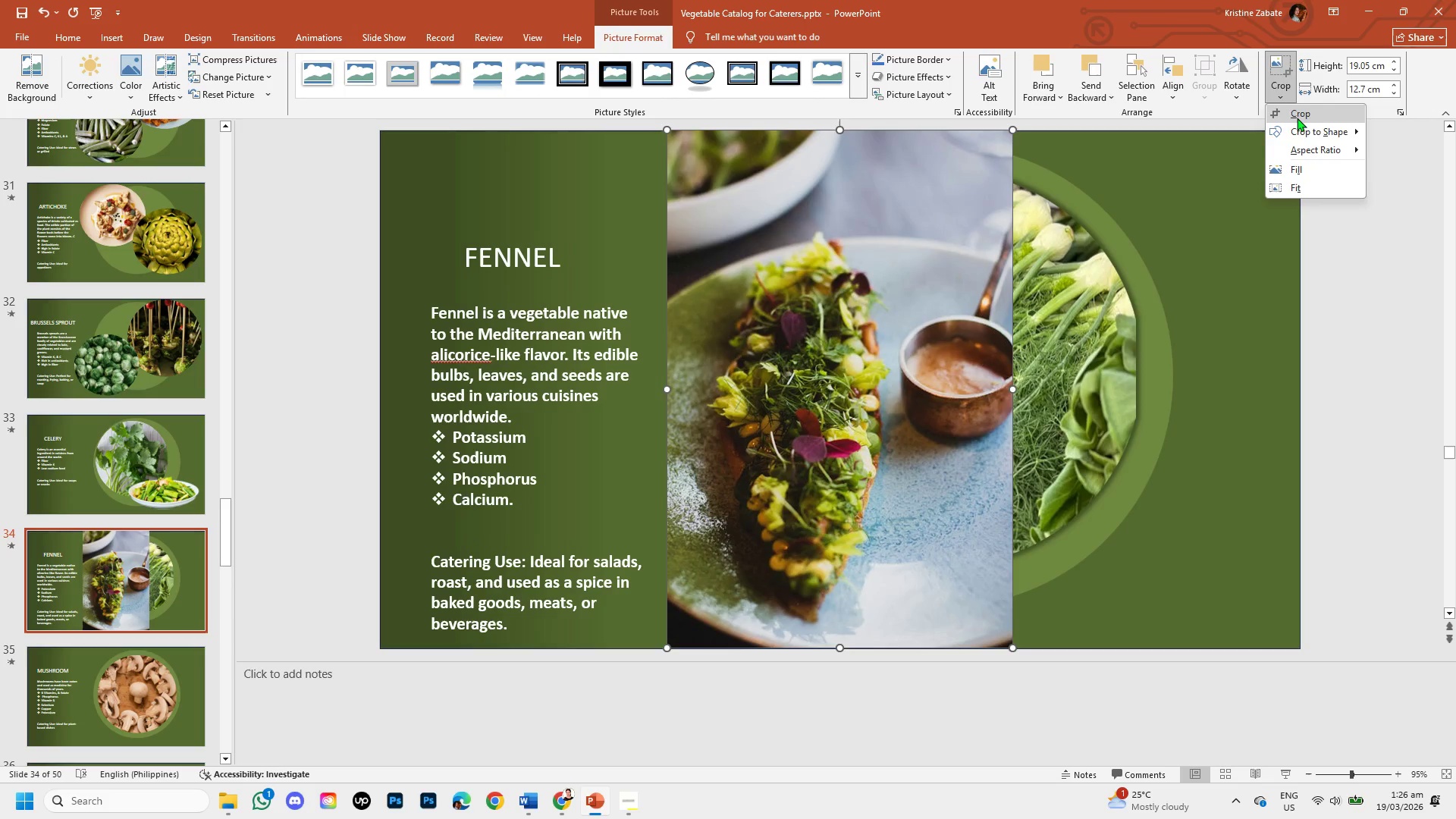 
left_click([1294, 133])
 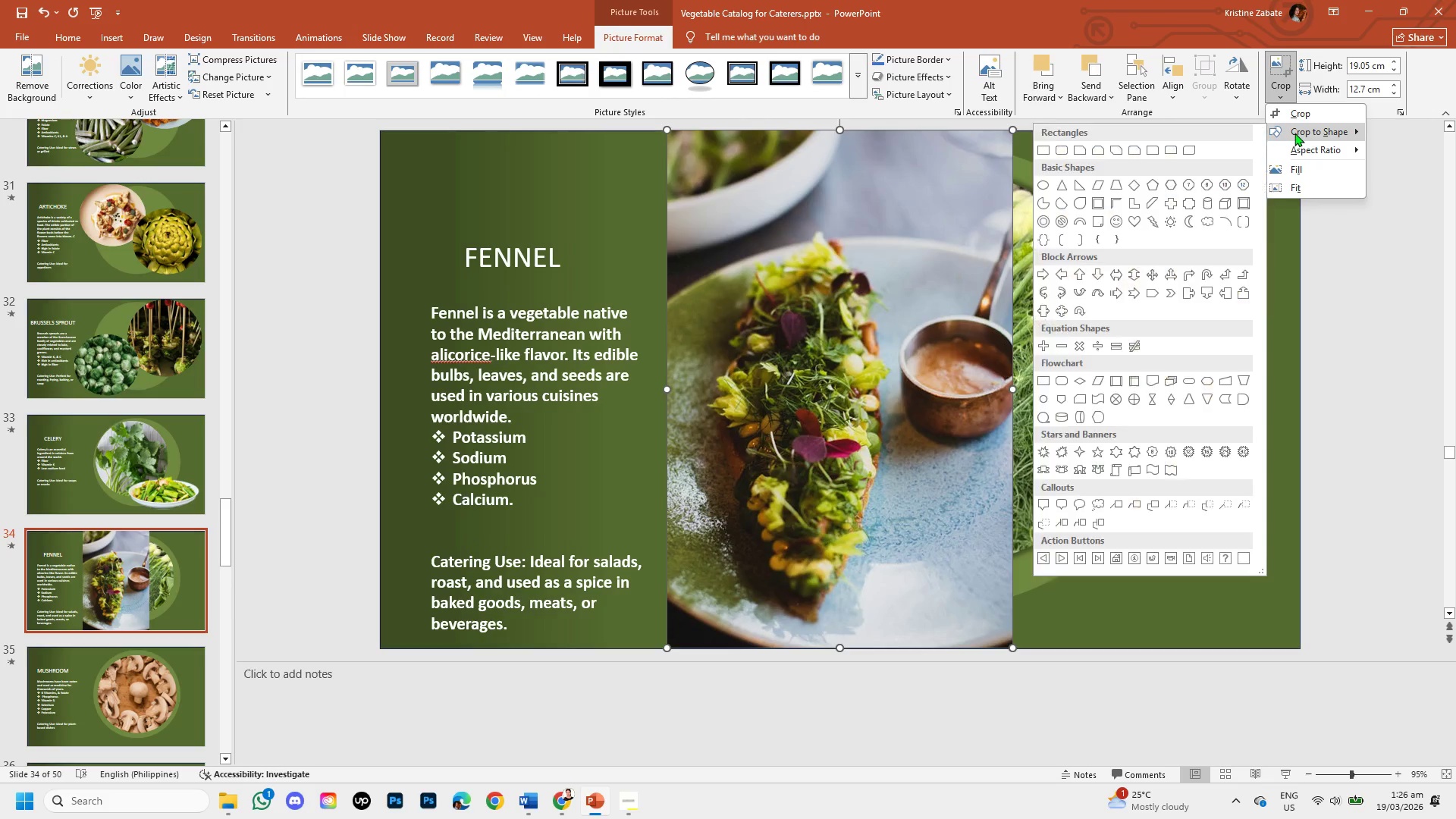 
mouse_move([1291, 136])
 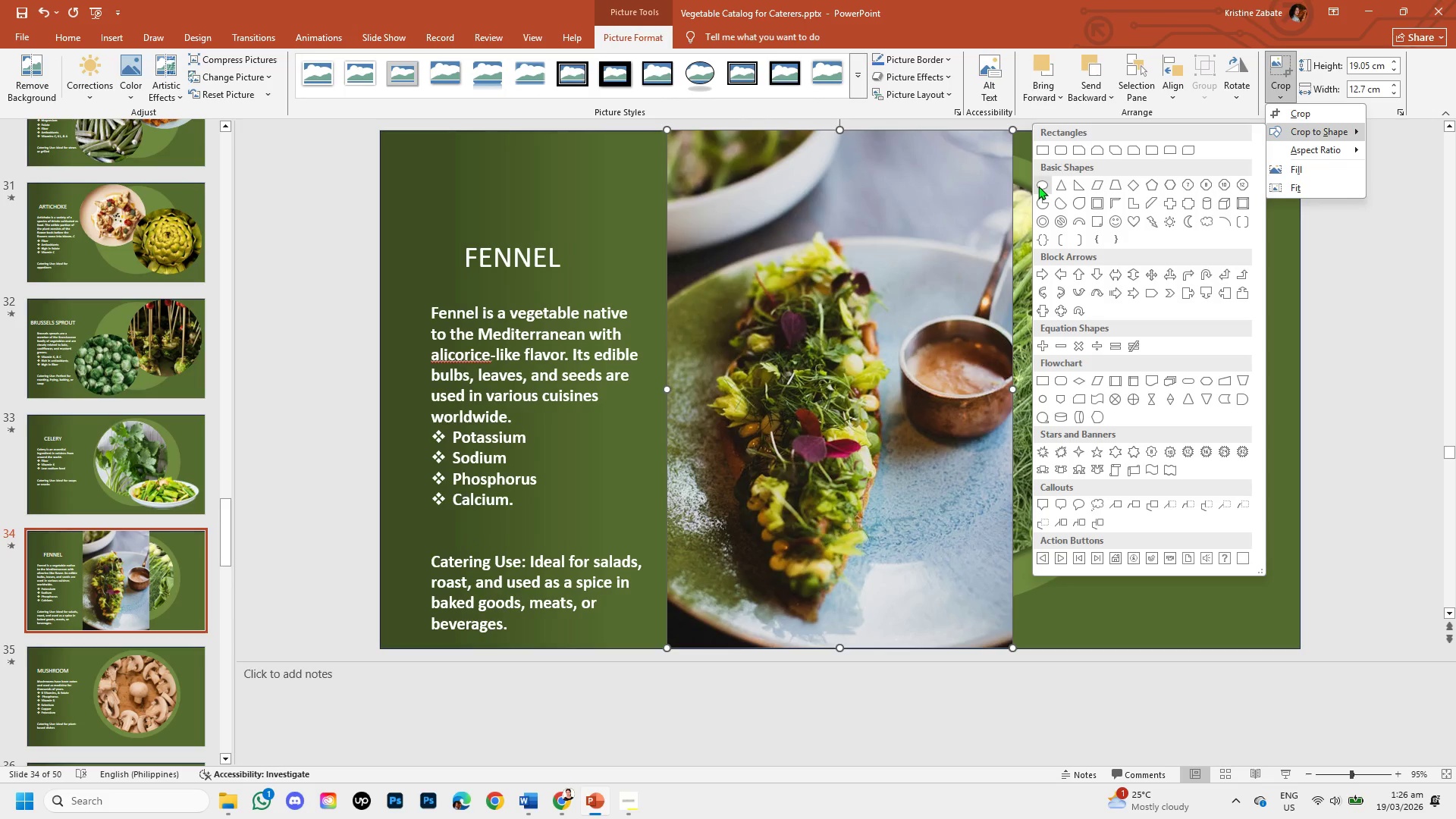 
left_click([1038, 186])
 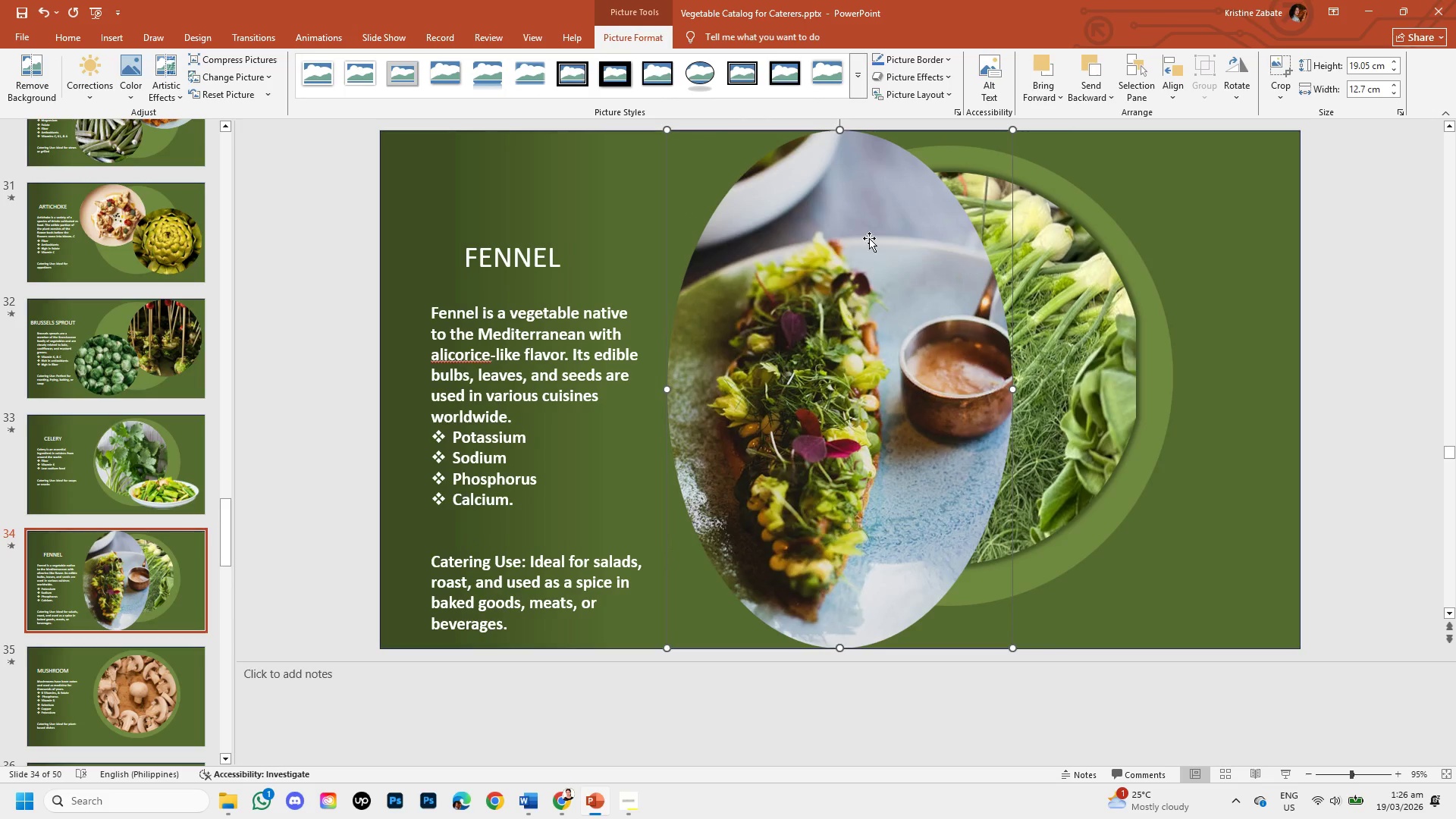 
right_click([869, 238])
 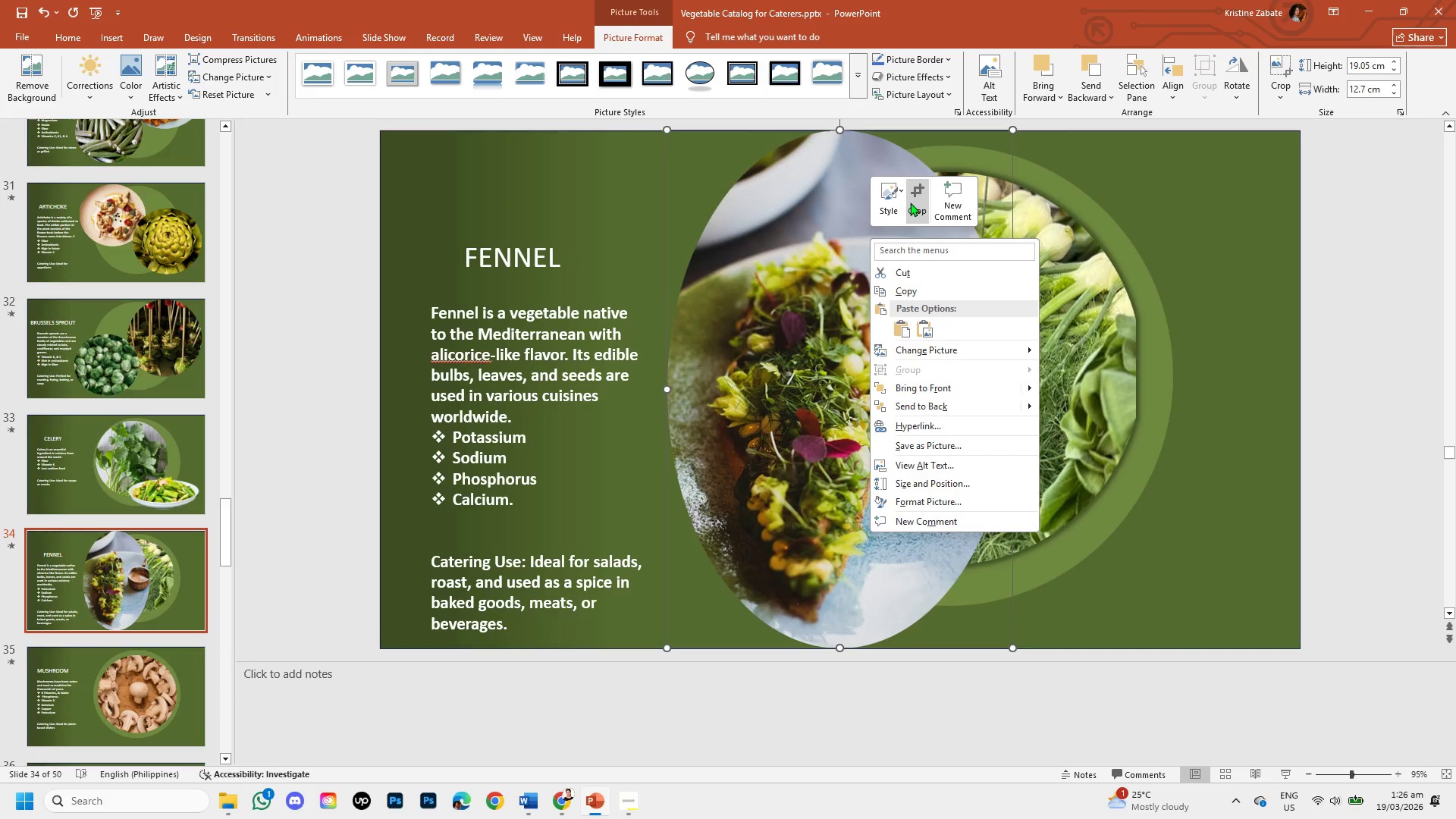 
left_click([911, 201])
 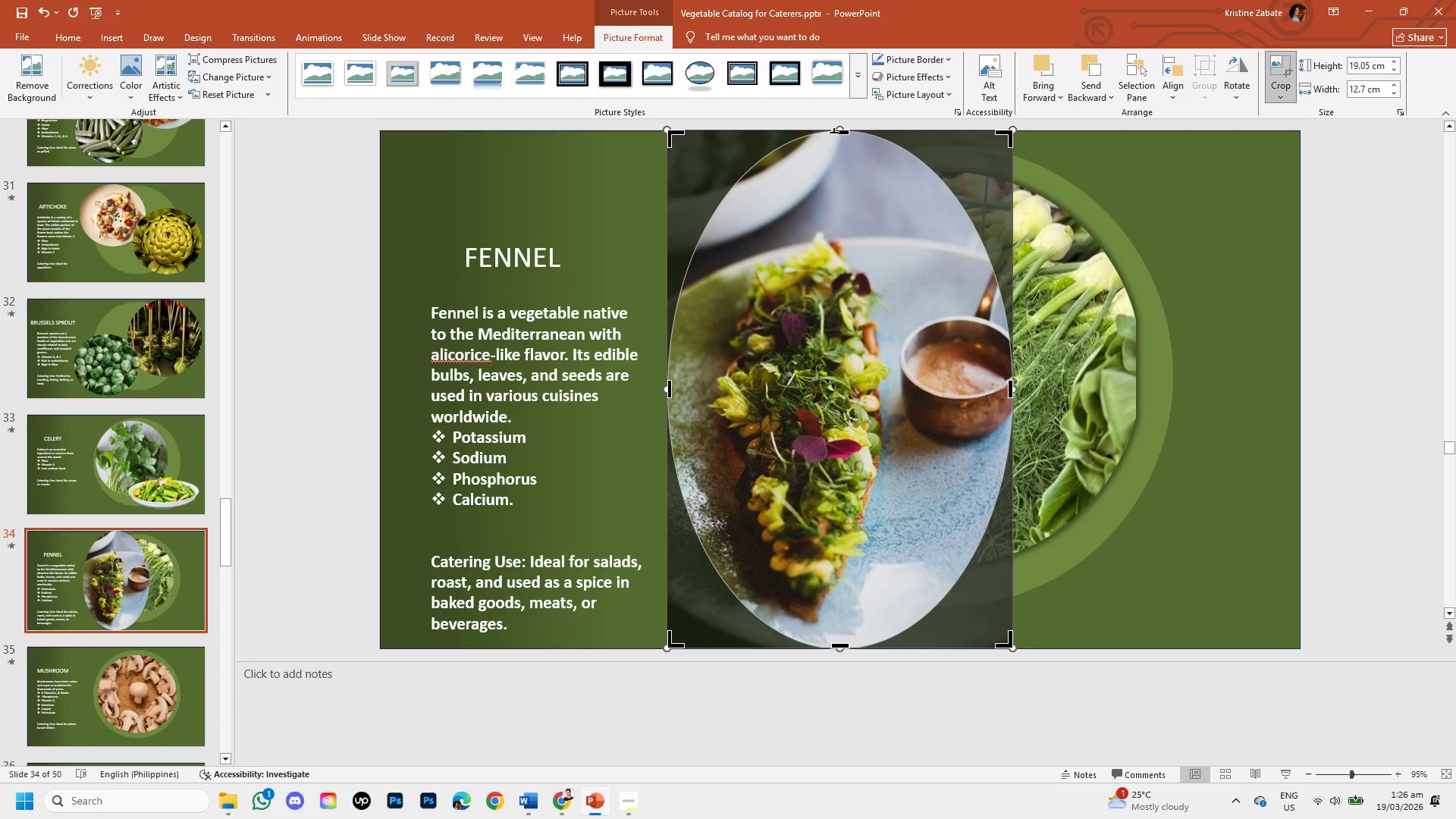 
left_click_drag(start_coordinate=[834, 133], to_coordinate=[801, 228])
 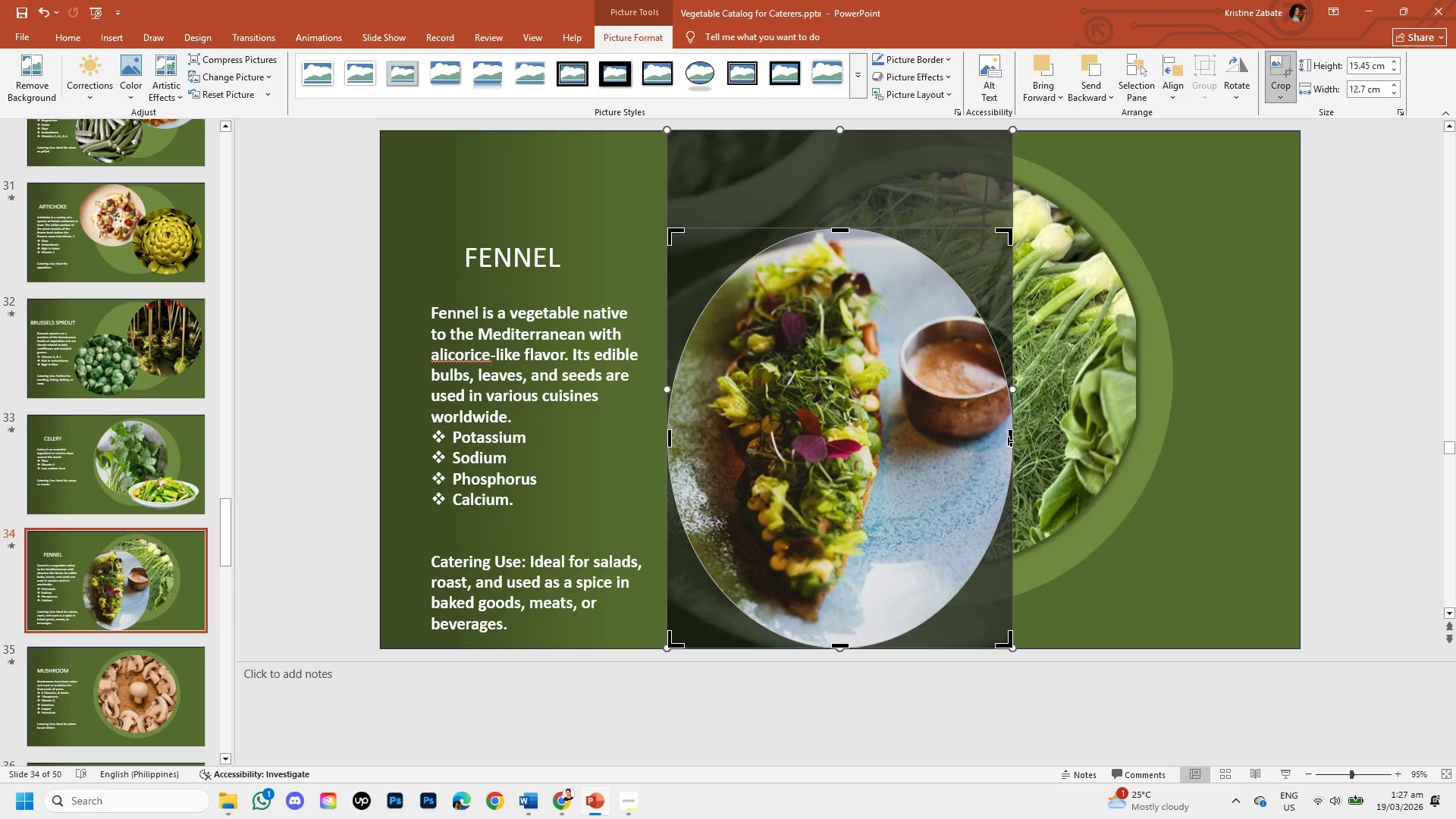 
left_click_drag(start_coordinate=[1009, 441], to_coordinate=[923, 403])
 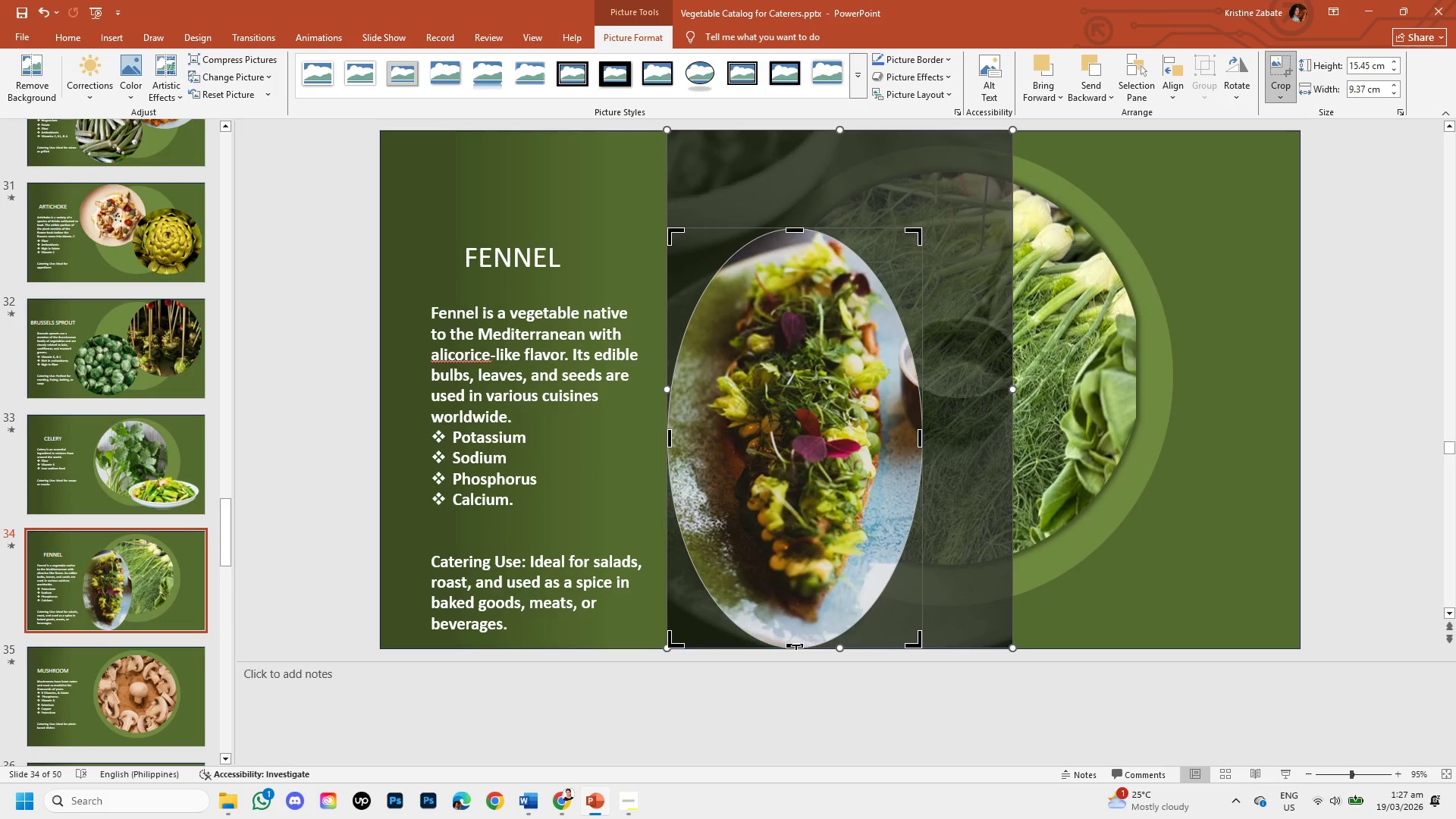 
left_click_drag(start_coordinate=[796, 645], to_coordinate=[817, 582])
 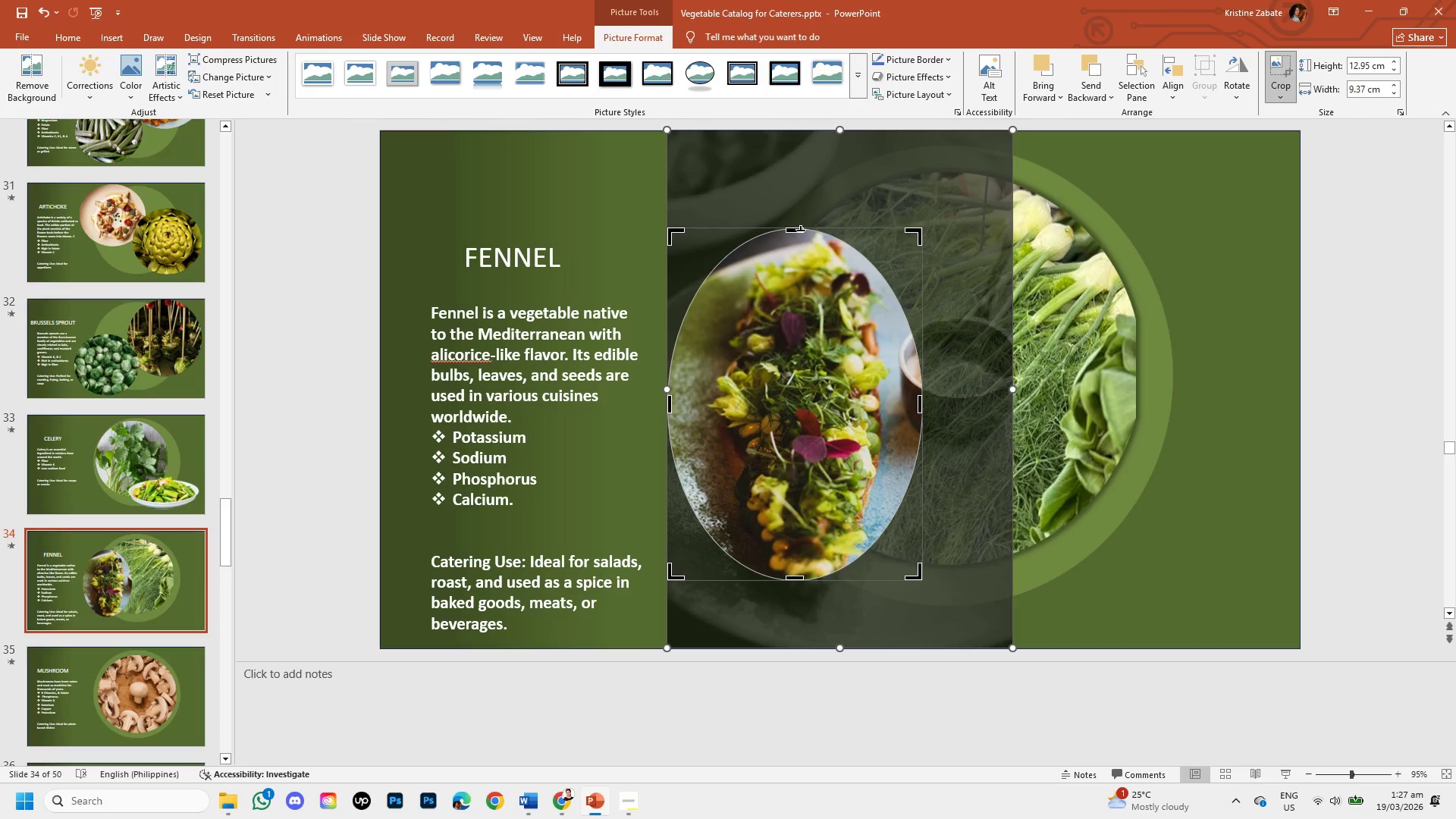 
left_click_drag(start_coordinate=[801, 230], to_coordinate=[805, 259])
 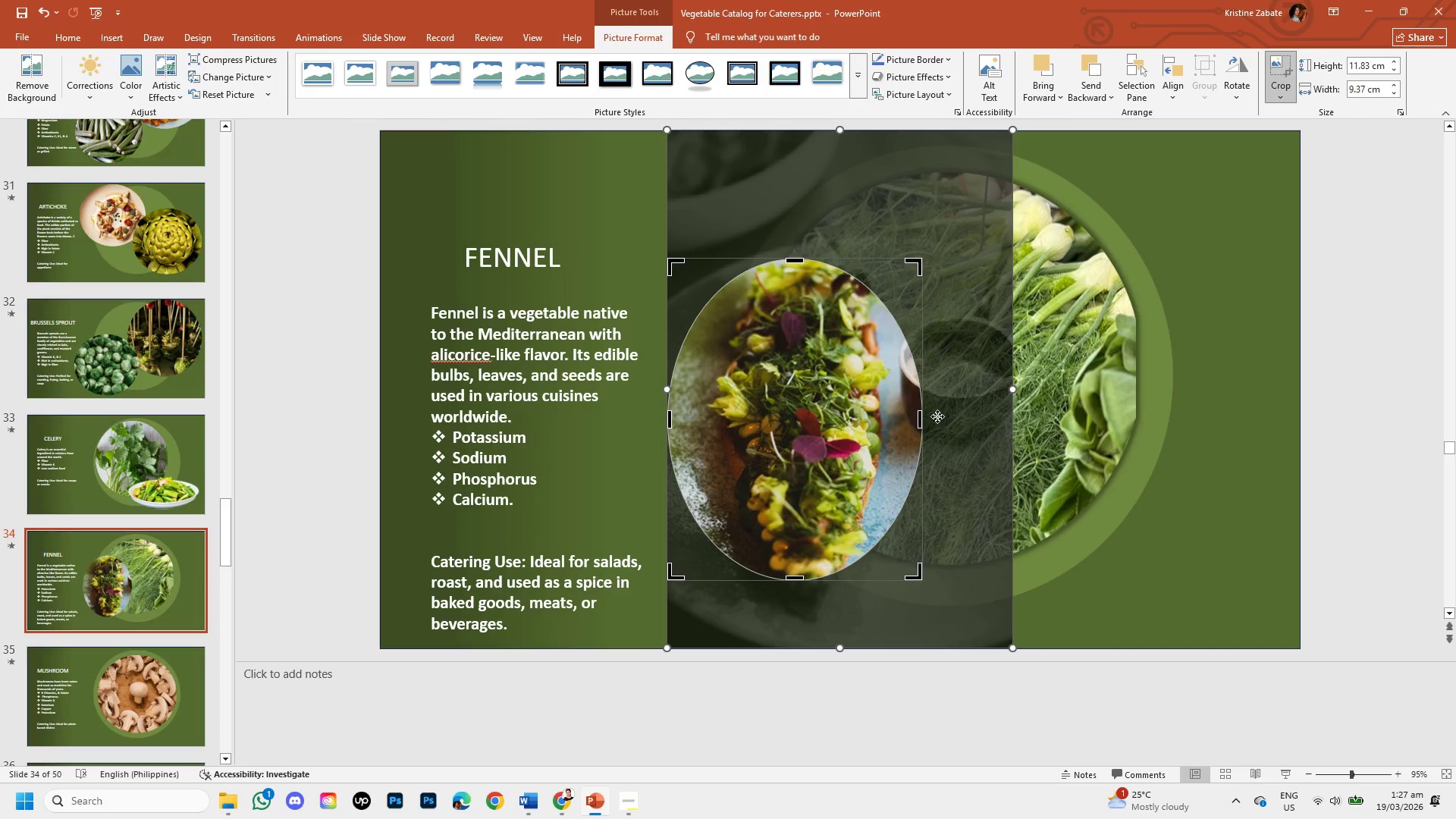 
left_click([1050, 404])
 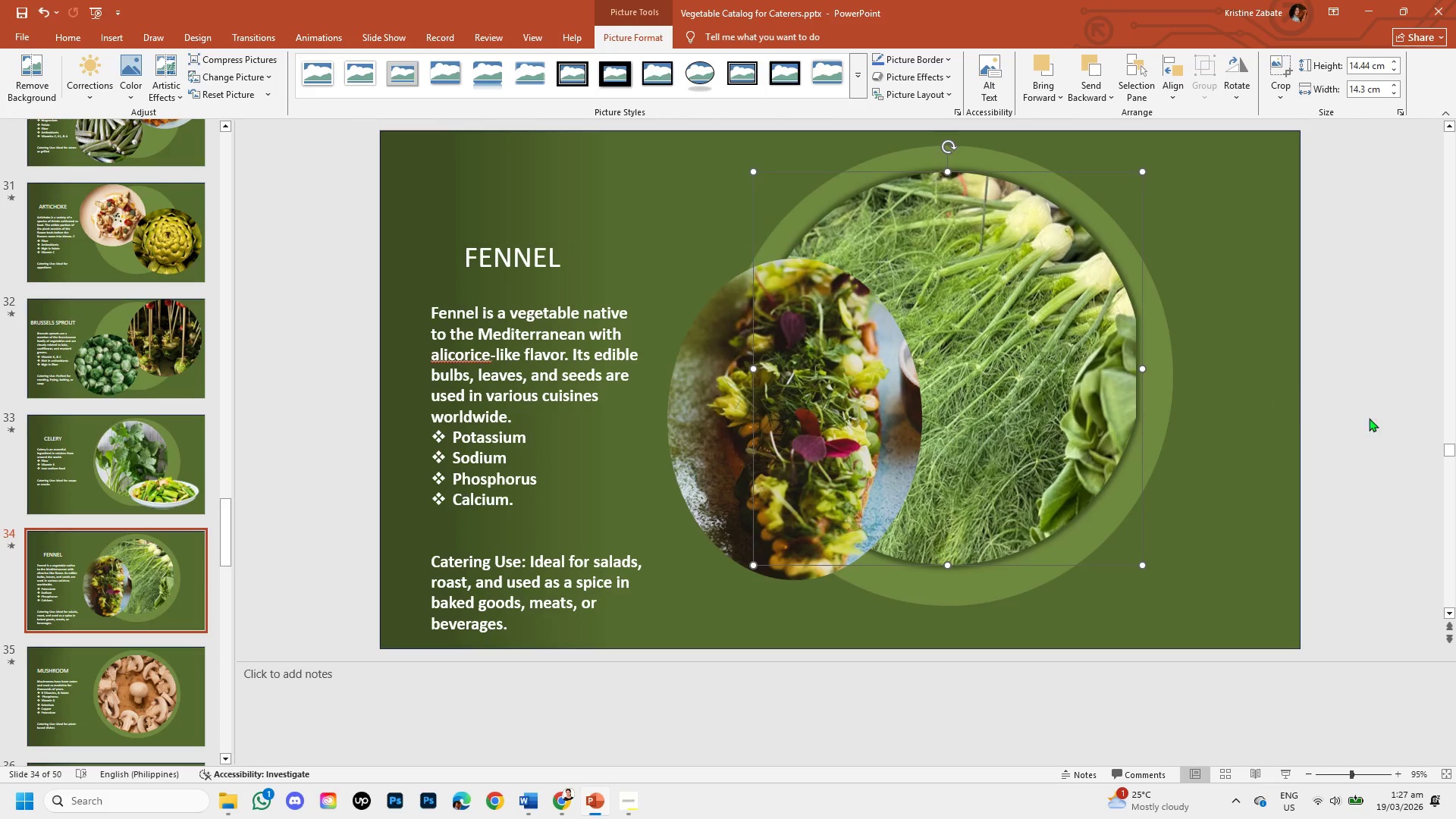 
left_click([1401, 434])
 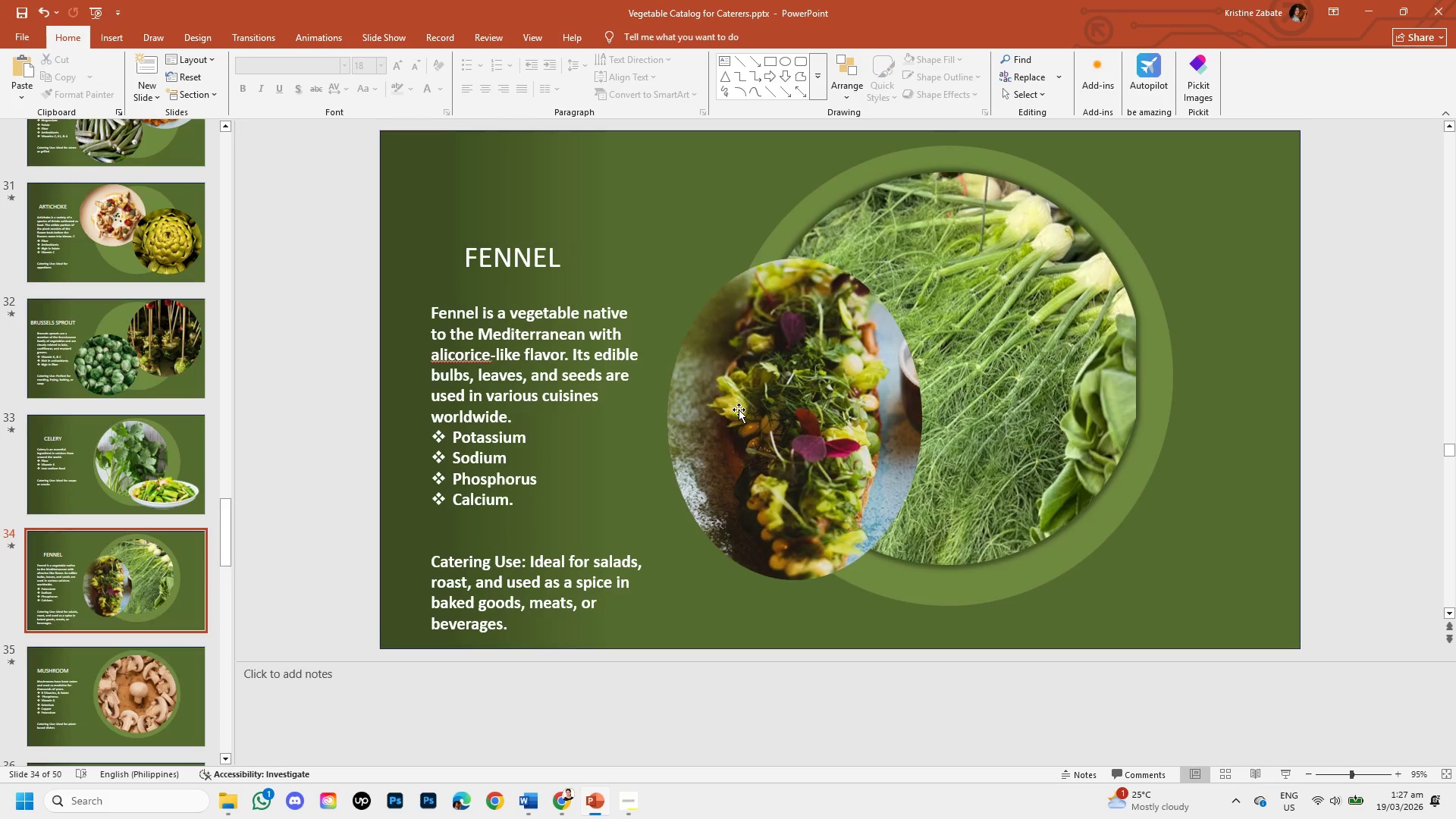 
left_click([745, 413])
 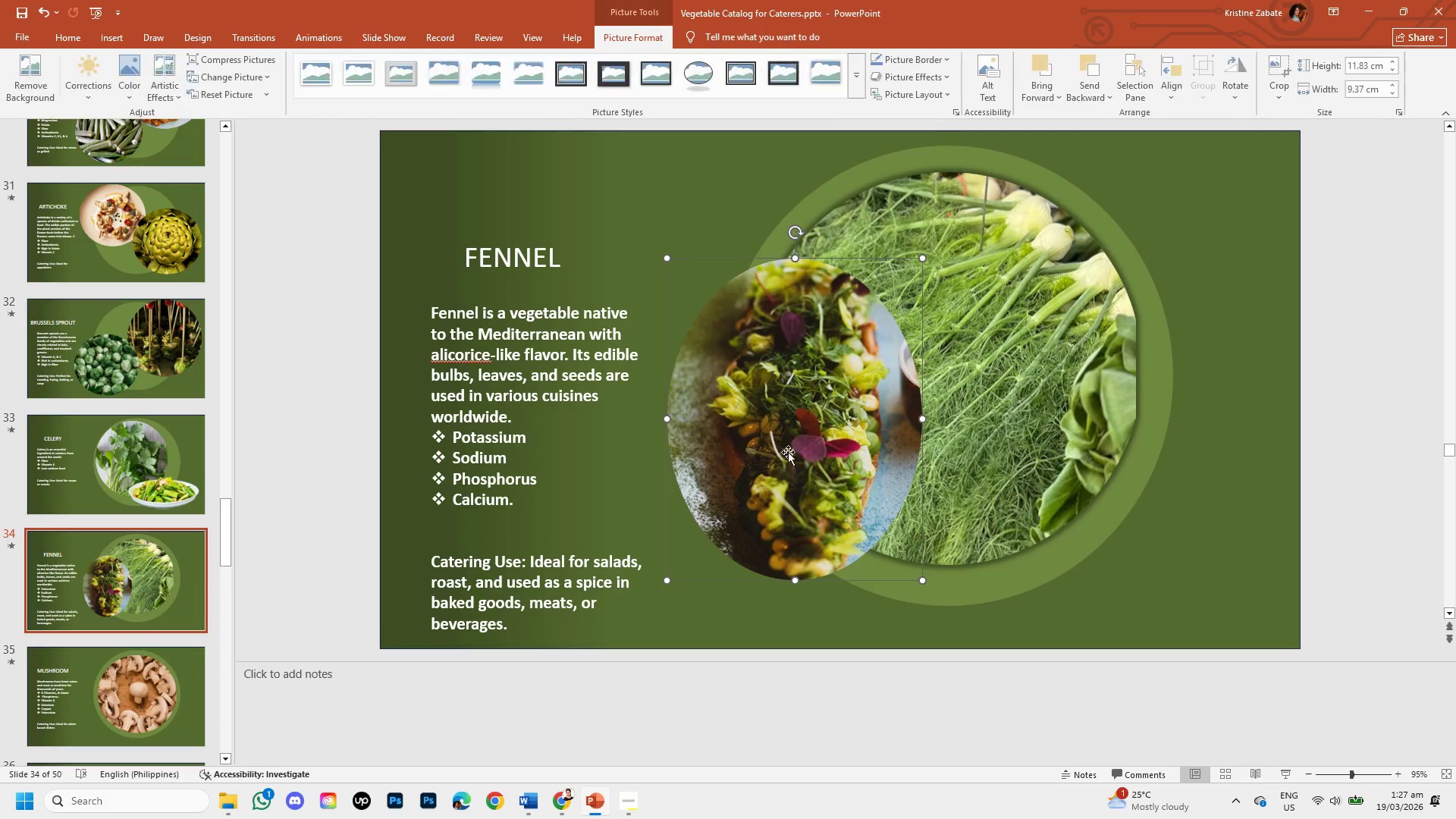 
left_click_drag(start_coordinate=[788, 452], to_coordinate=[1122, 395])
 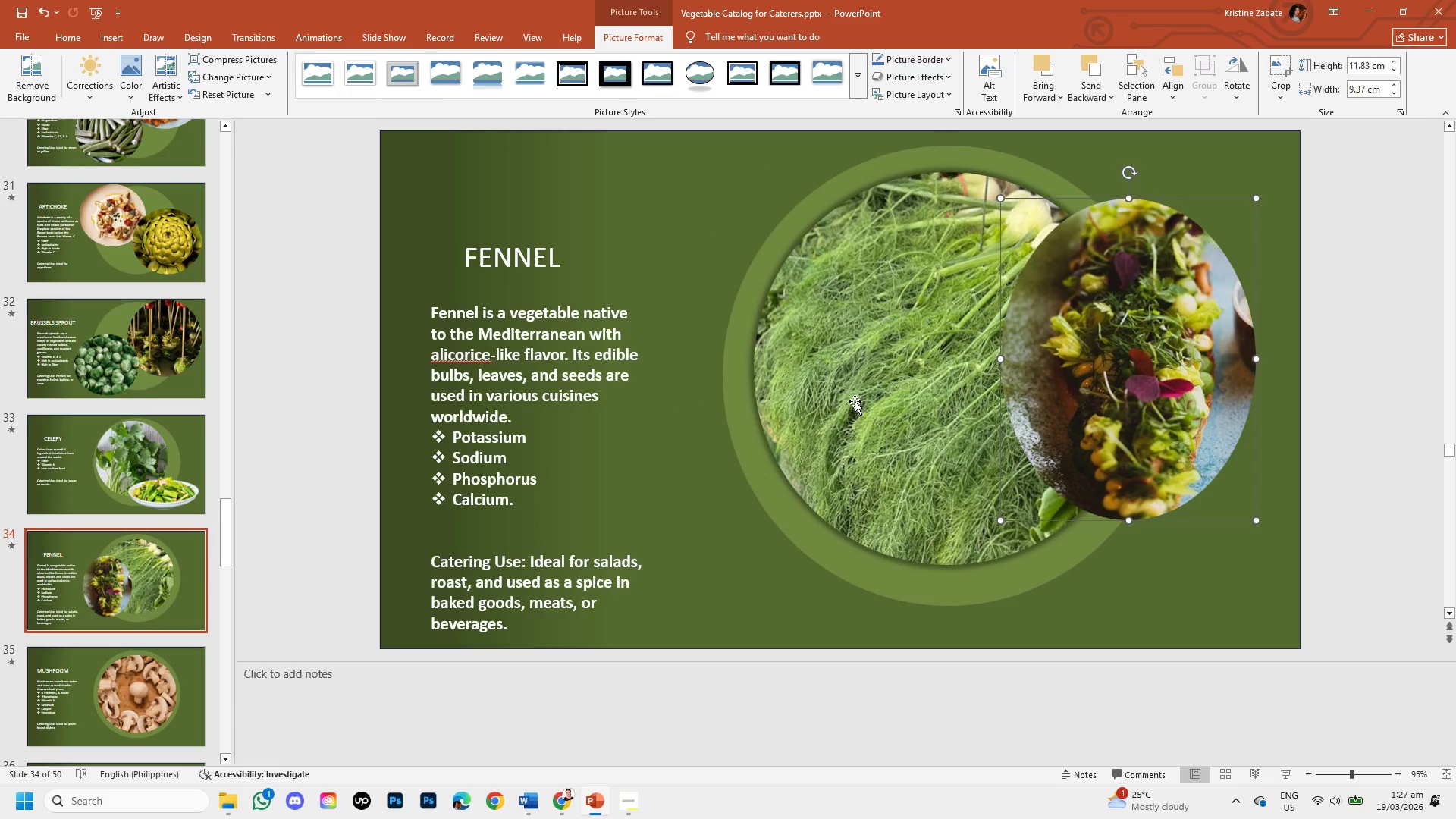 
left_click_drag(start_coordinate=[855, 401], to_coordinate=[996, 378])
 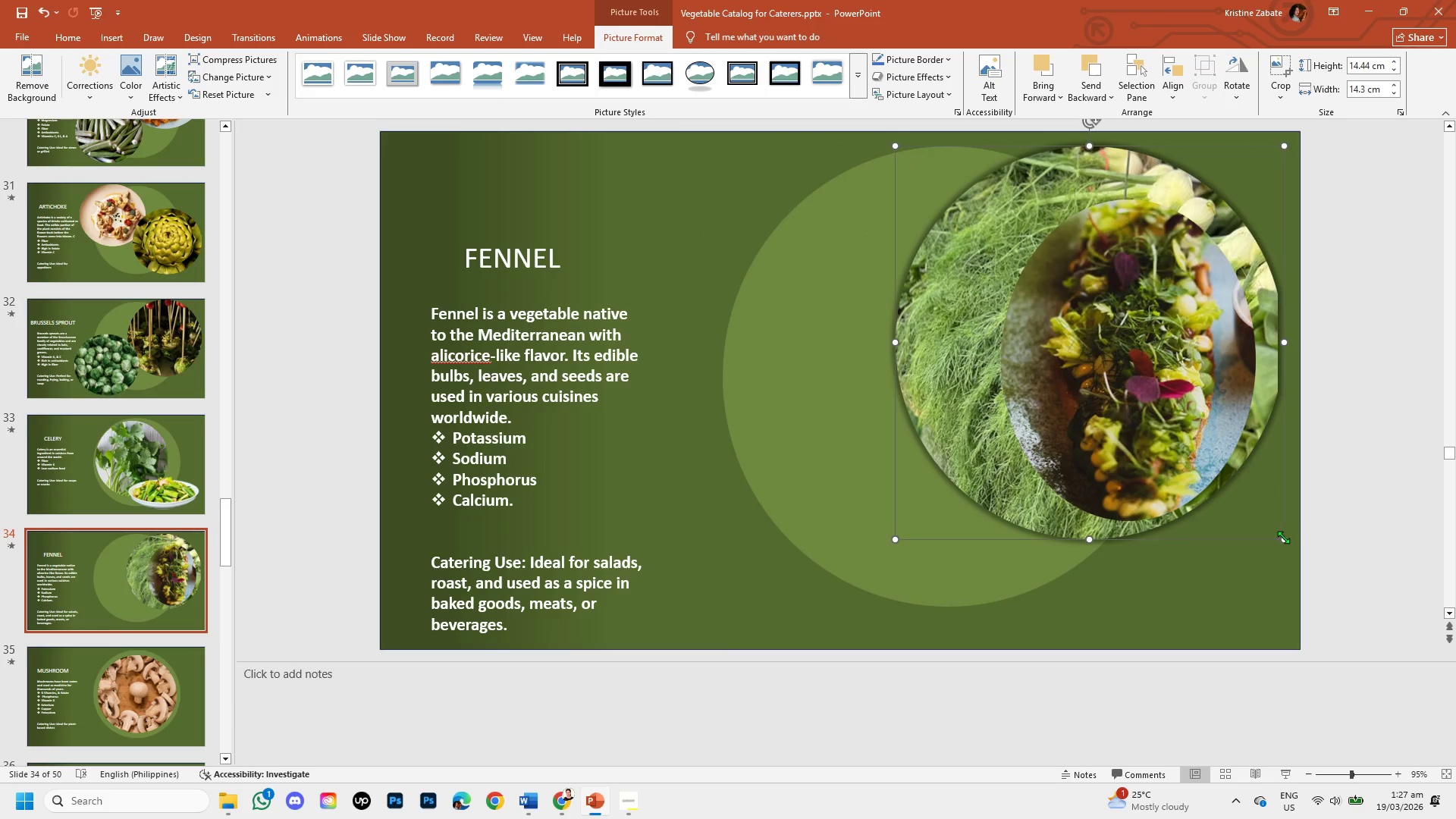 
left_click_drag(start_coordinate=[1282, 538], to_coordinate=[1256, 504])
 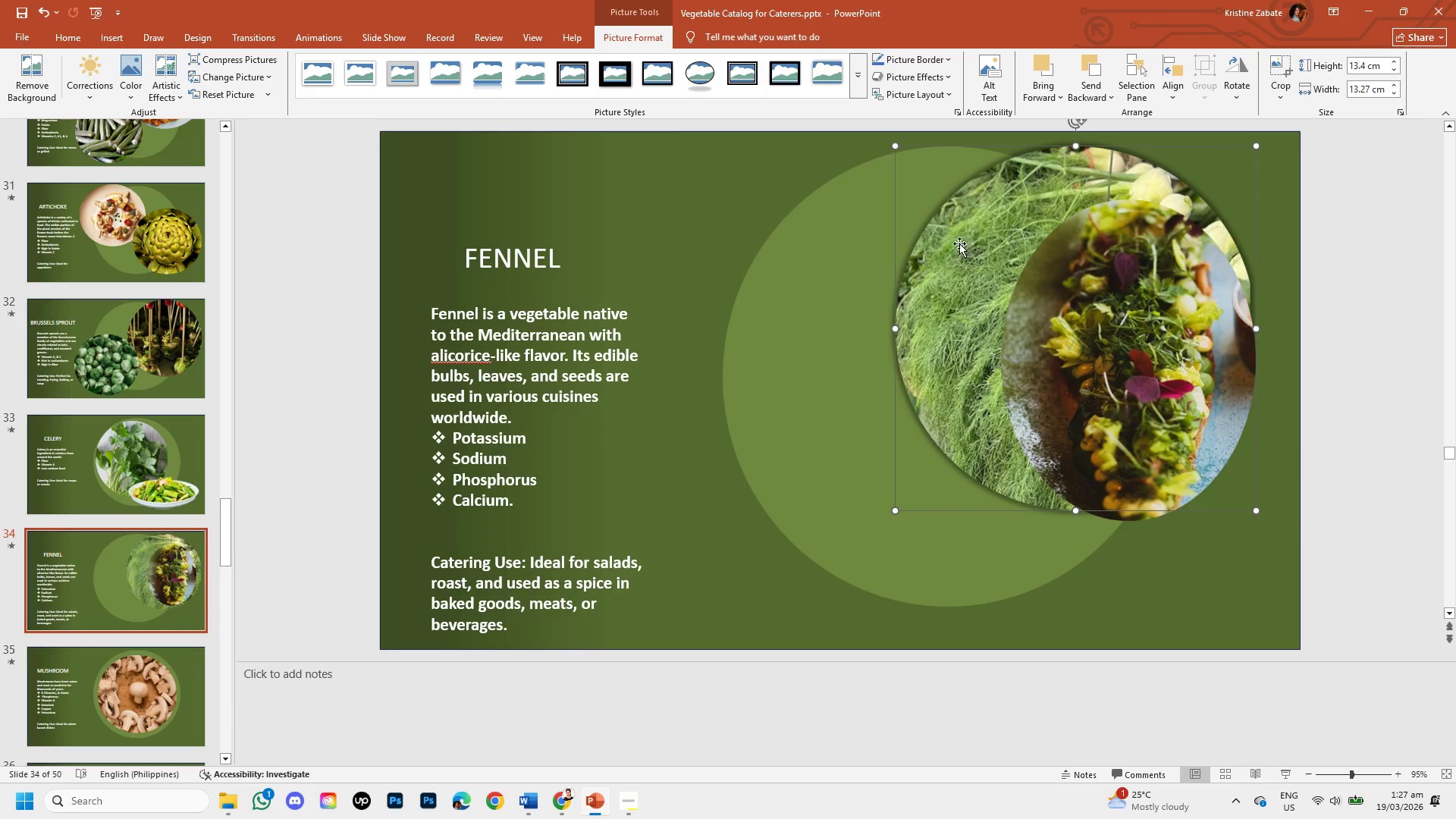 
left_click_drag(start_coordinate=[959, 243], to_coordinate=[1000, 239])
 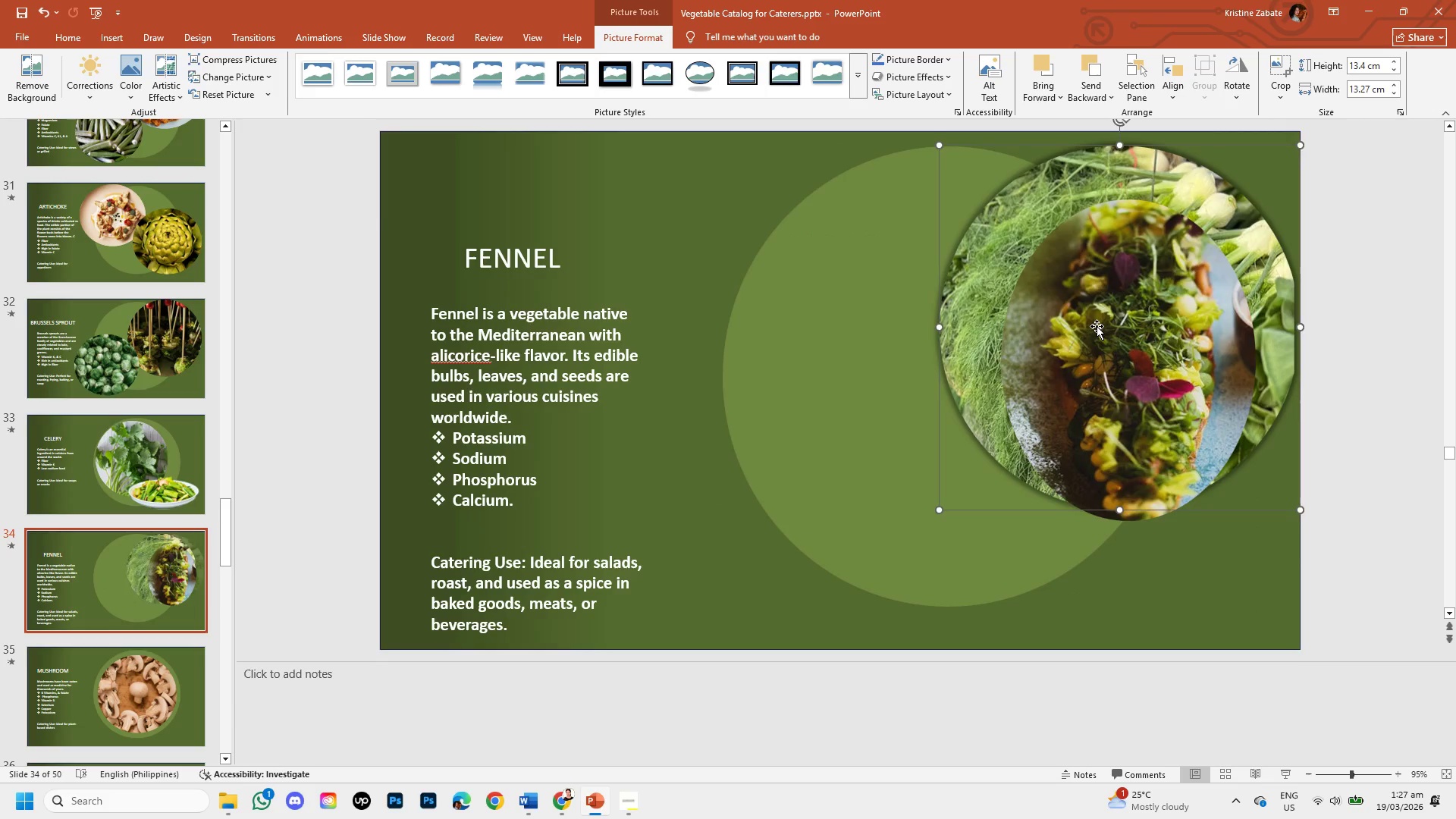 
left_click([1099, 330])
 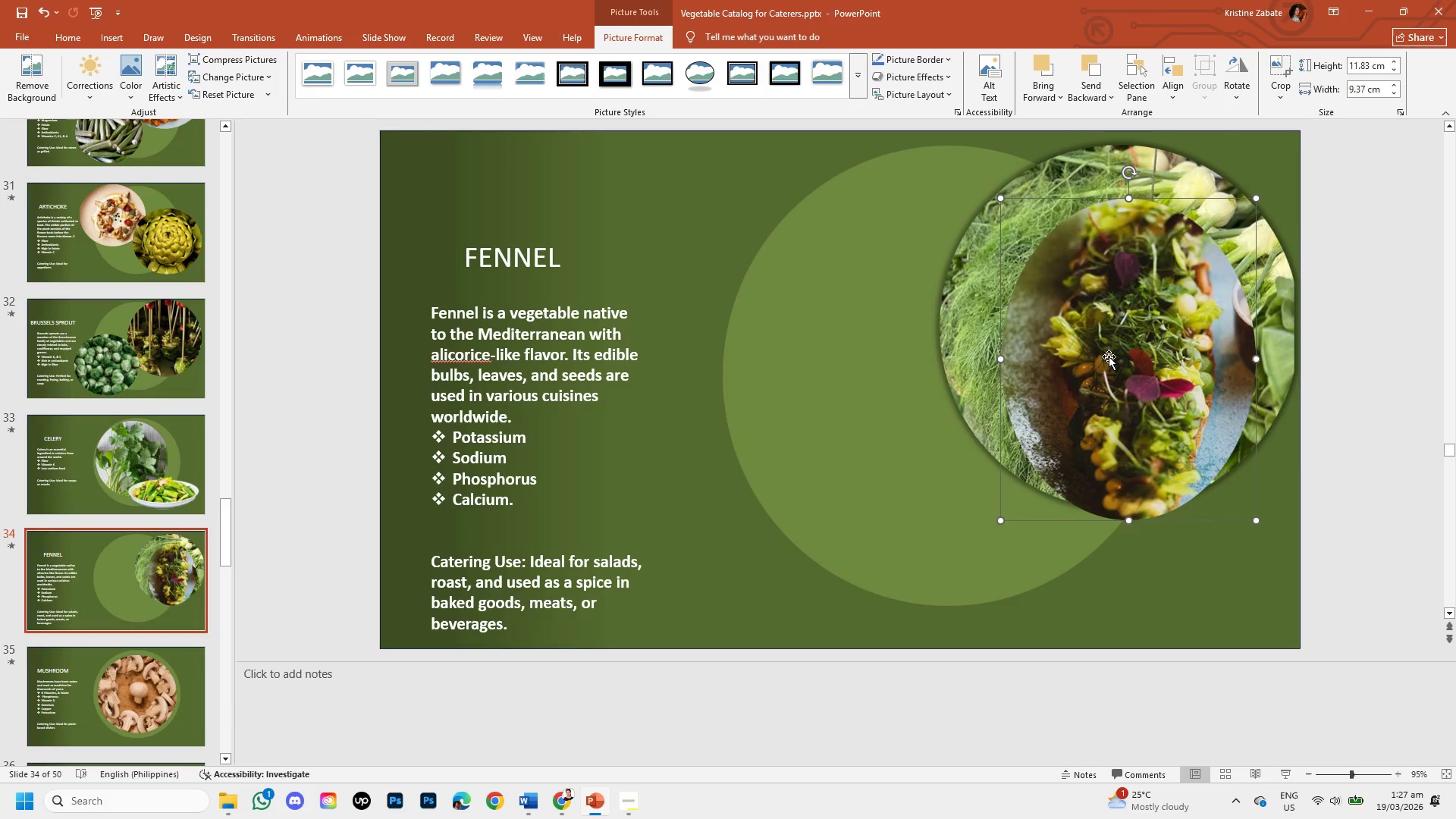 
left_click_drag(start_coordinate=[1110, 358], to_coordinate=[801, 447])
 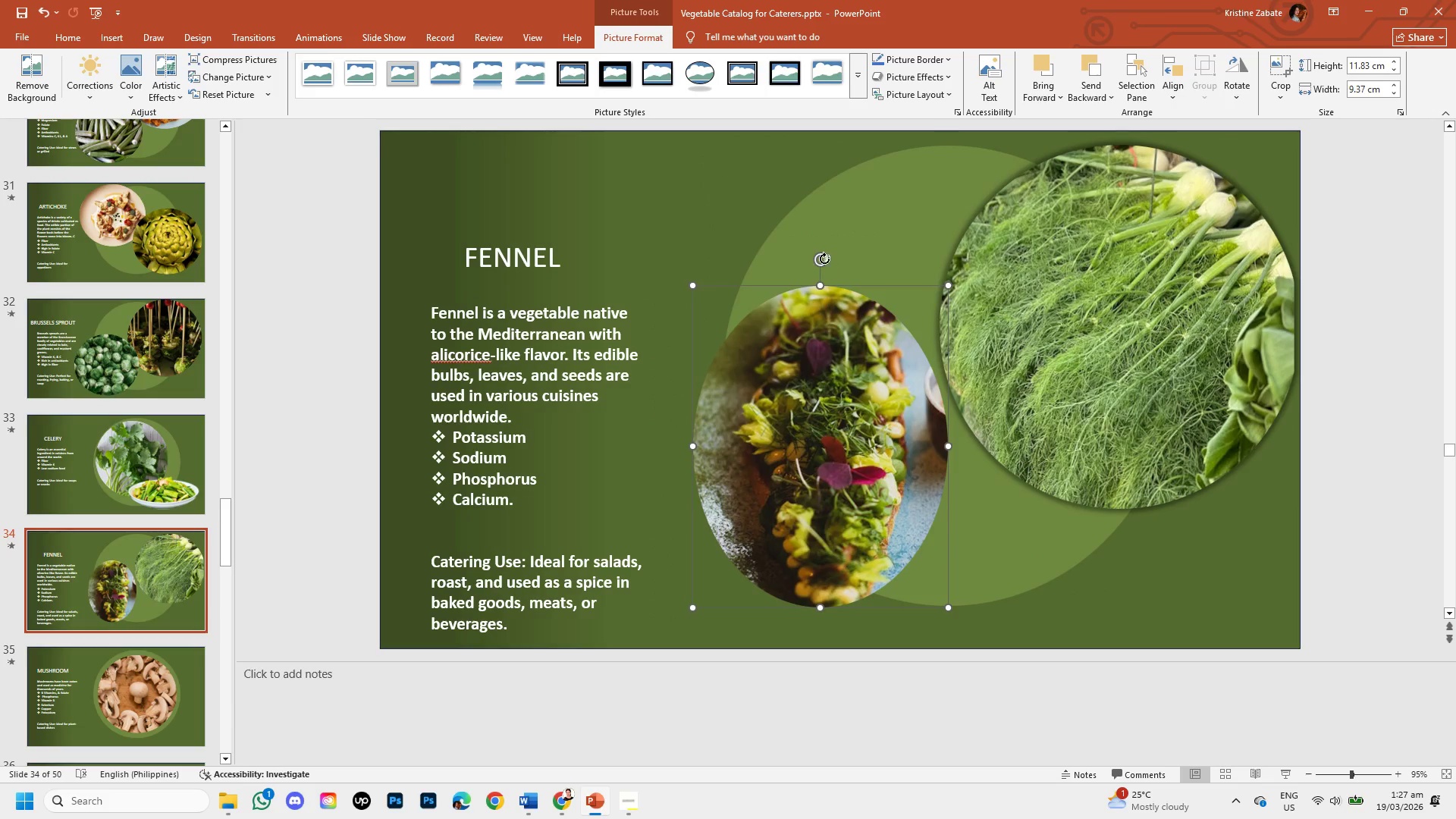 
left_click_drag(start_coordinate=[824, 259], to_coordinate=[738, 300])
 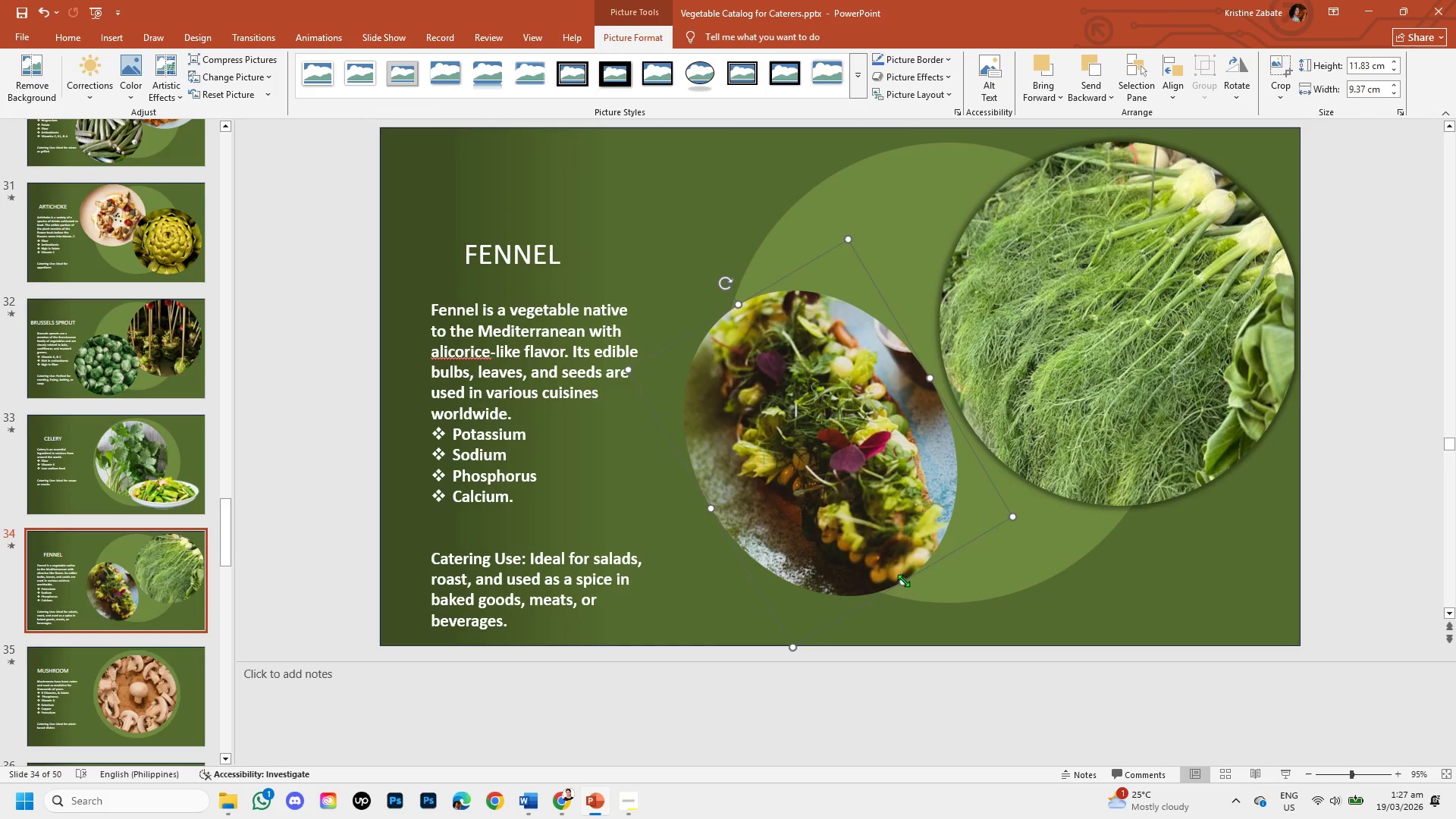 
left_click_drag(start_coordinate=[903, 580], to_coordinate=[947, 588])
 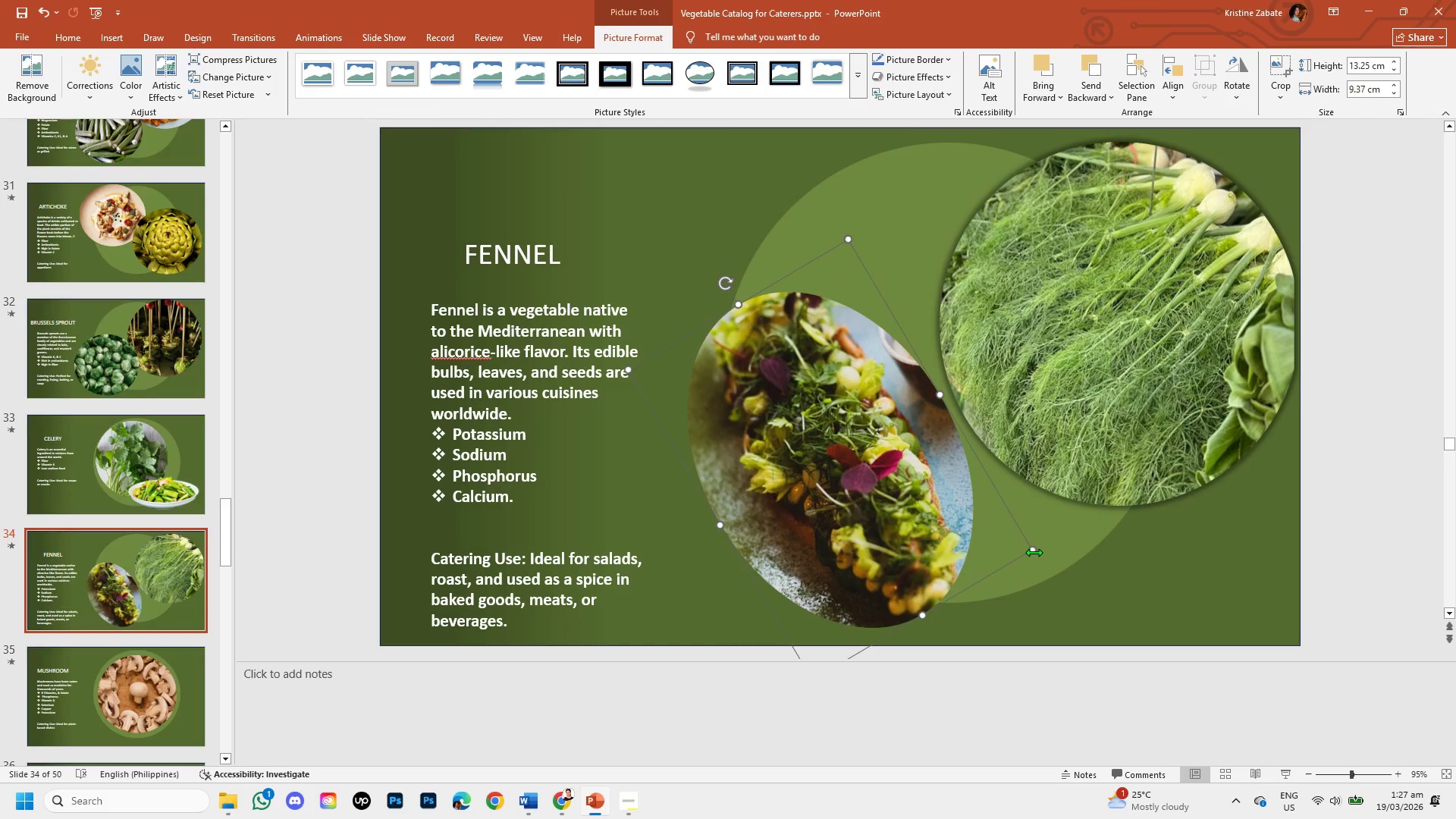 
left_click_drag(start_coordinate=[1034, 551], to_coordinate=[1050, 554])
 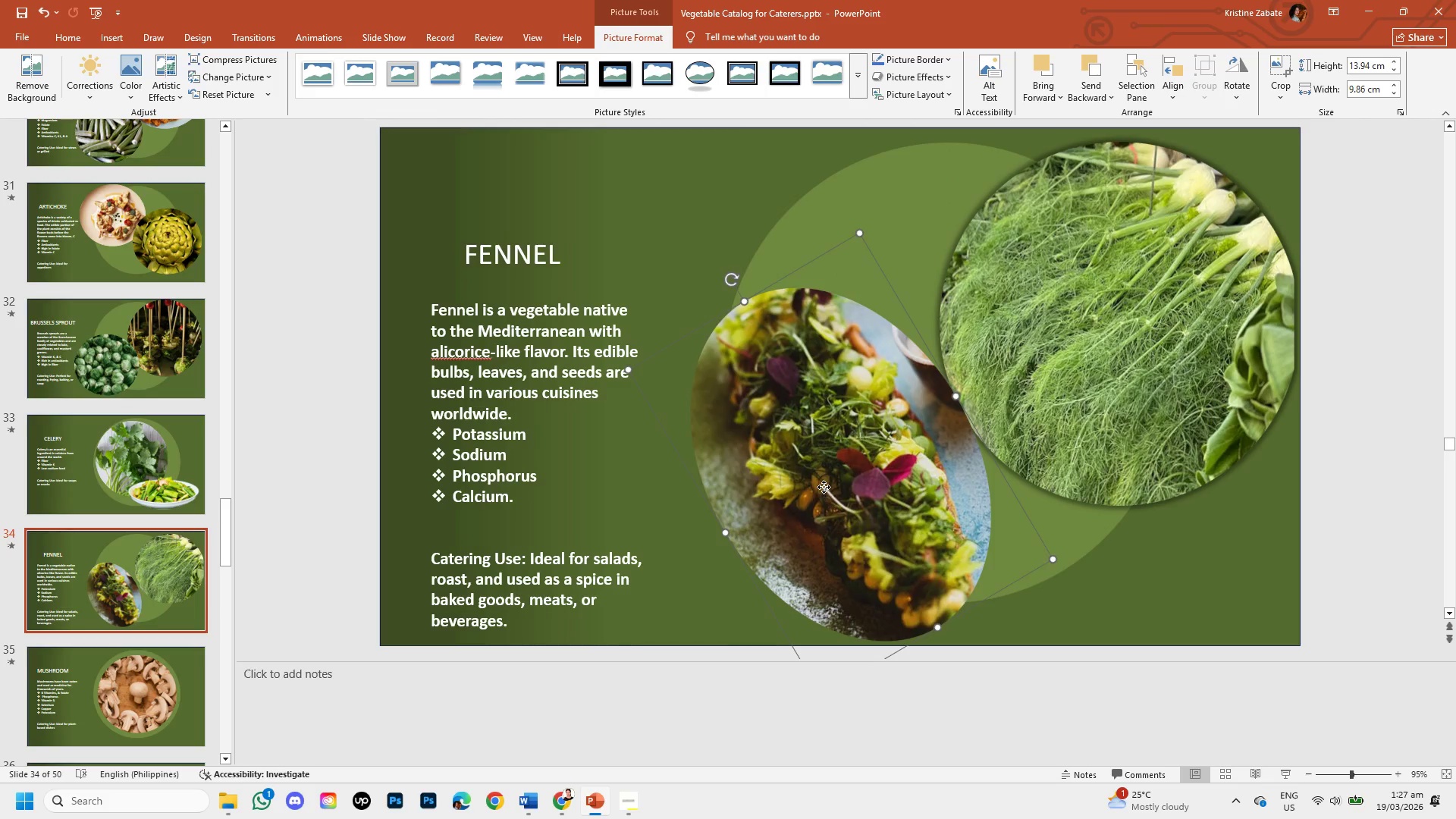 
left_click_drag(start_coordinate=[824, 488], to_coordinate=[818, 487])
 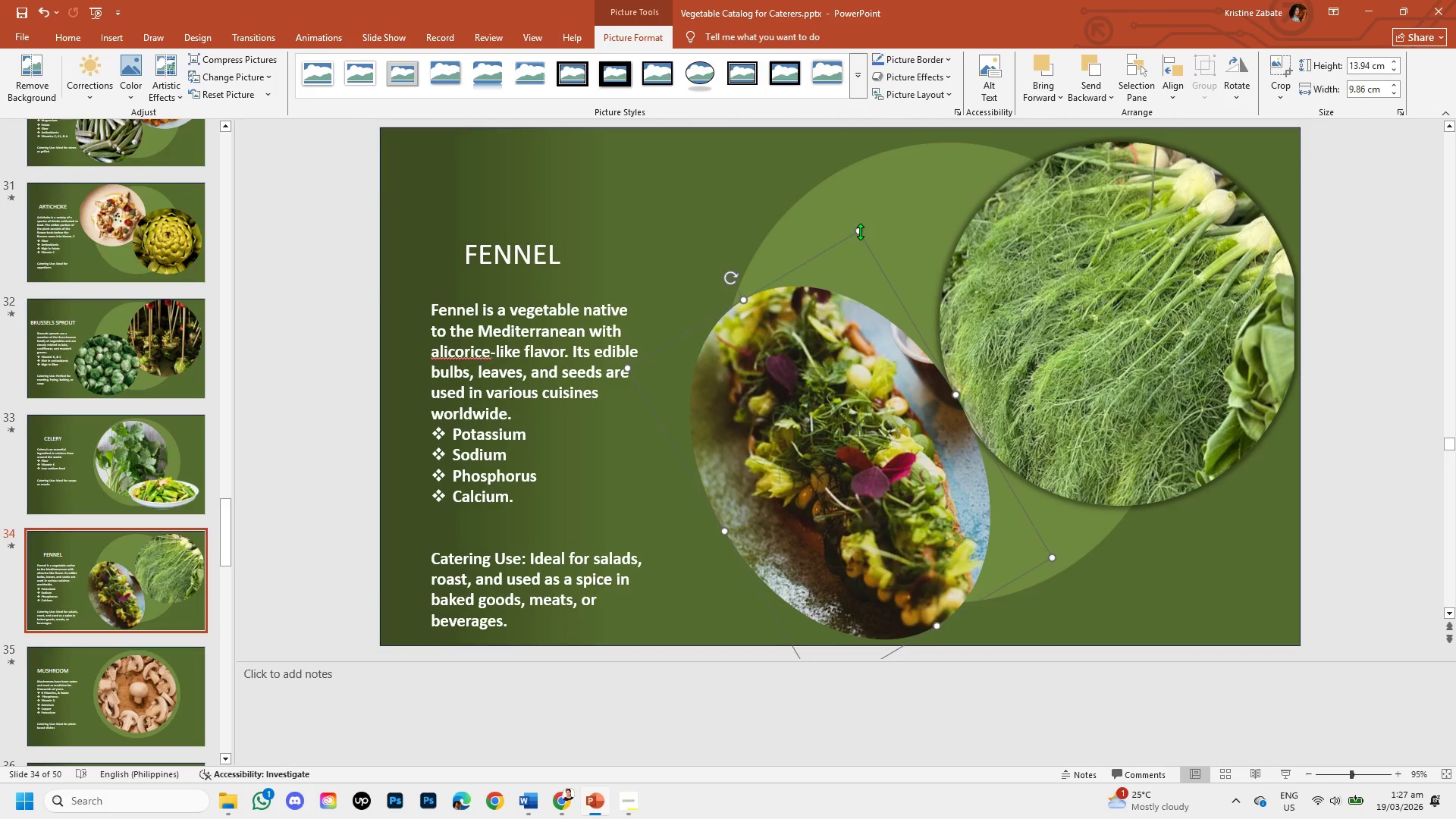 
left_click_drag(start_coordinate=[860, 231], to_coordinate=[876, 202])
 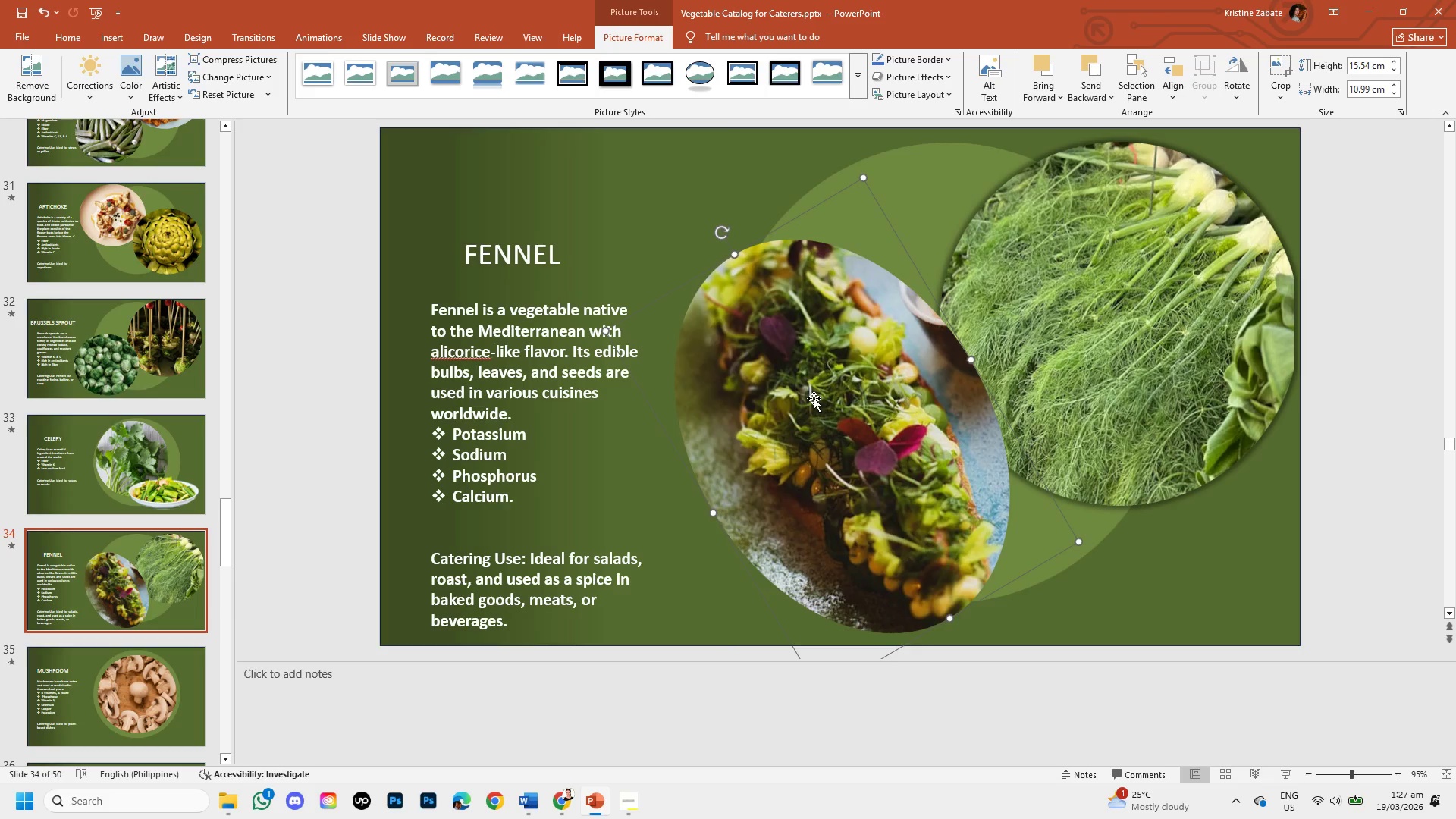 
left_click([1132, 401])
 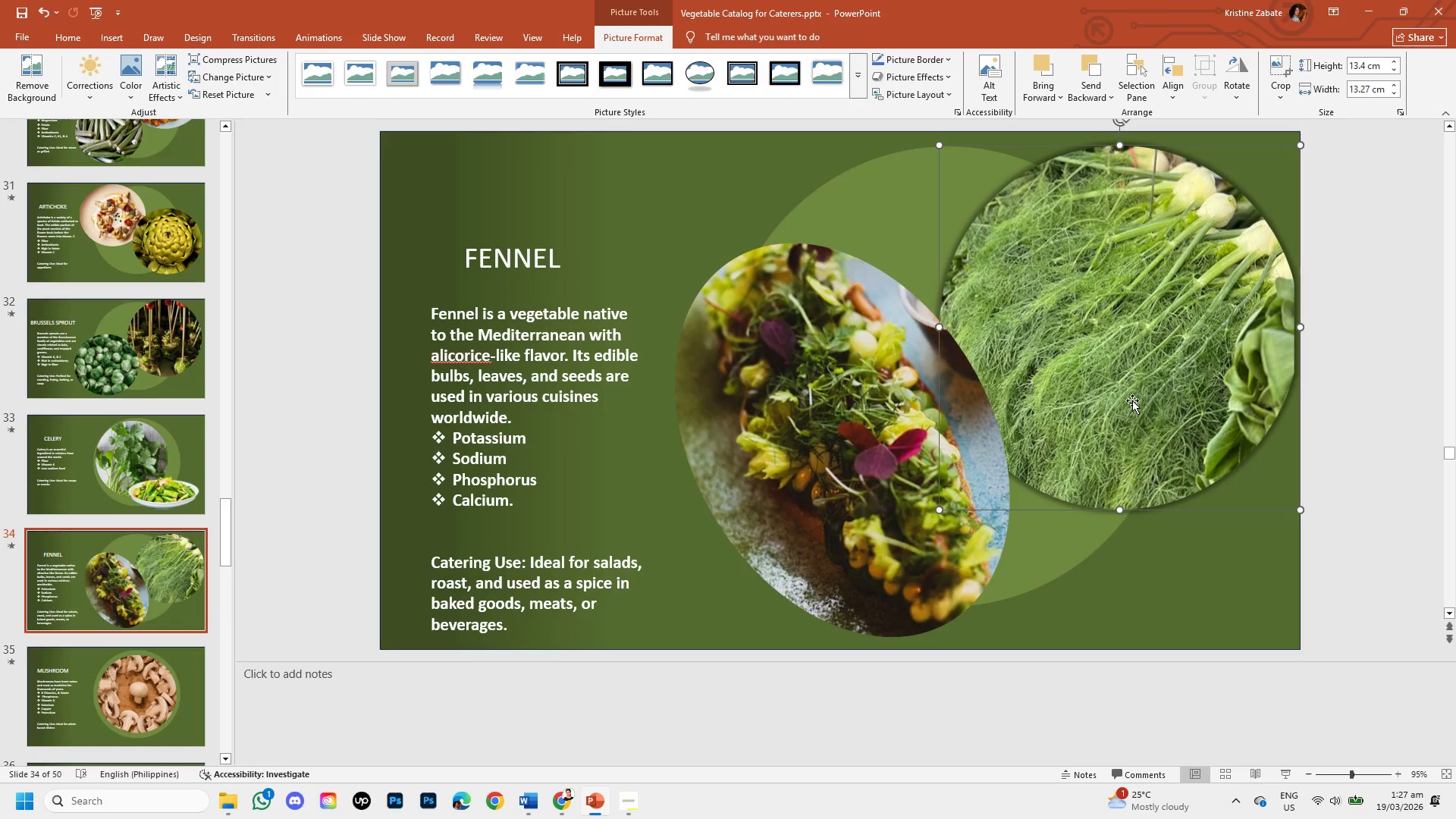 
right_click([1132, 400])
 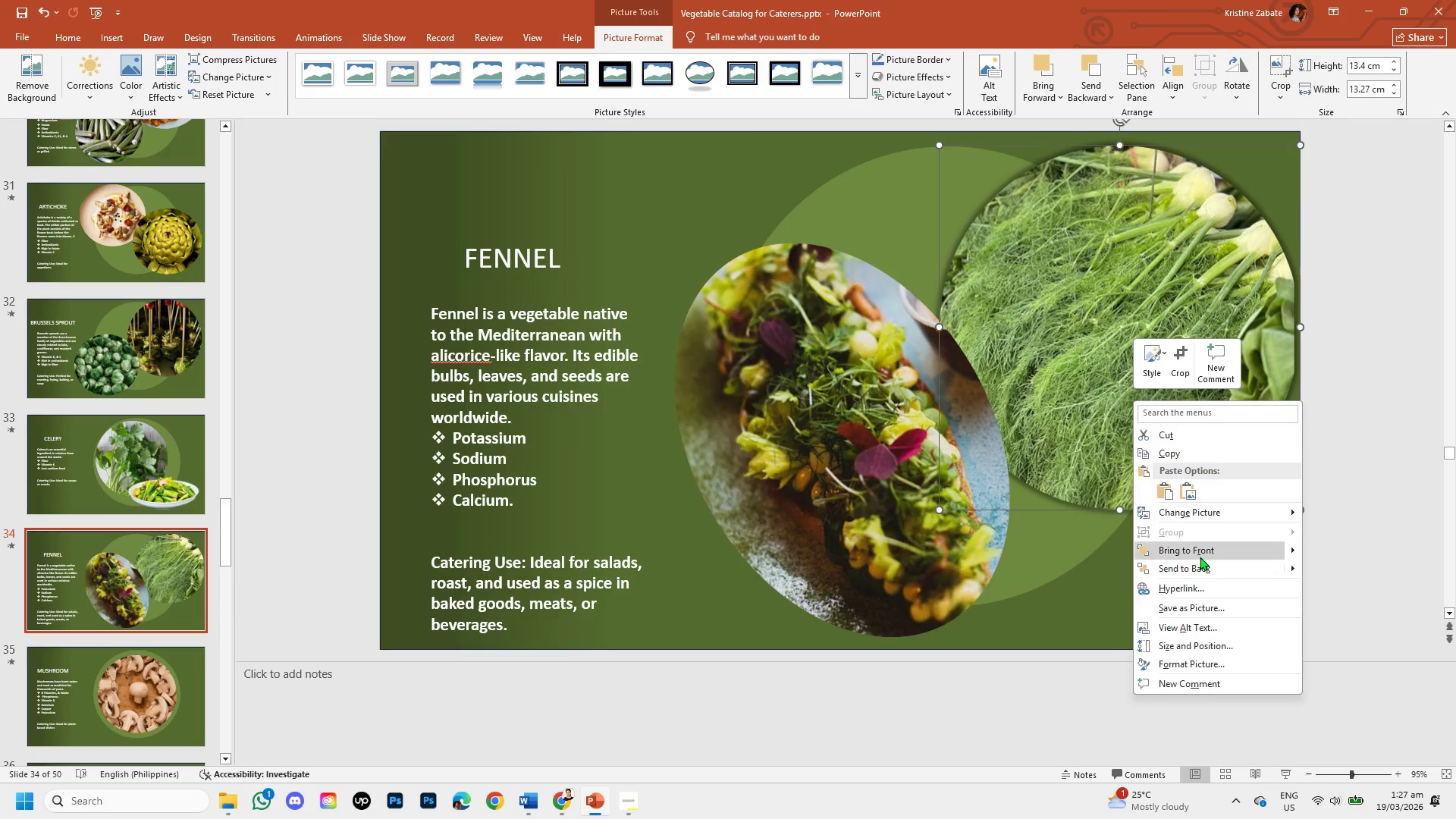 
left_click([1200, 553])
 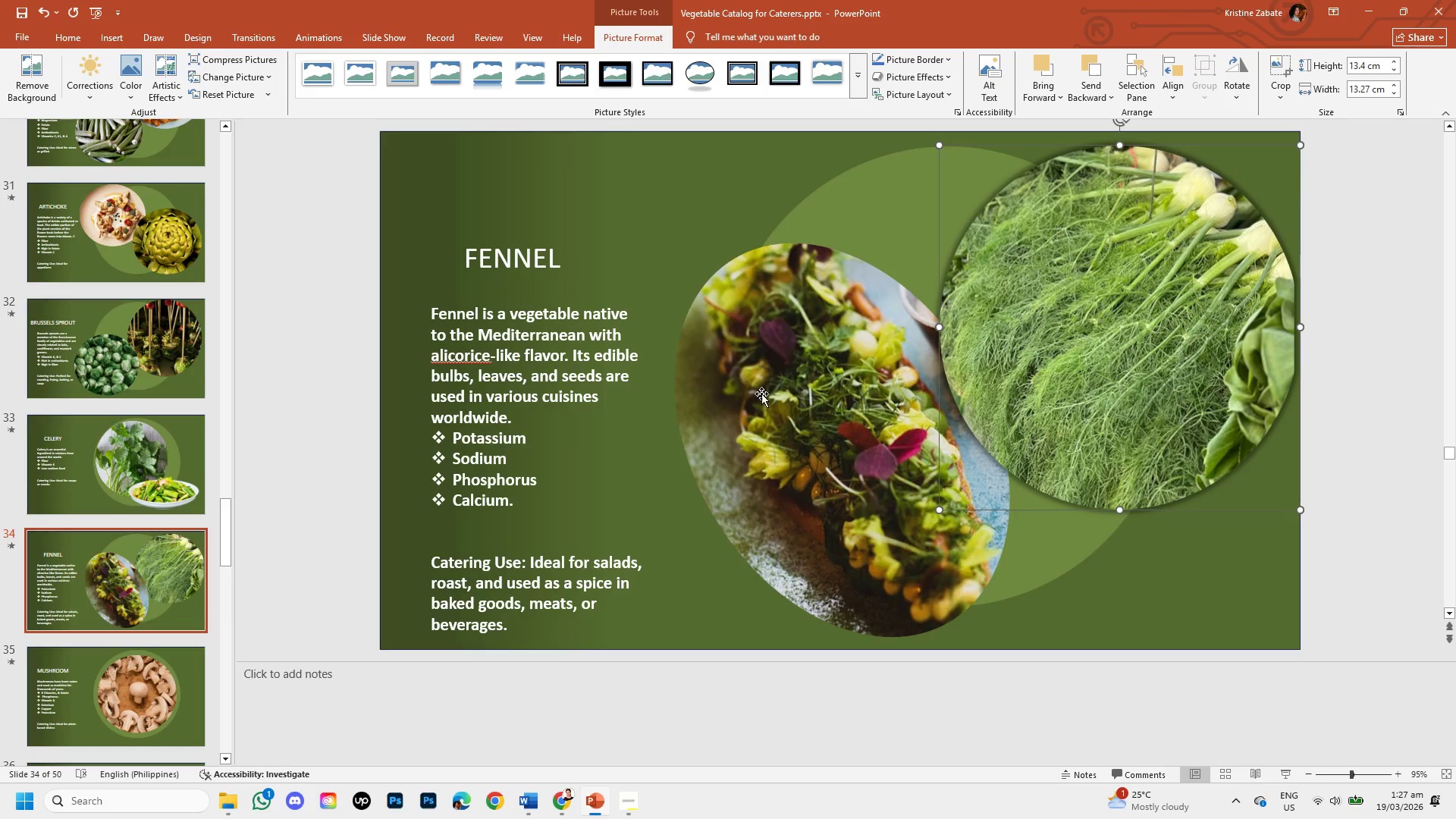 
left_click([761, 392])
 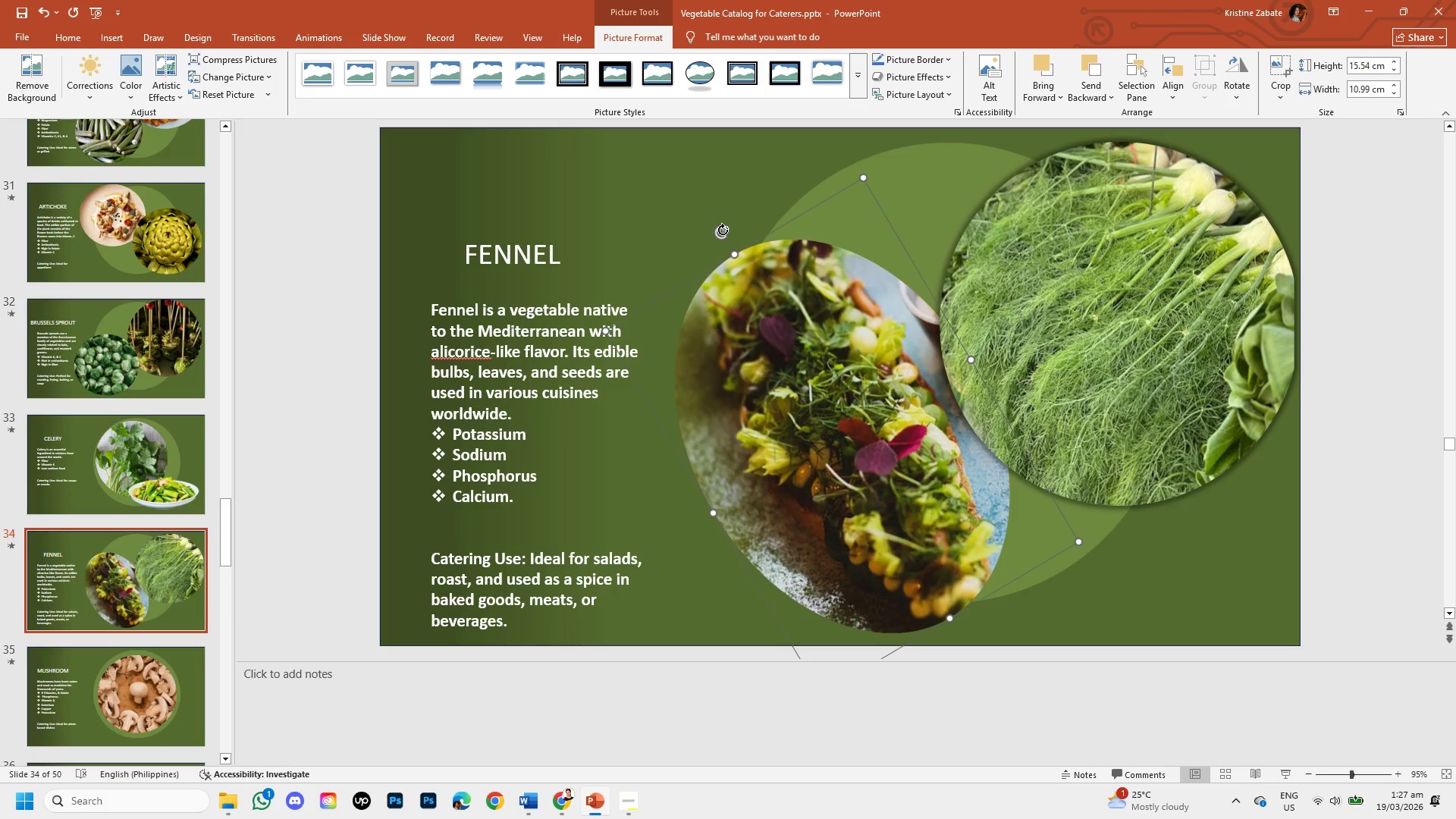 
left_click_drag(start_coordinate=[723, 230], to_coordinate=[742, 222])
 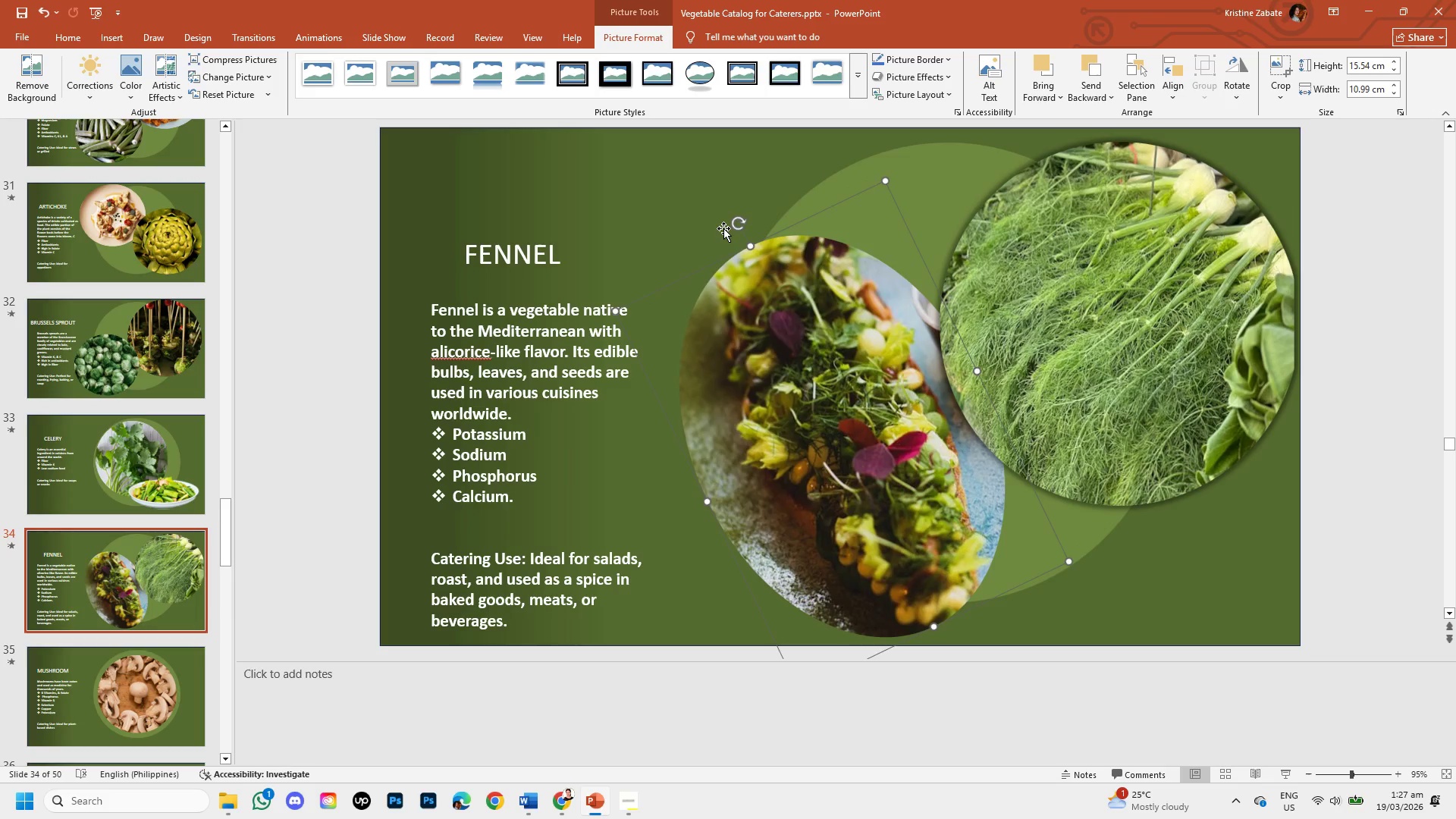 
left_click_drag(start_coordinate=[723, 228], to_coordinate=[711, 315])
 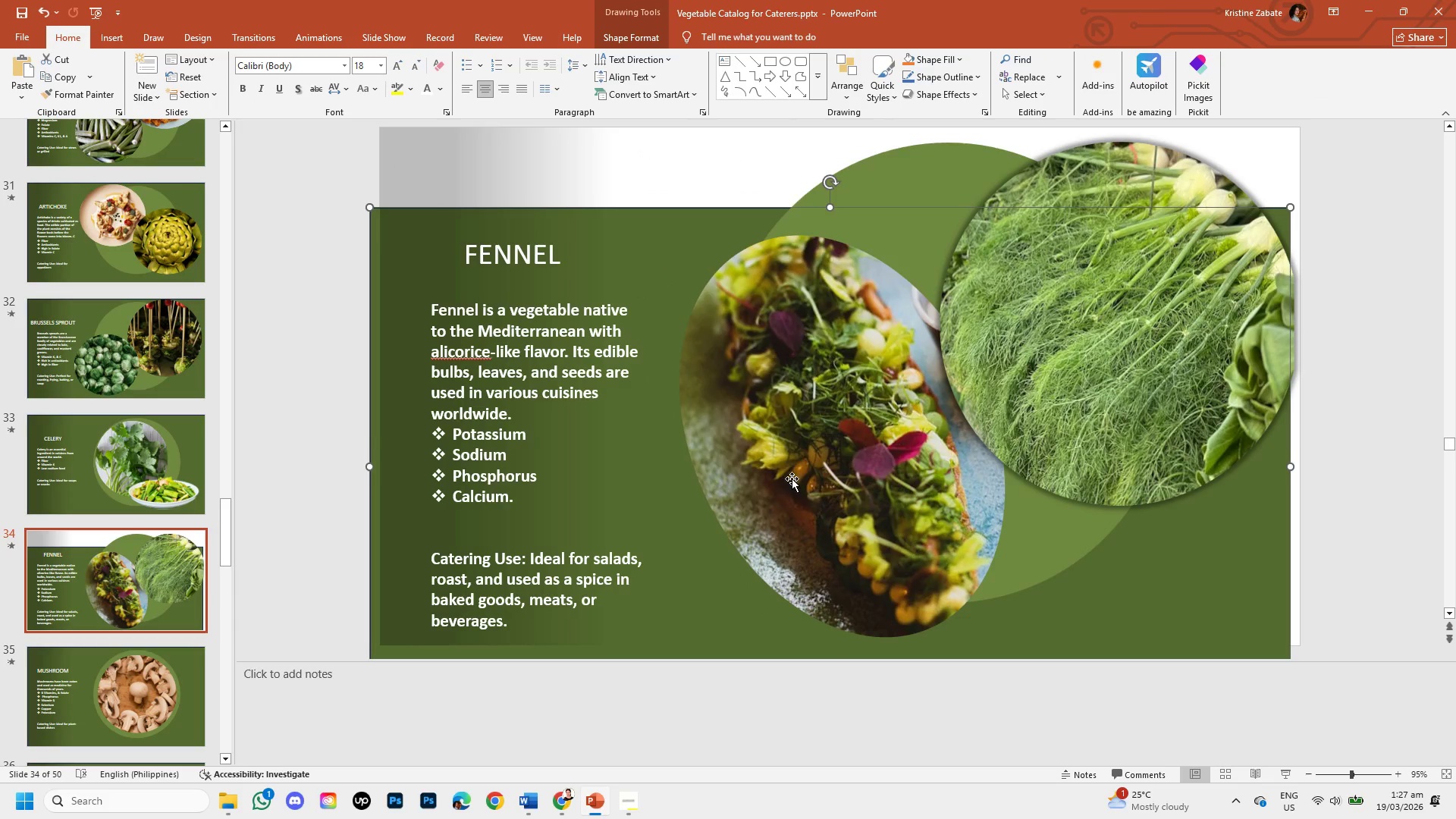 
left_click([787, 442])
 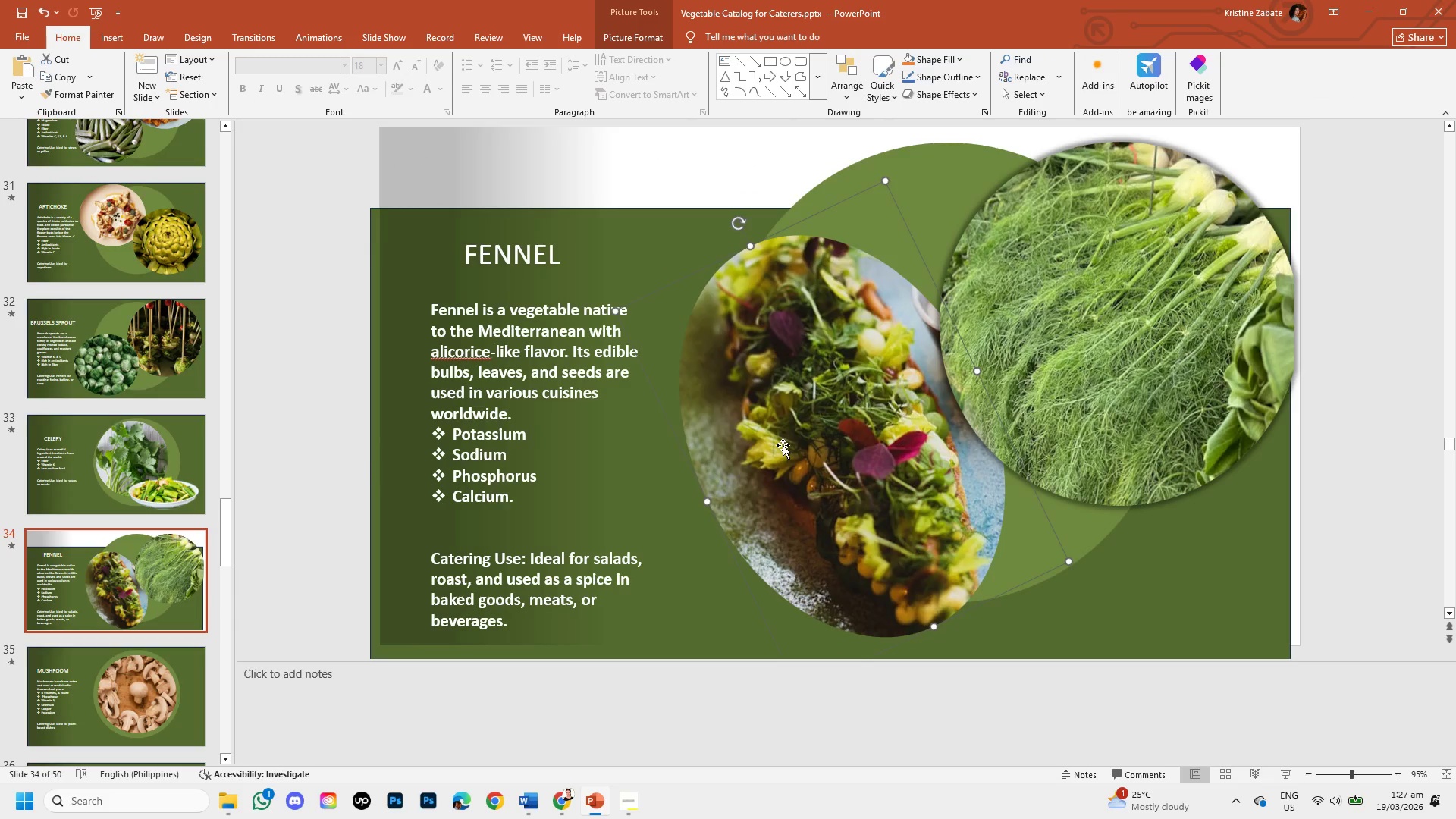 
key(Control+Z)
 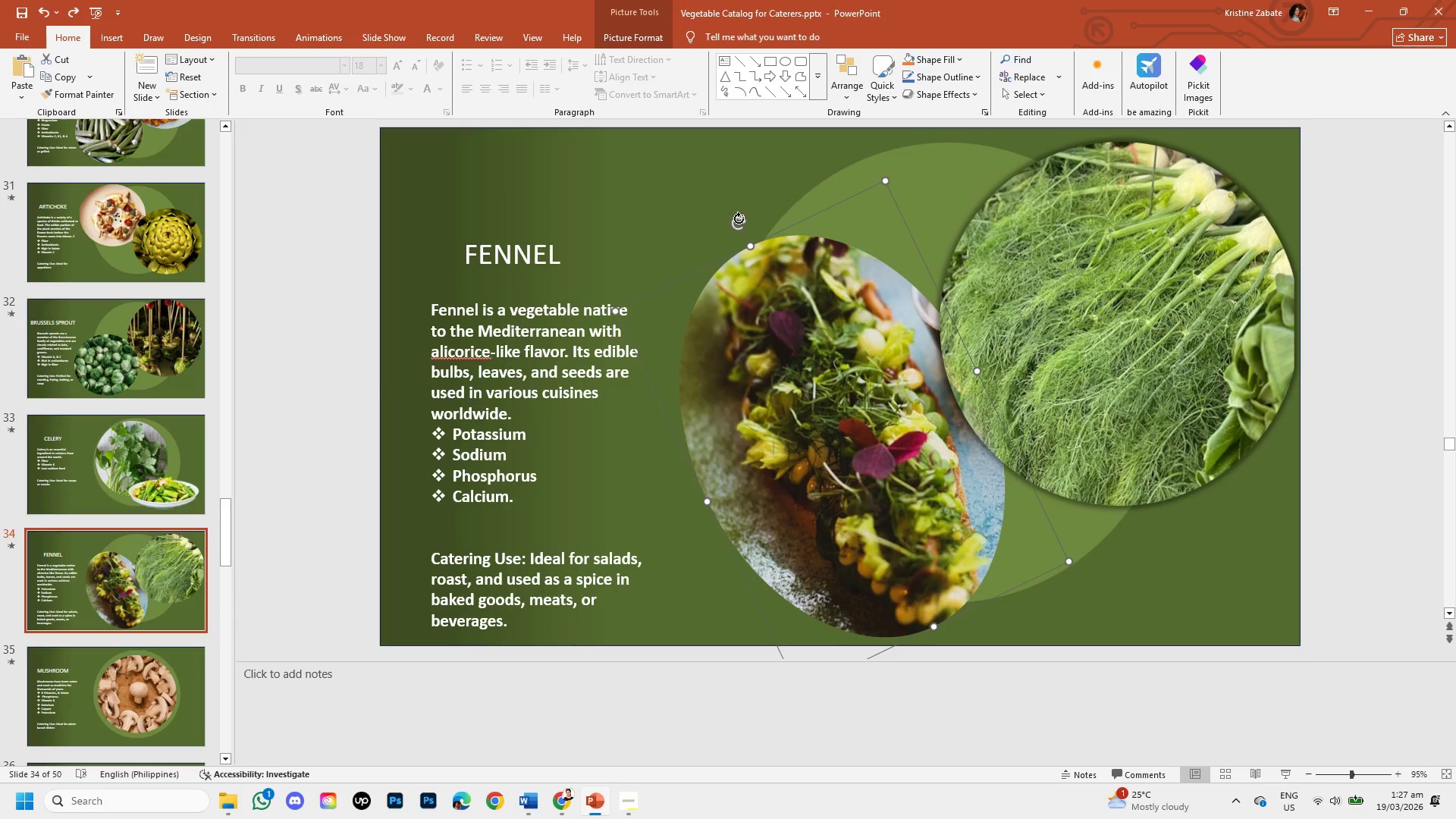 
left_click_drag(start_coordinate=[736, 221], to_coordinate=[683, 430])
 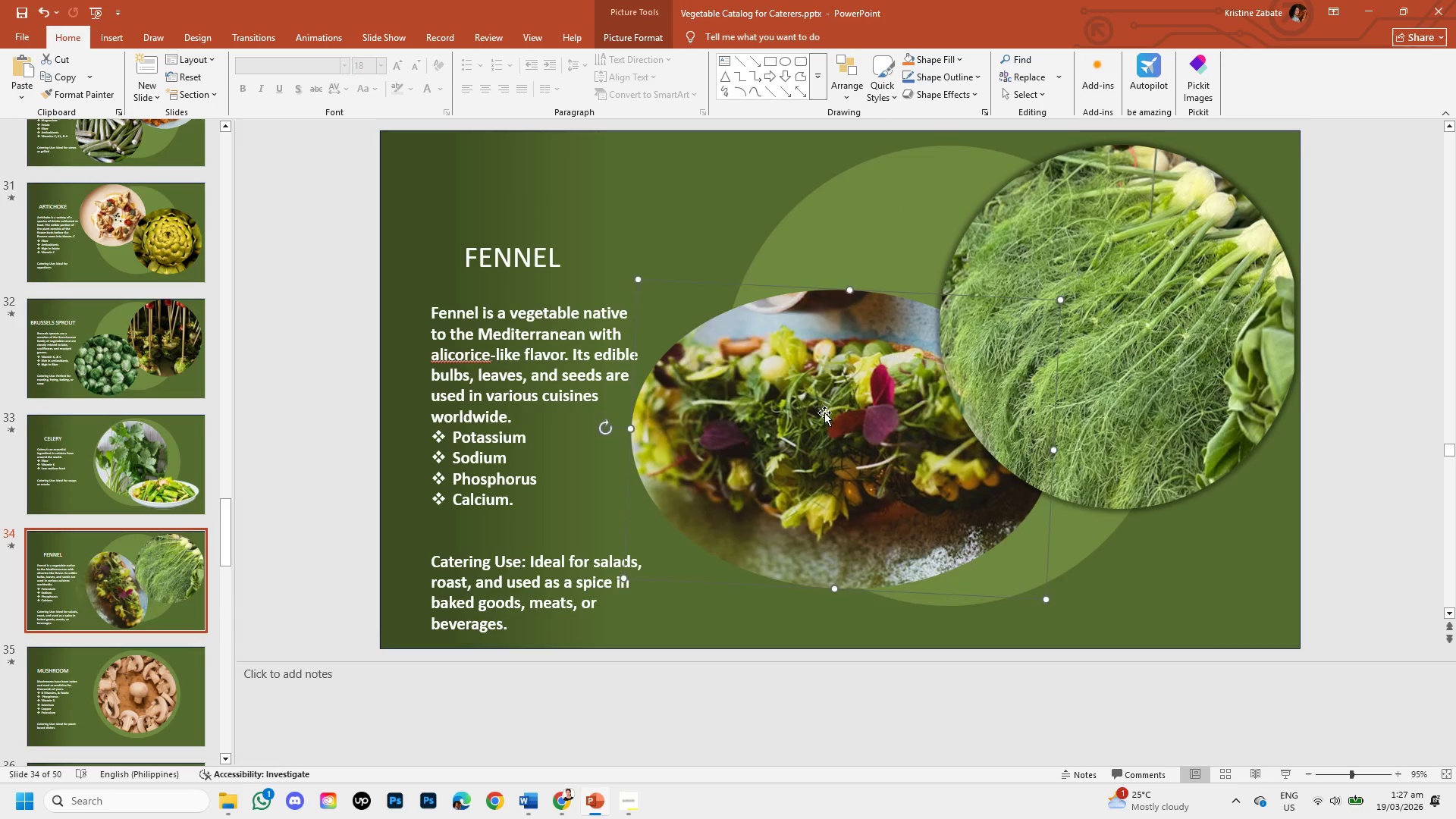 
left_click_drag(start_coordinate=[826, 413], to_coordinate=[876, 454])
 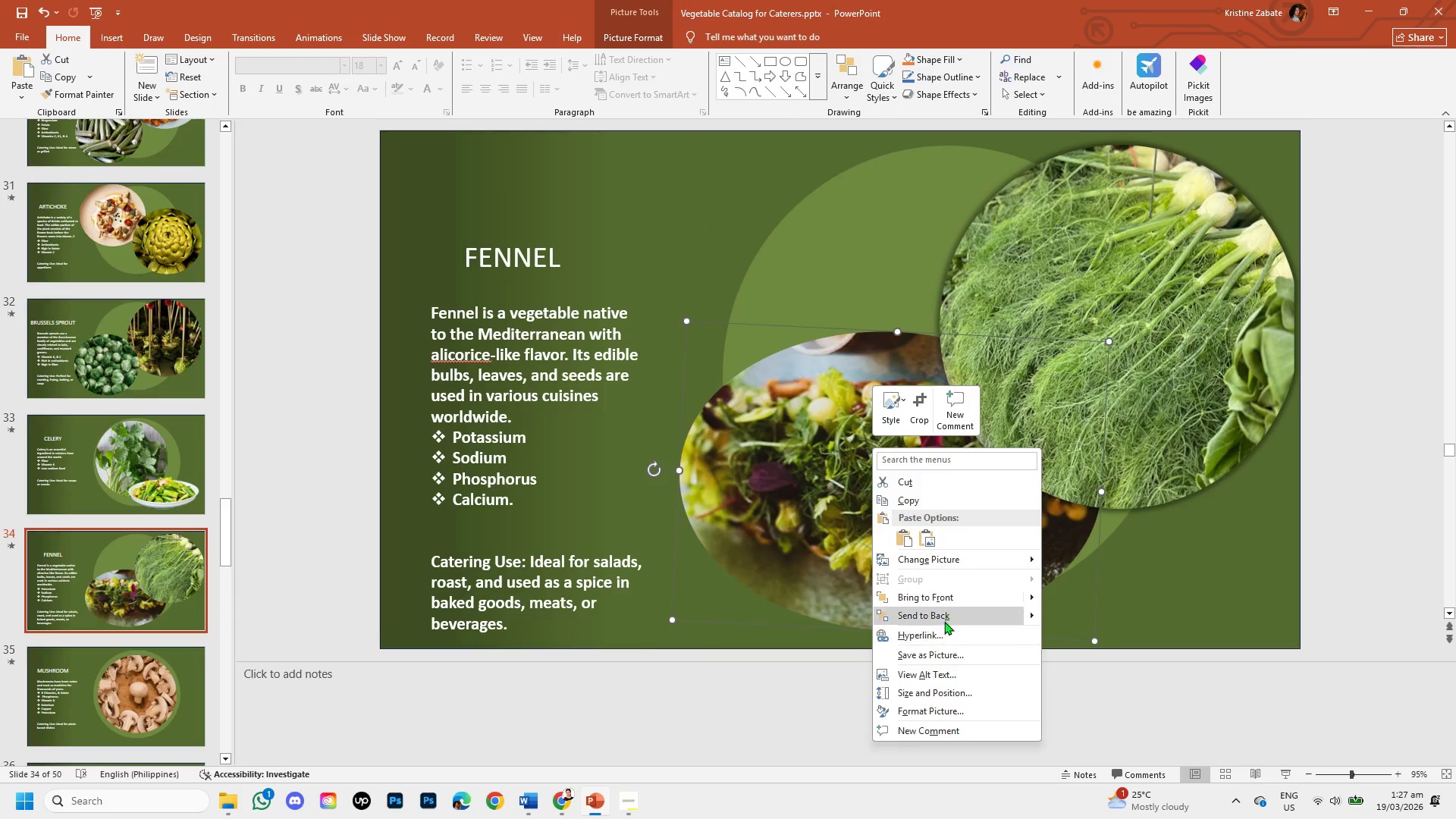 
left_click([937, 592])
 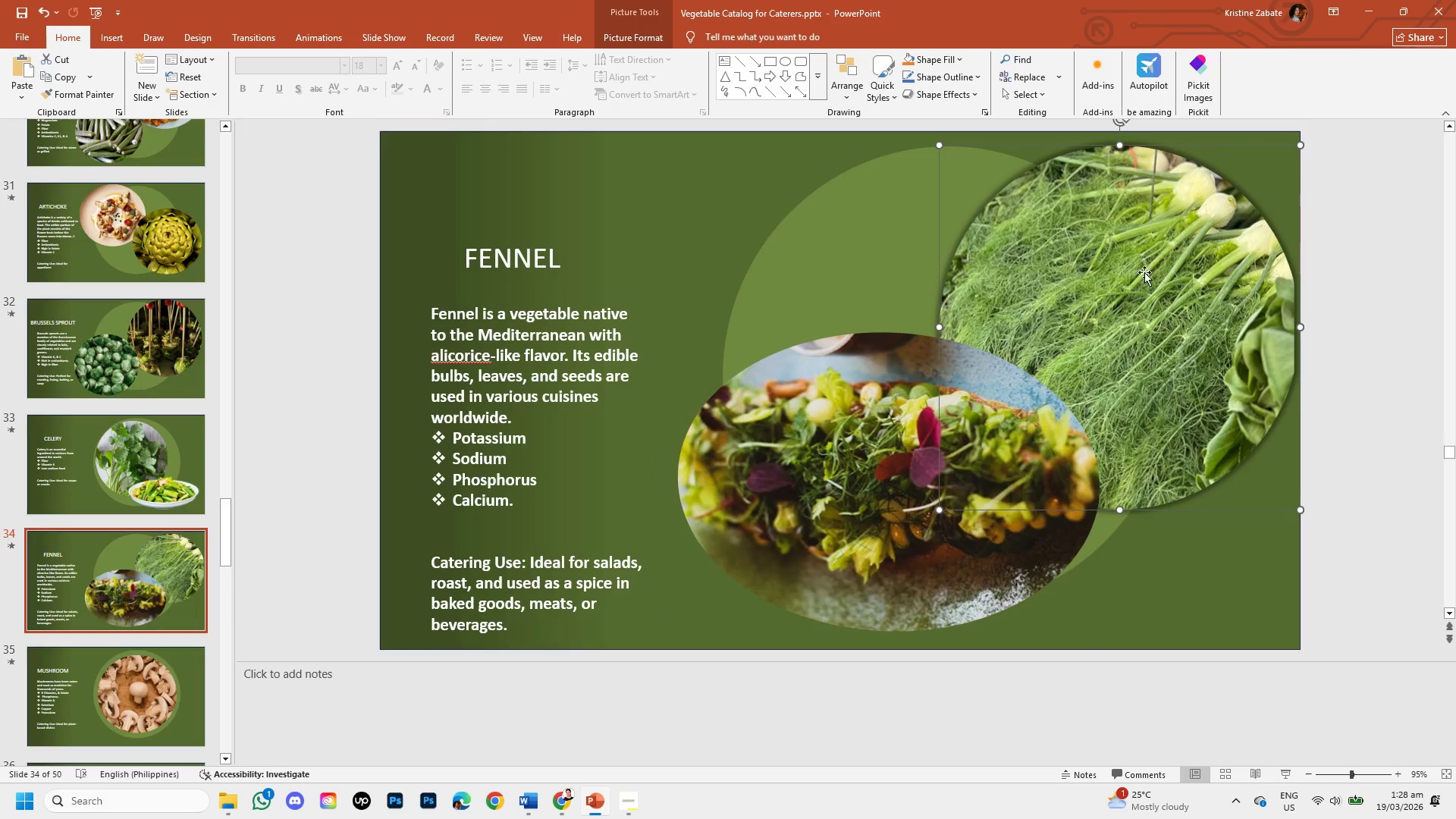 
left_click_drag(start_coordinate=[1155, 269], to_coordinate=[1159, 303])
 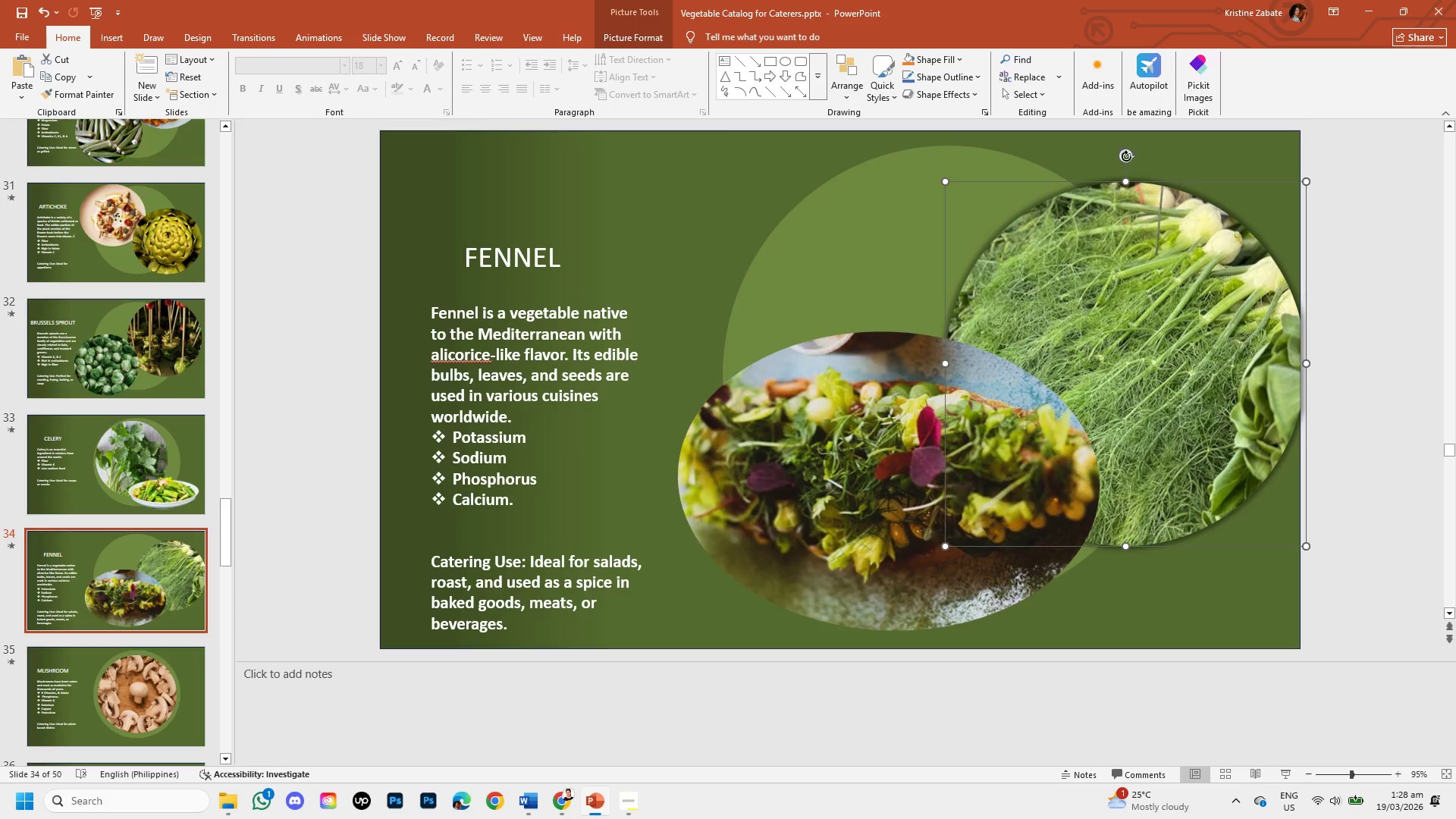 
left_click_drag(start_coordinate=[1125, 153], to_coordinate=[1138, 438])
 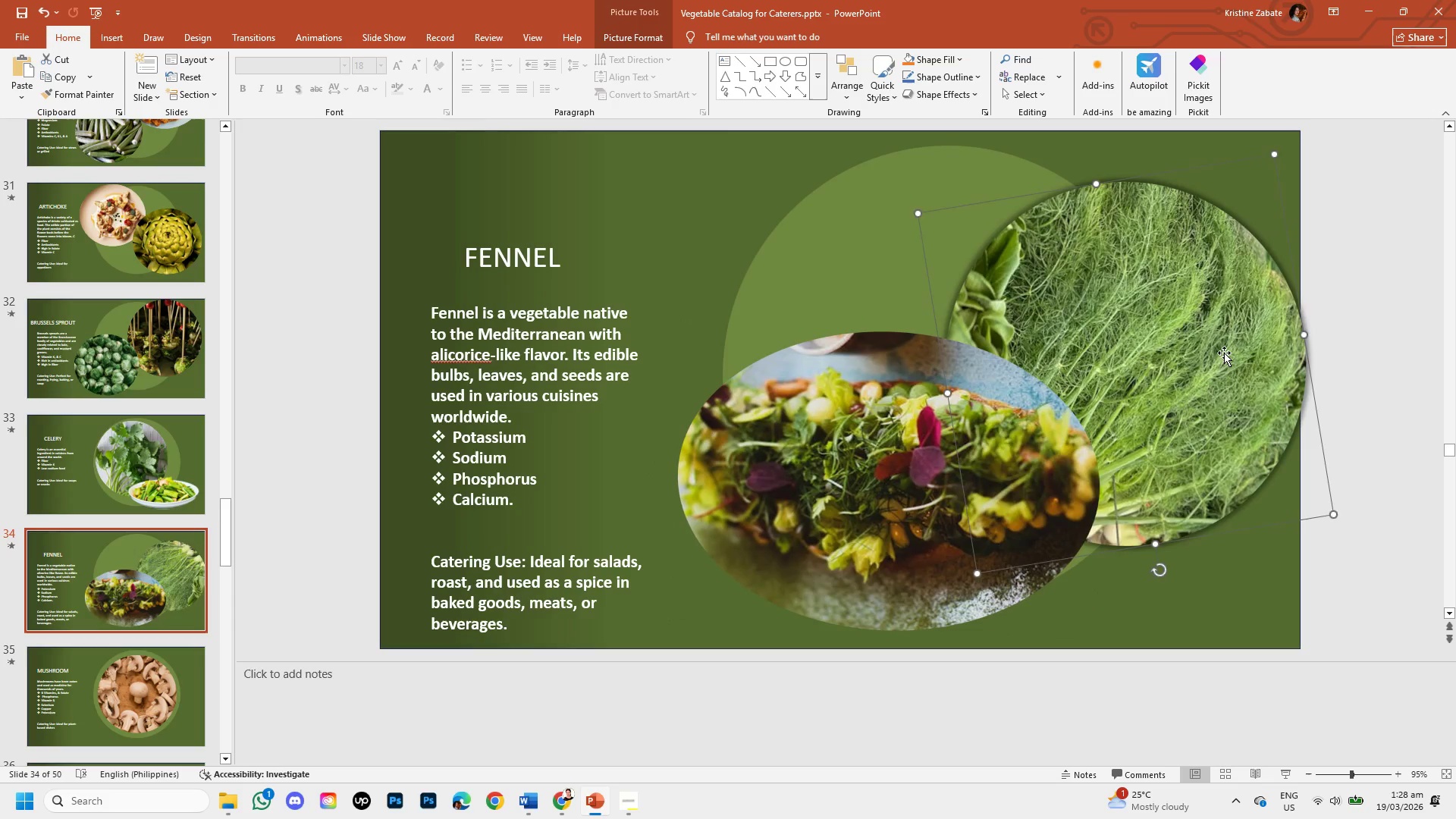 
left_click_drag(start_coordinate=[1224, 353], to_coordinate=[1224, 277])
 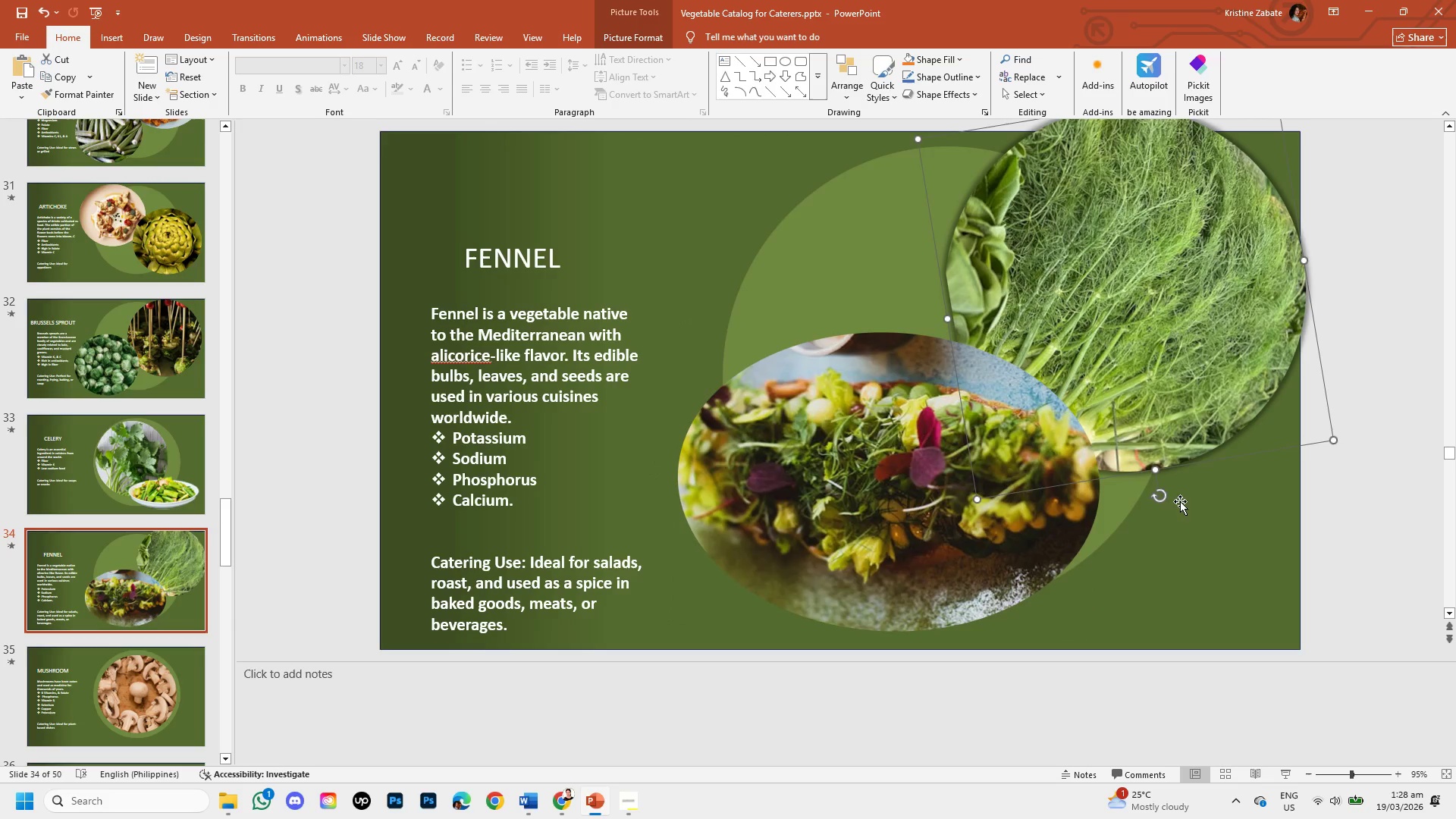 
left_click_drag(start_coordinate=[1216, 359], to_coordinate=[1278, 422])
 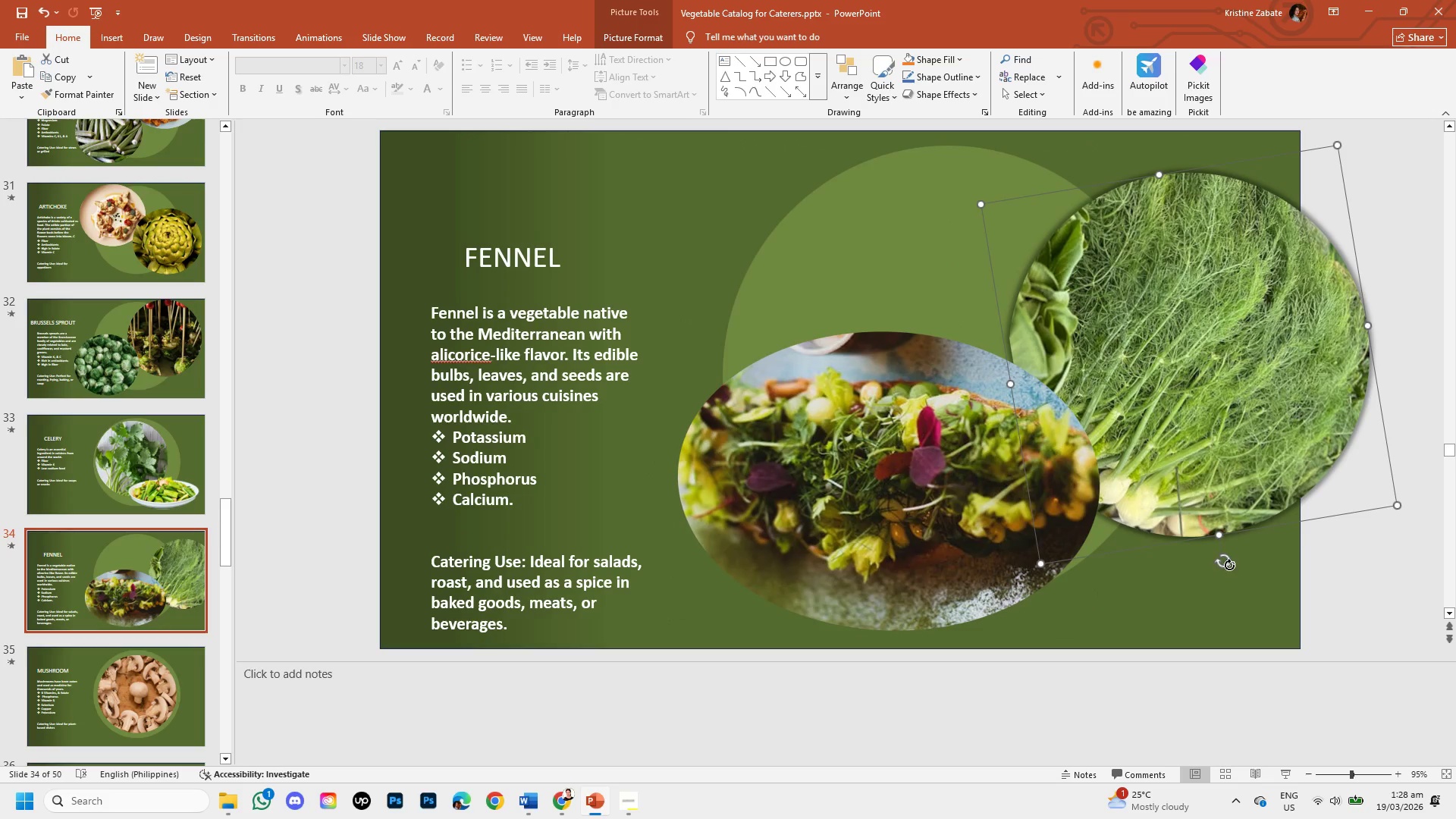 
left_click_drag(start_coordinate=[1228, 564], to_coordinate=[1326, 435])
 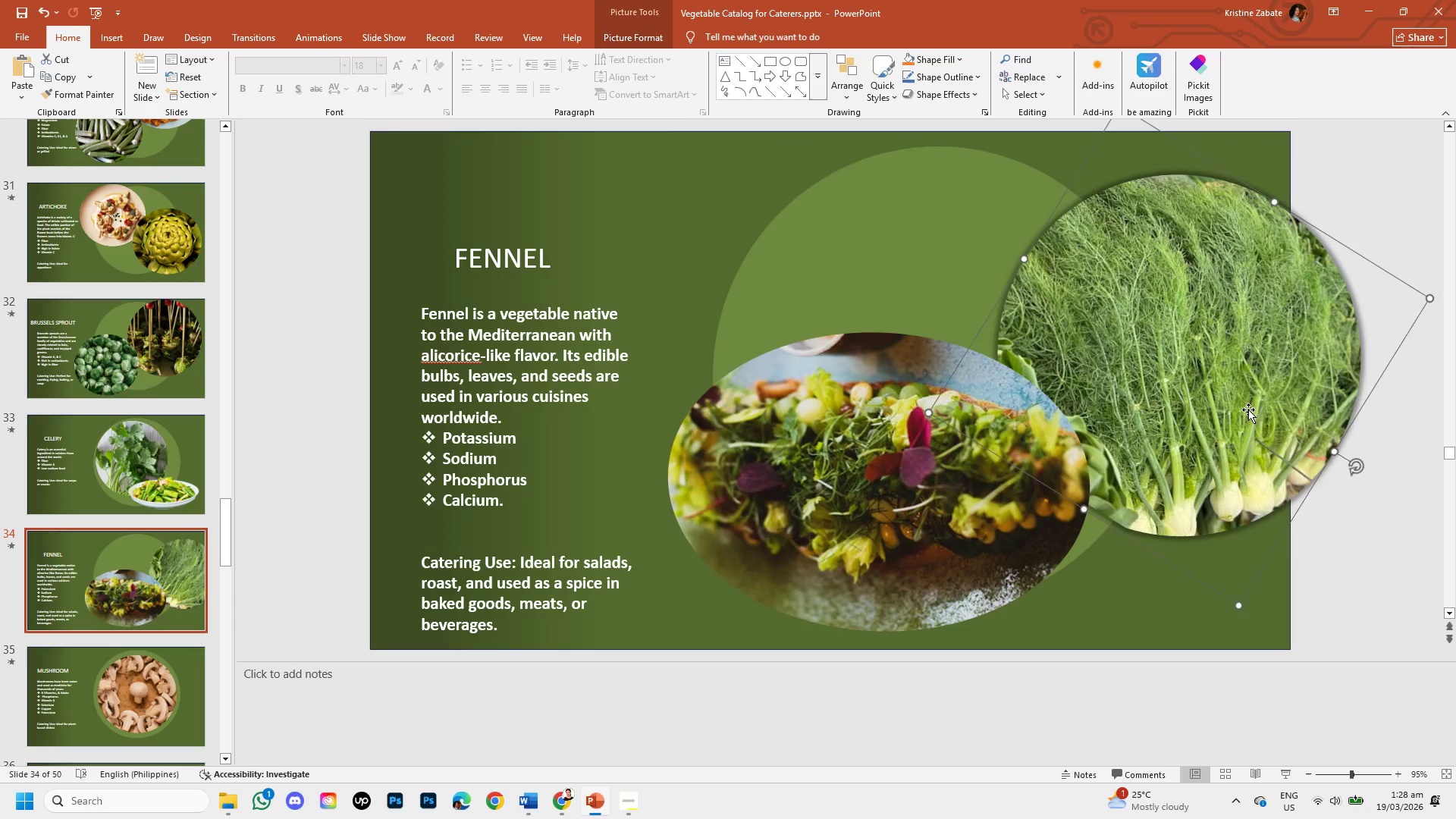 
left_click_drag(start_coordinate=[1247, 408], to_coordinate=[1185, 340])
 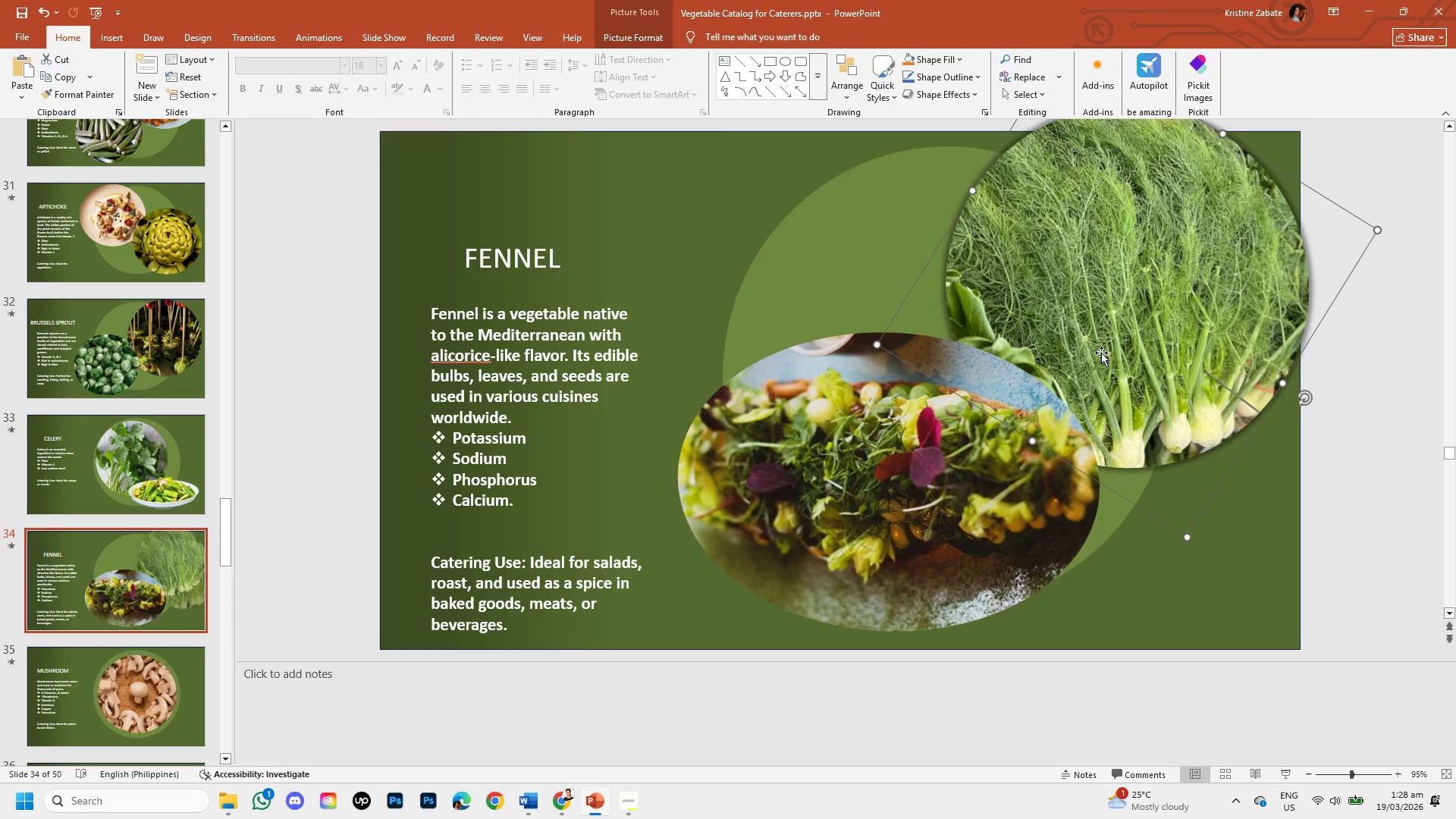 
left_click_drag(start_coordinate=[1110, 329], to_coordinate=[1092, 356])
 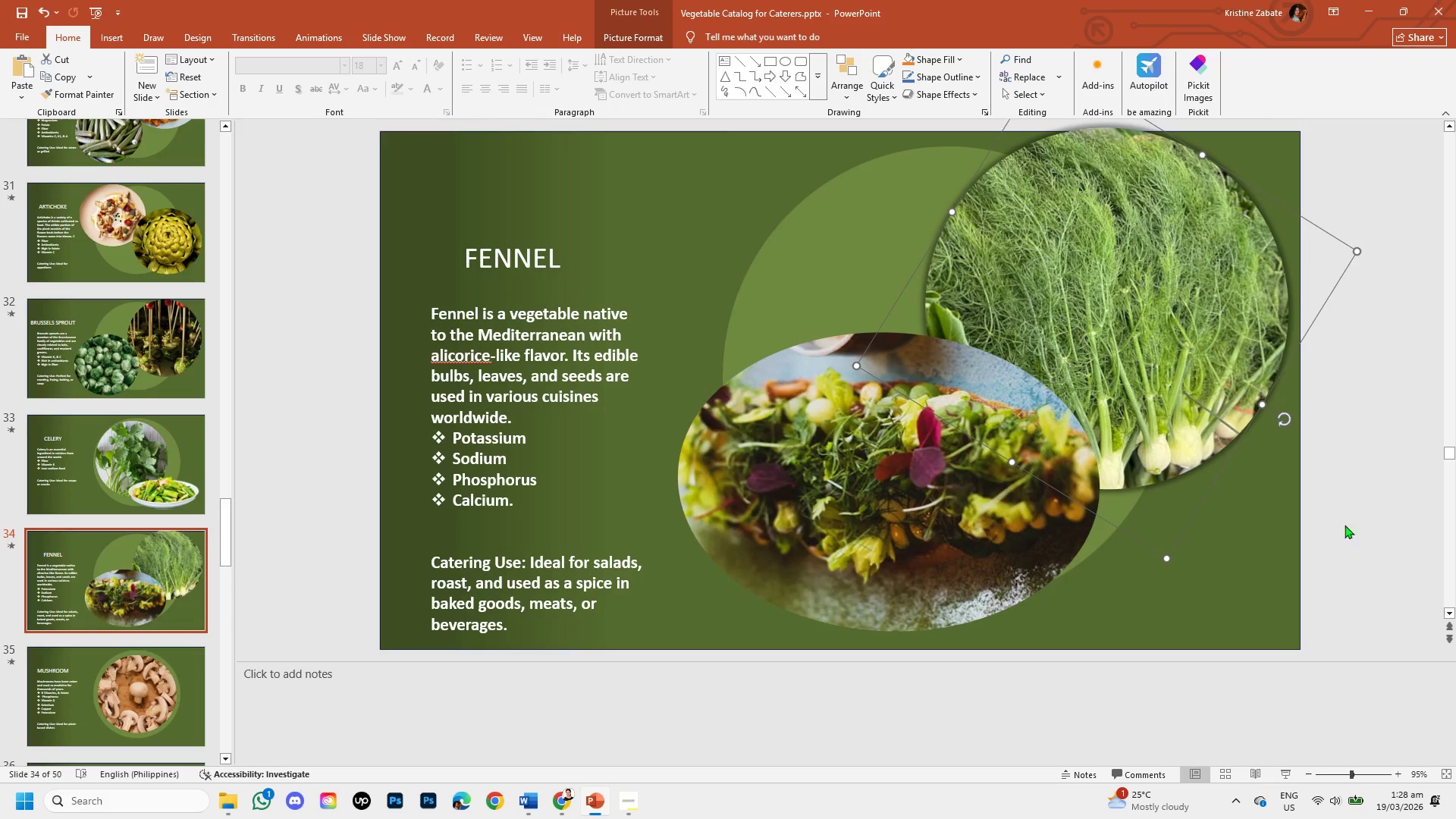 
left_click([1351, 516])
 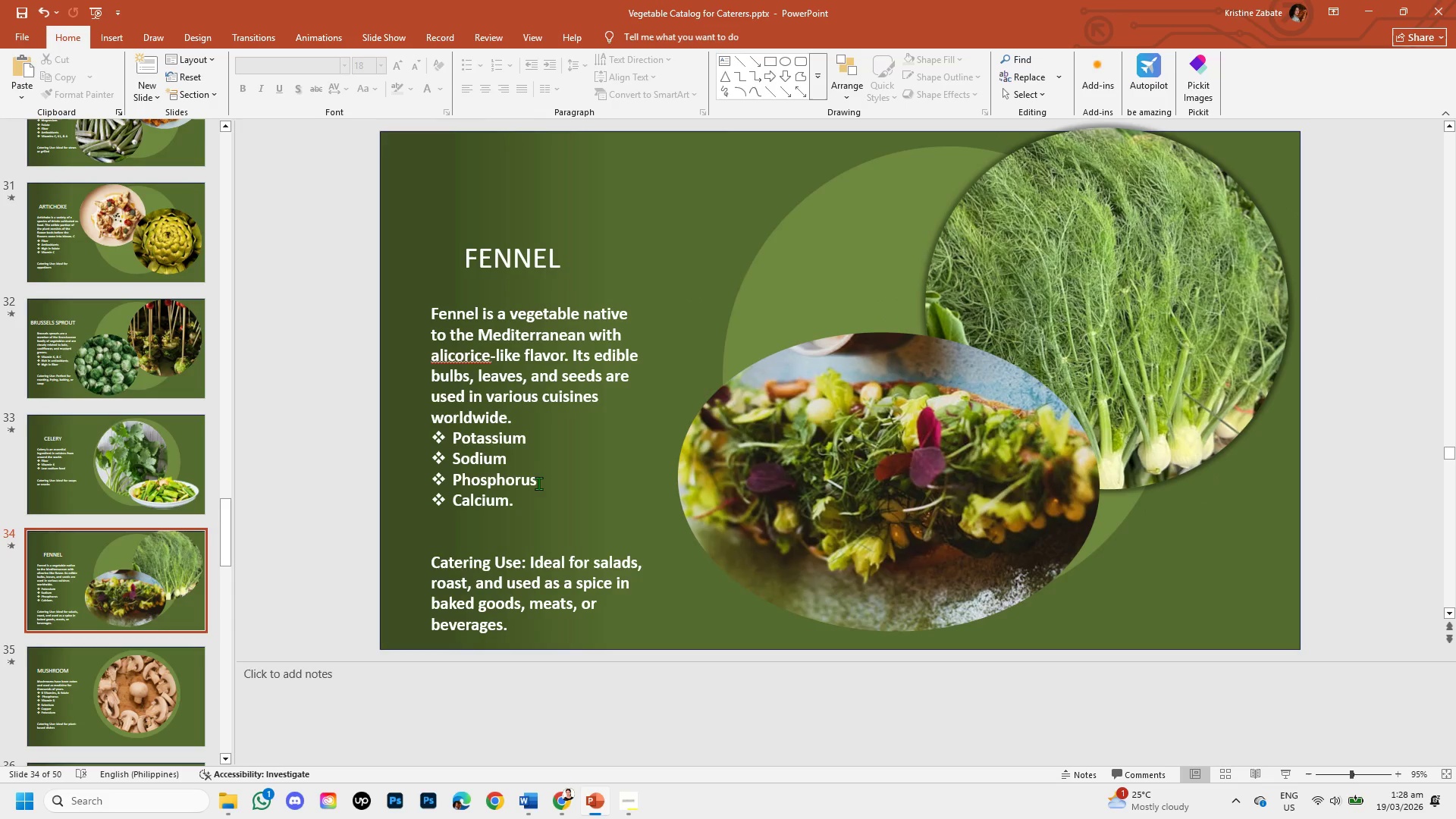 
left_click([1008, 262])
 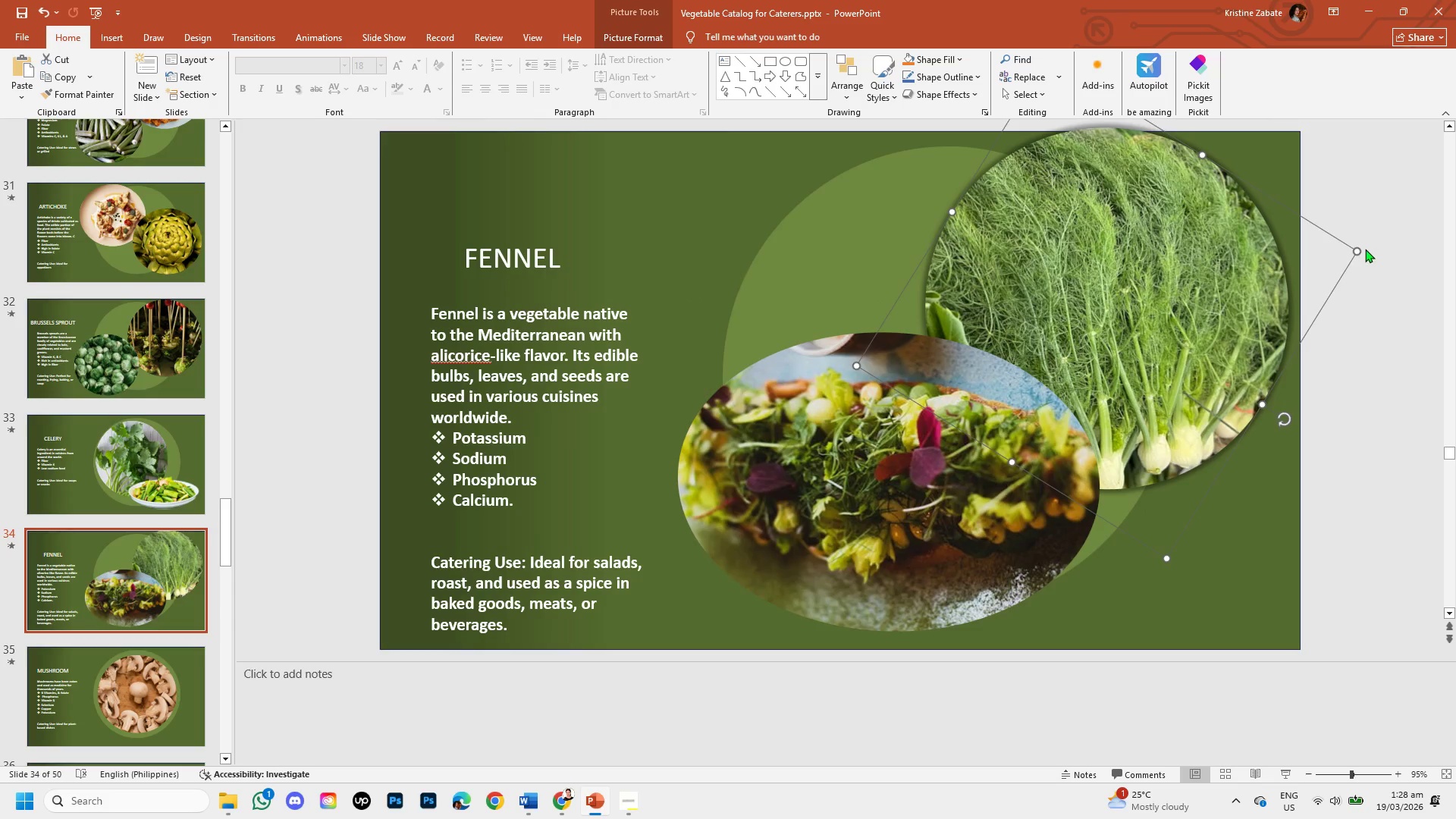 
left_click_drag(start_coordinate=[1359, 252], to_coordinate=[1328, 284])
 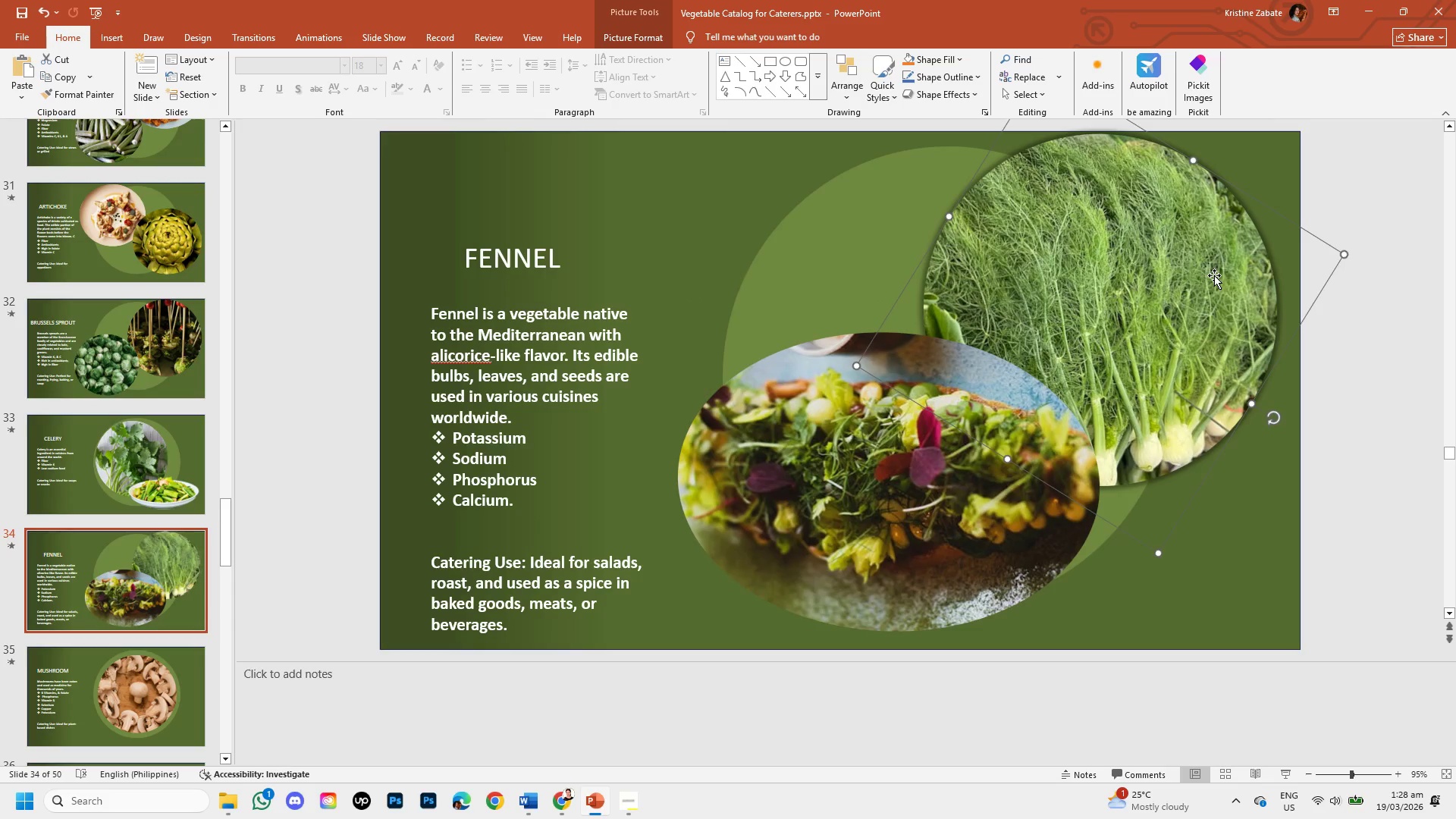 
left_click_drag(start_coordinate=[1214, 275], to_coordinate=[1228, 280])
 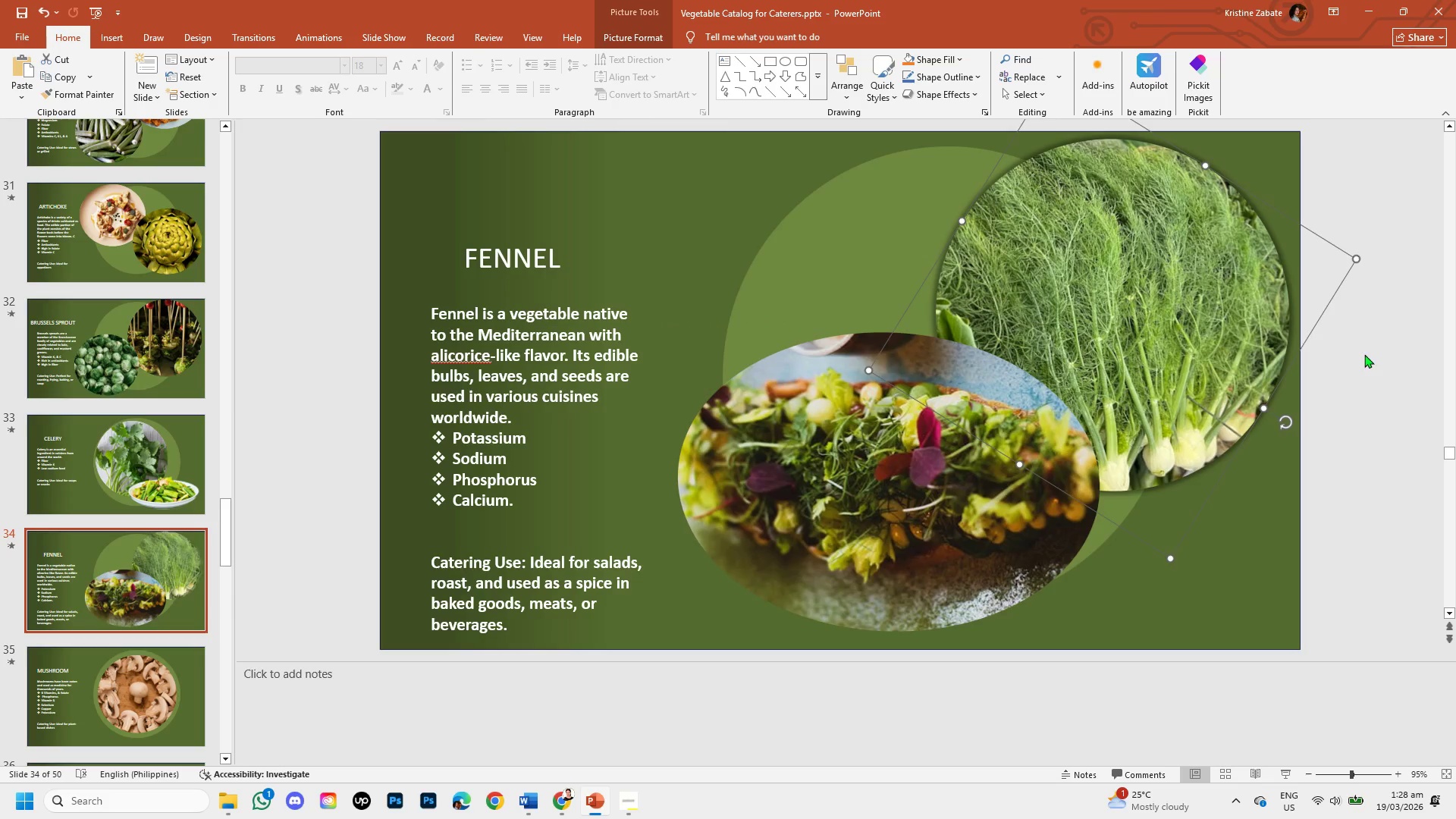 
left_click([1366, 356])
 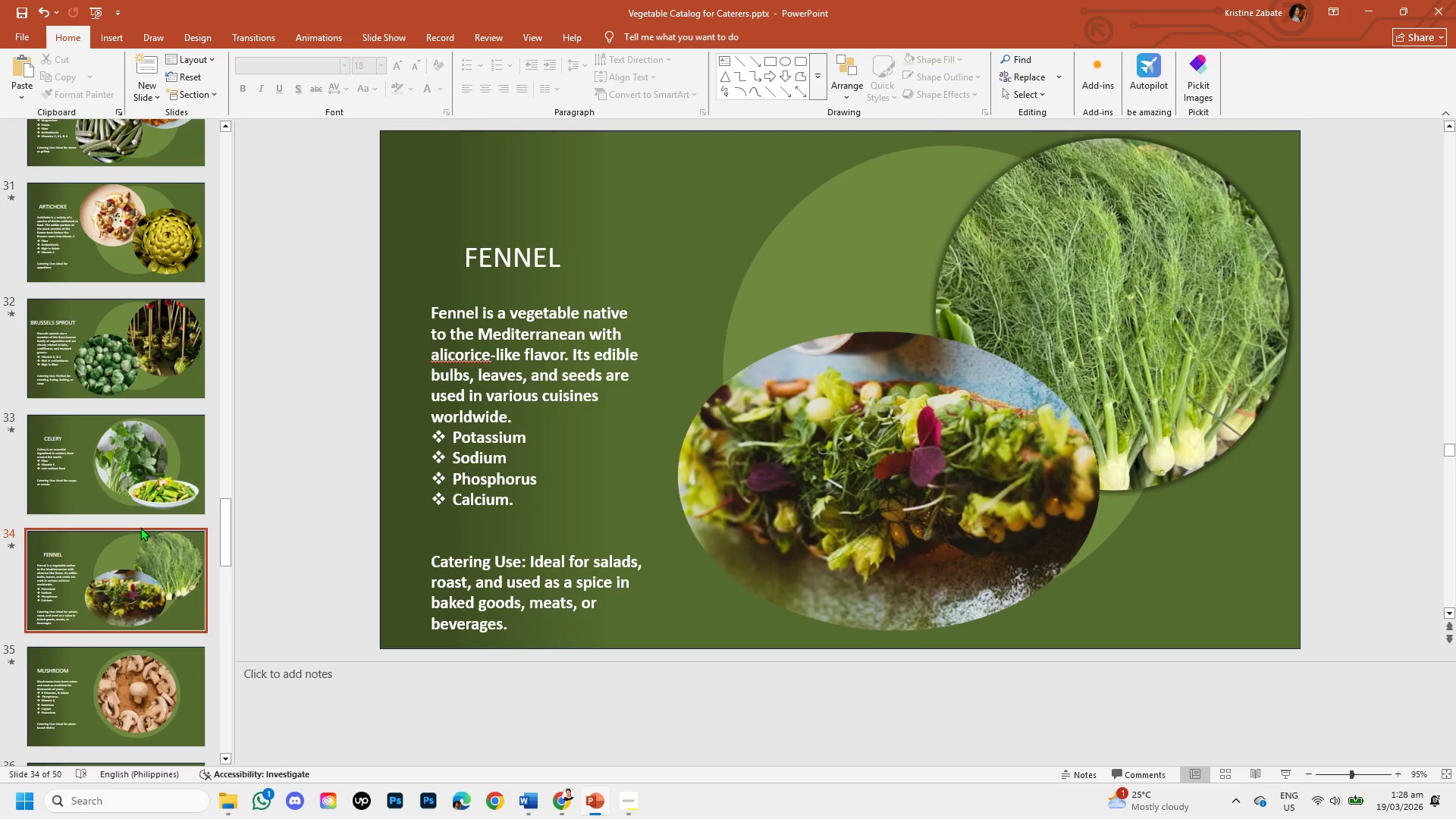 
scroll: coordinate [145, 519], scroll_direction: down, amount: 1.0
 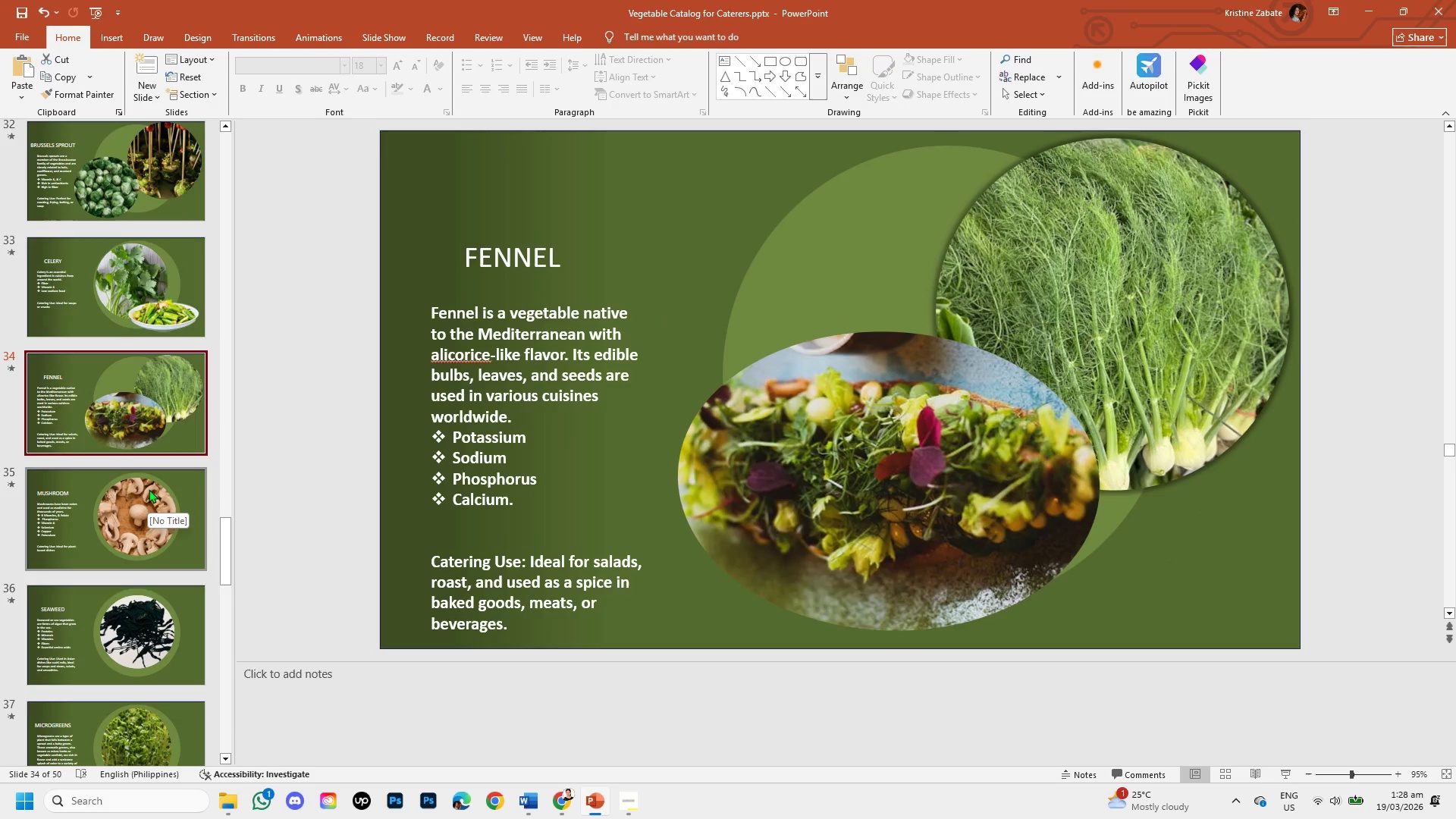 
left_click([150, 497])
 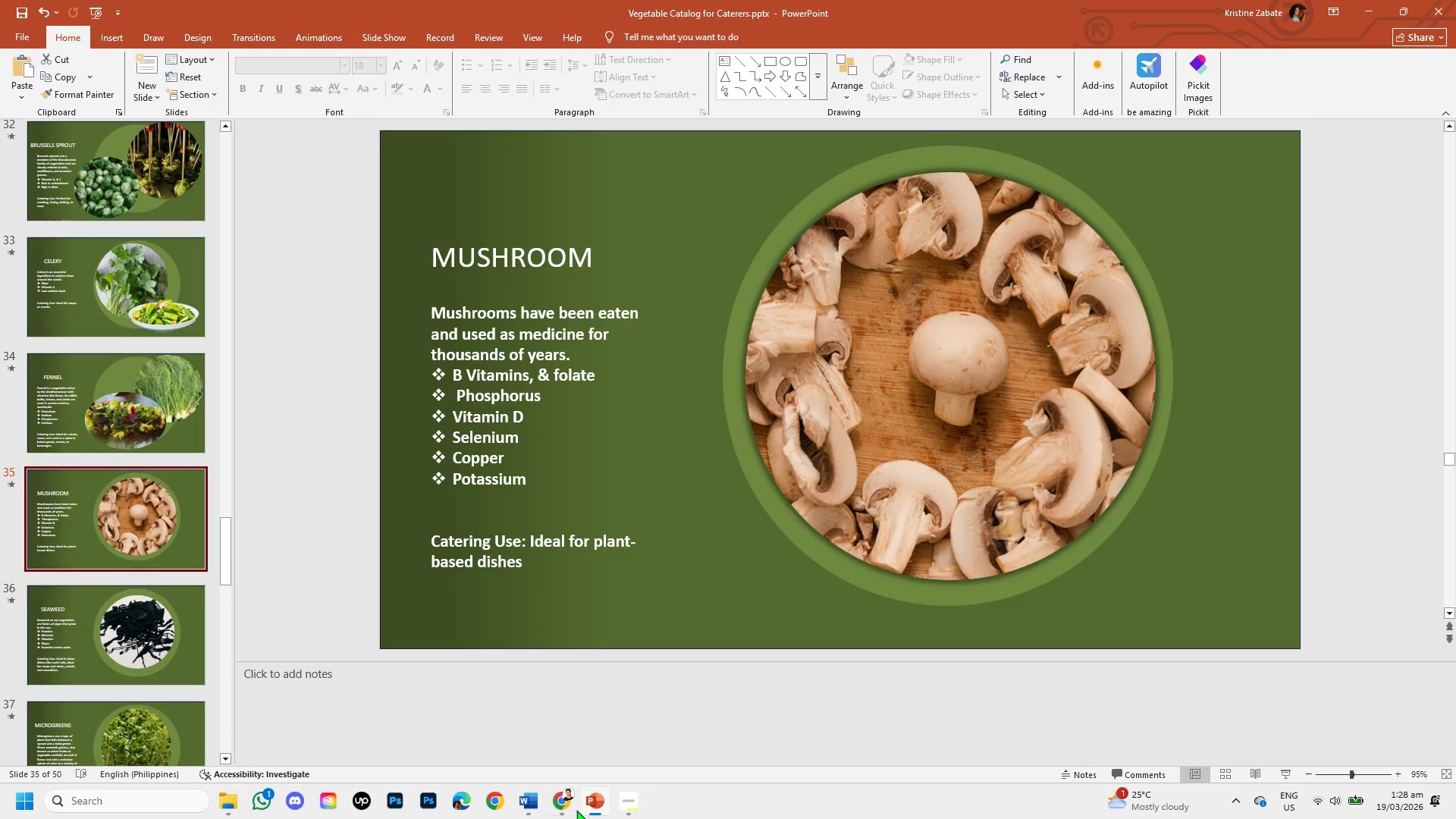 
left_click([570, 808])
 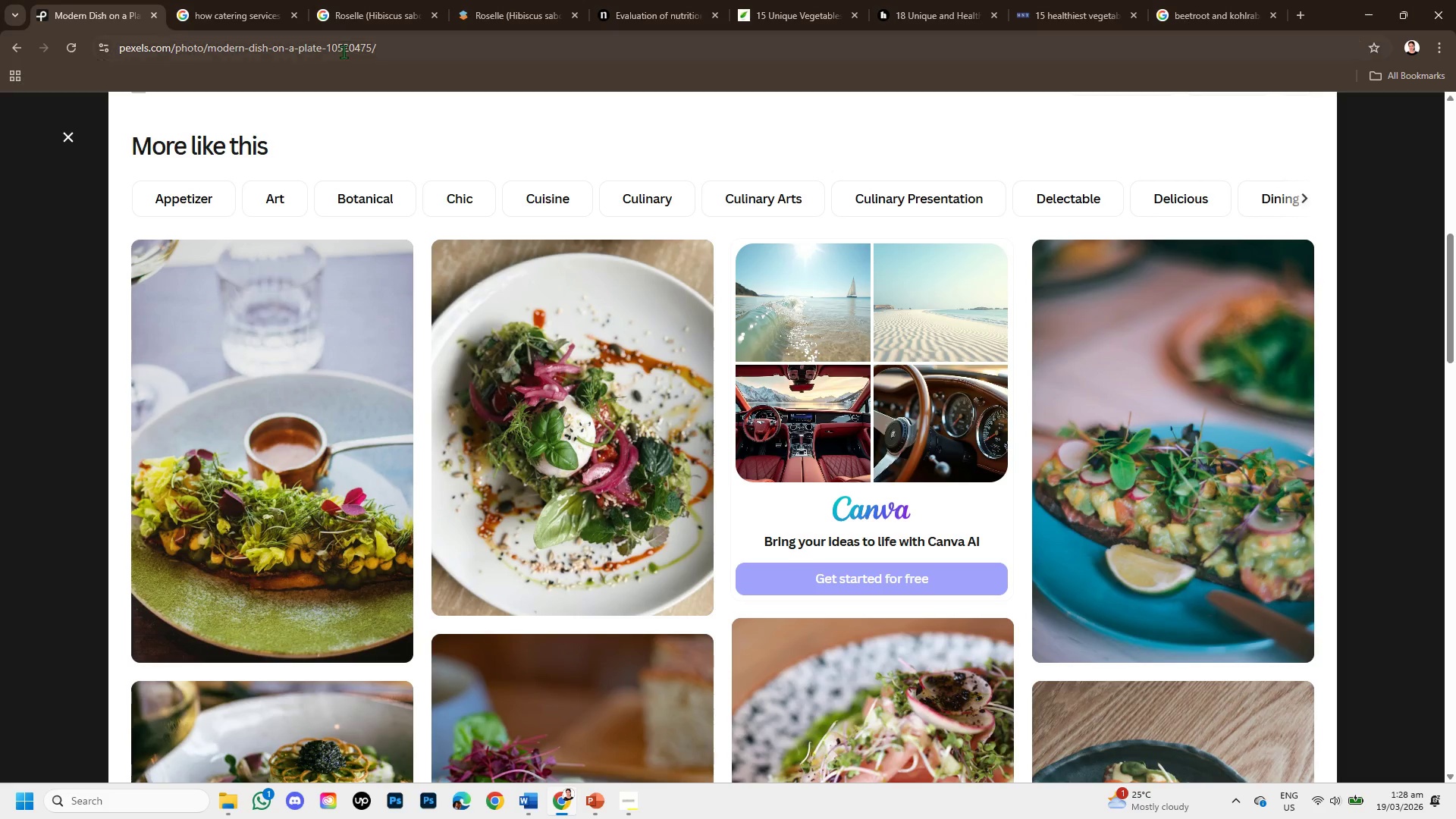 
left_click_drag(start_coordinate=[388, 52], to_coordinate=[115, 61])
 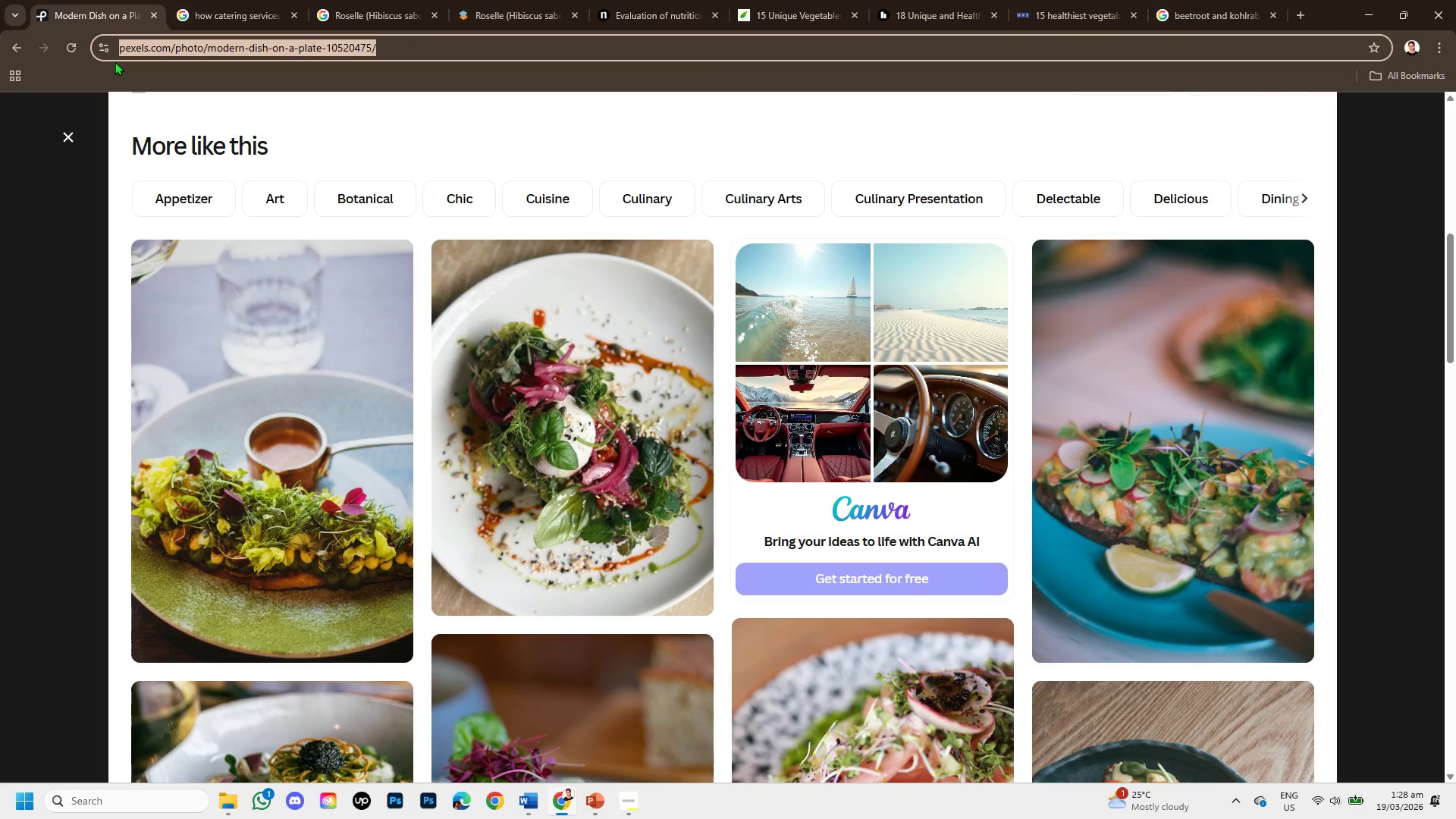 
key(Control+C)
 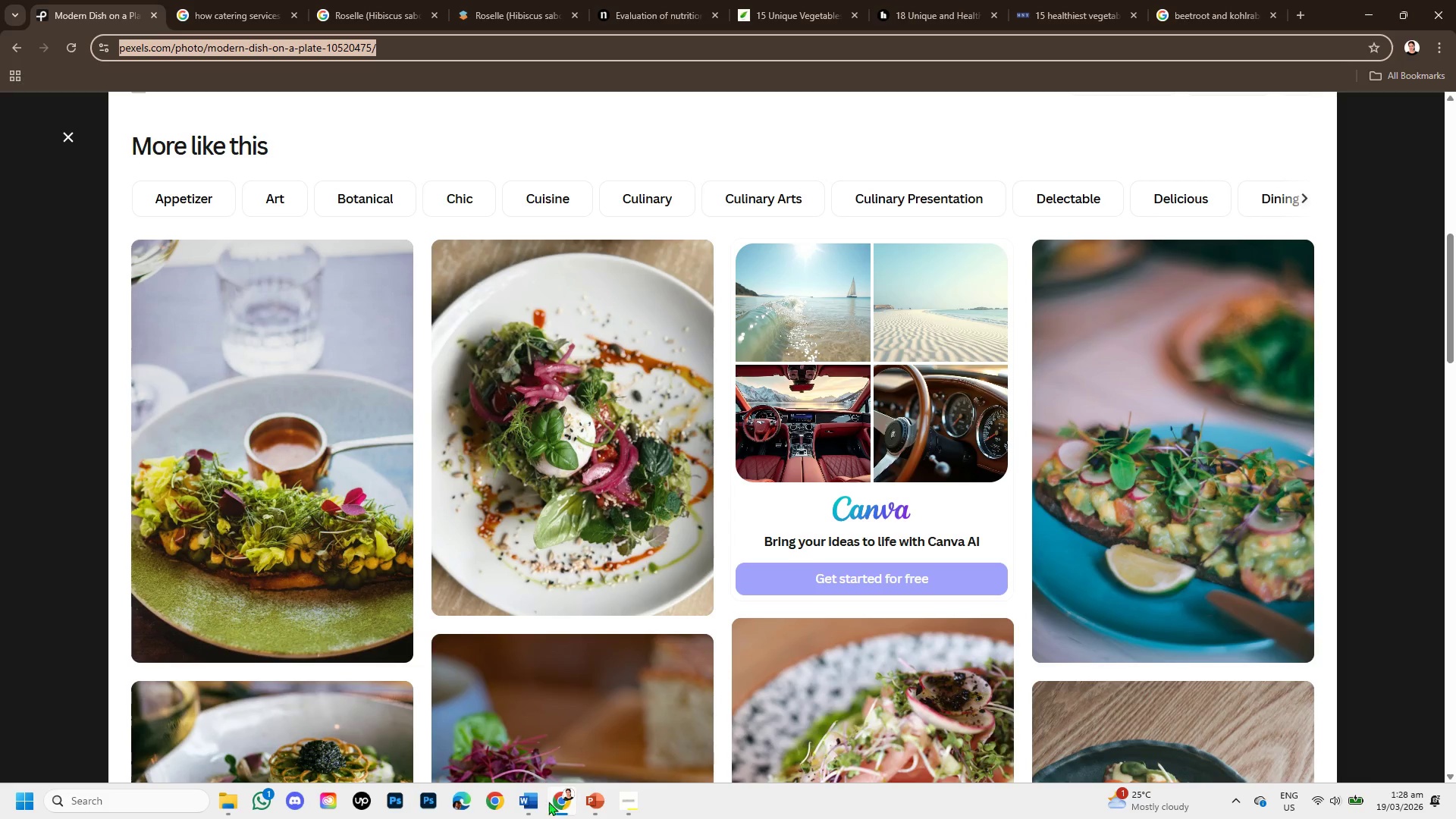 
left_click([538, 803])
 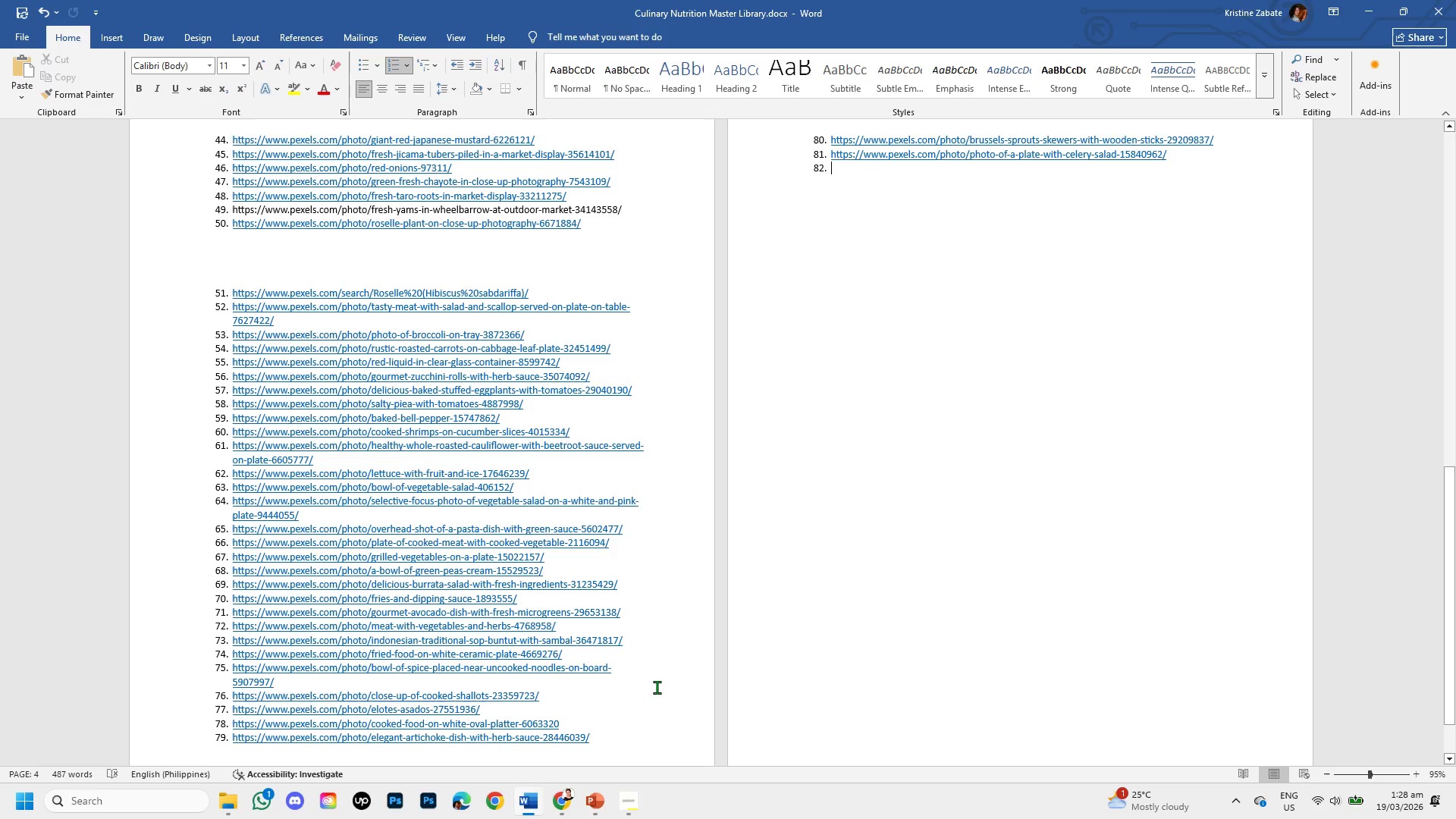 
key(Control+V)
 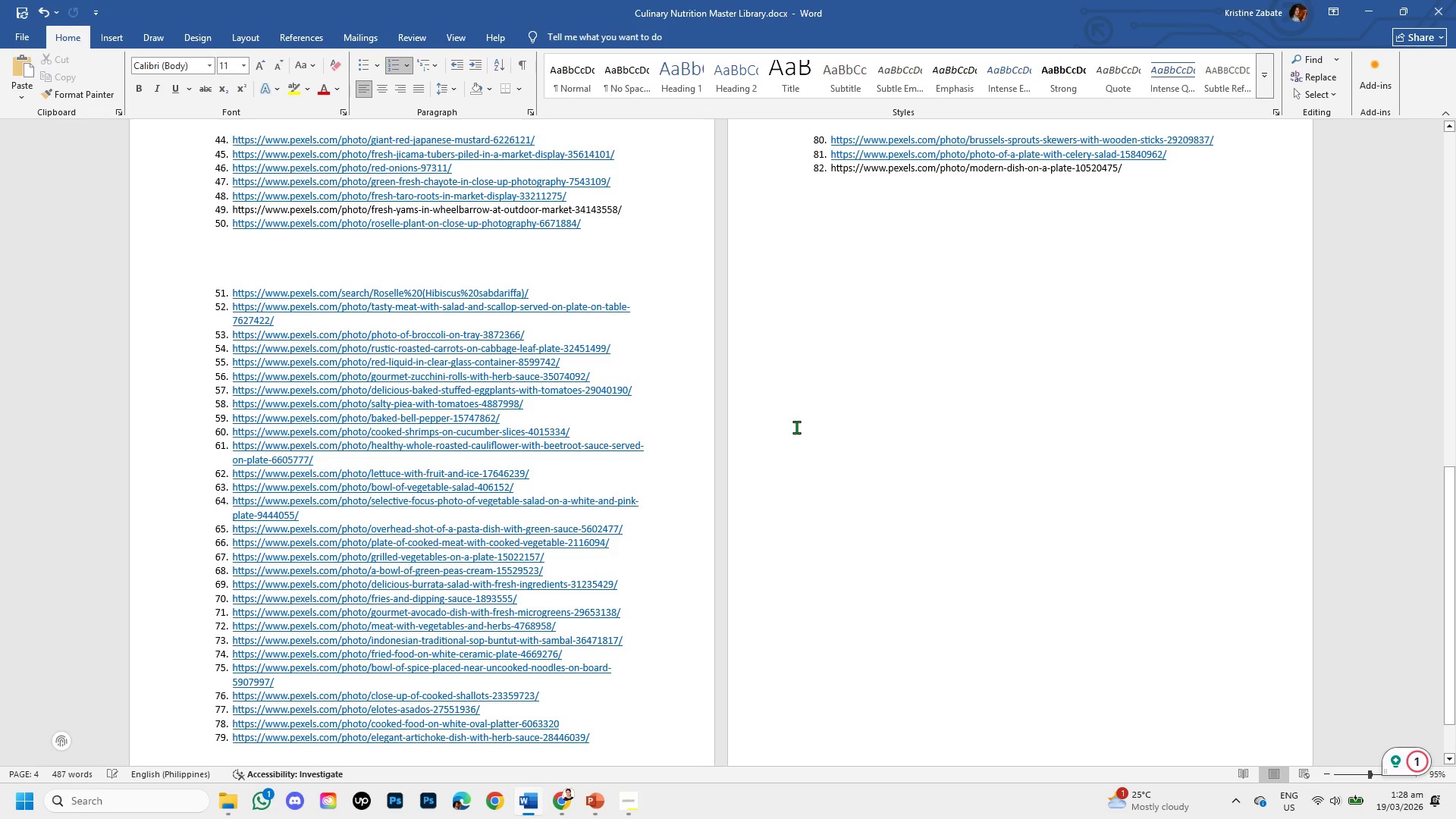 
key(Enter)
 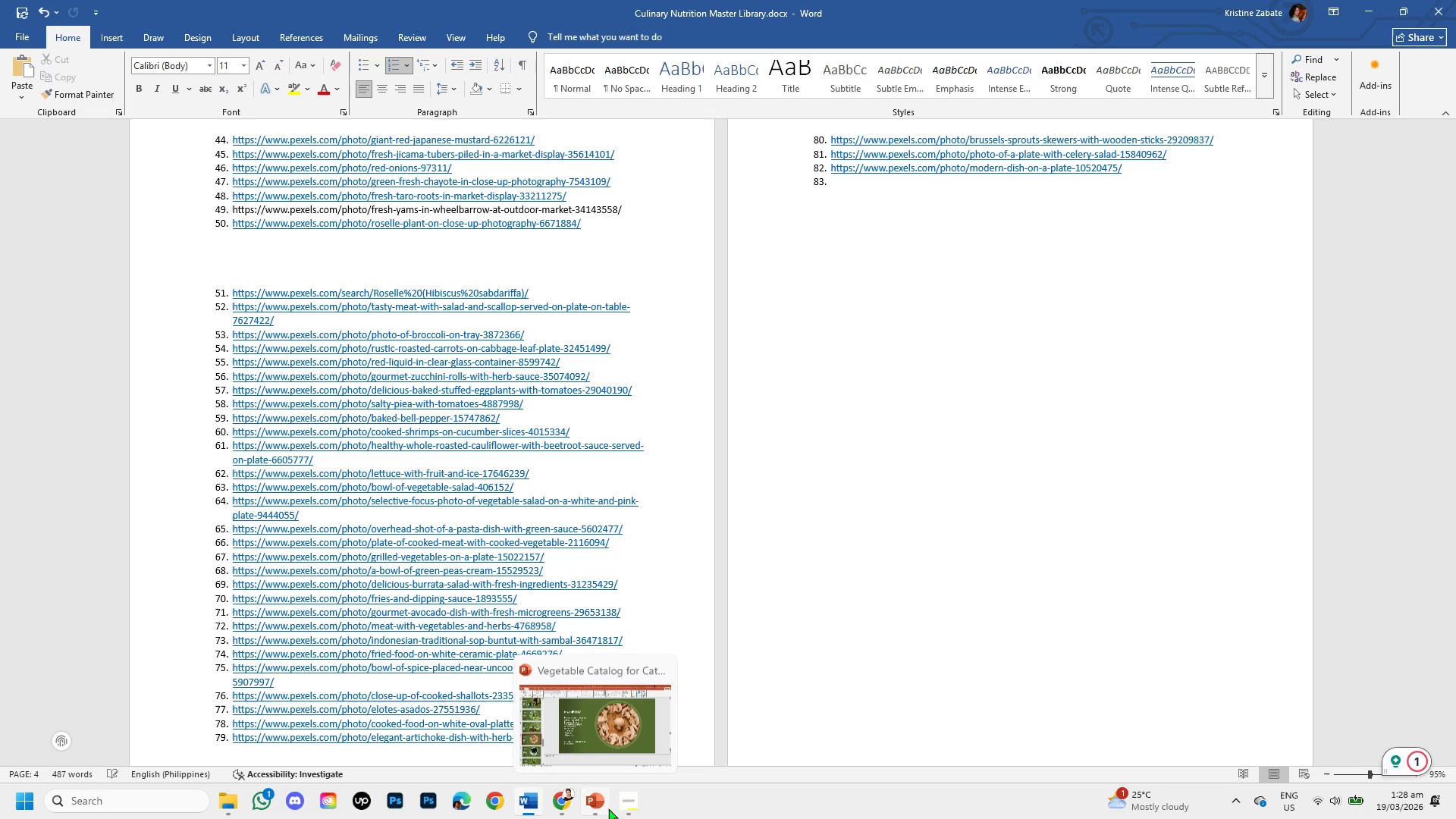 
left_click([596, 804])
 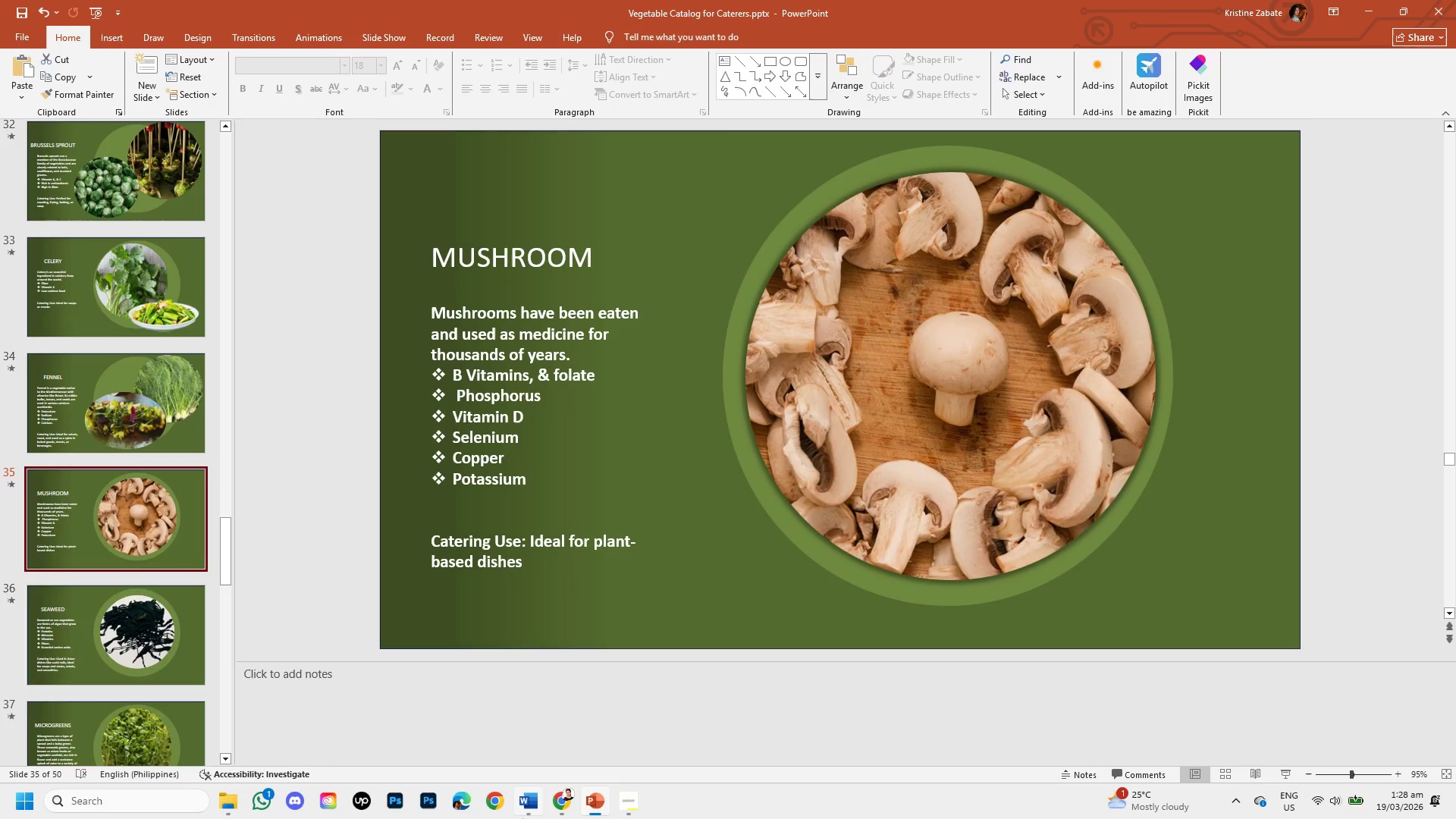 
left_click([547, 805])
 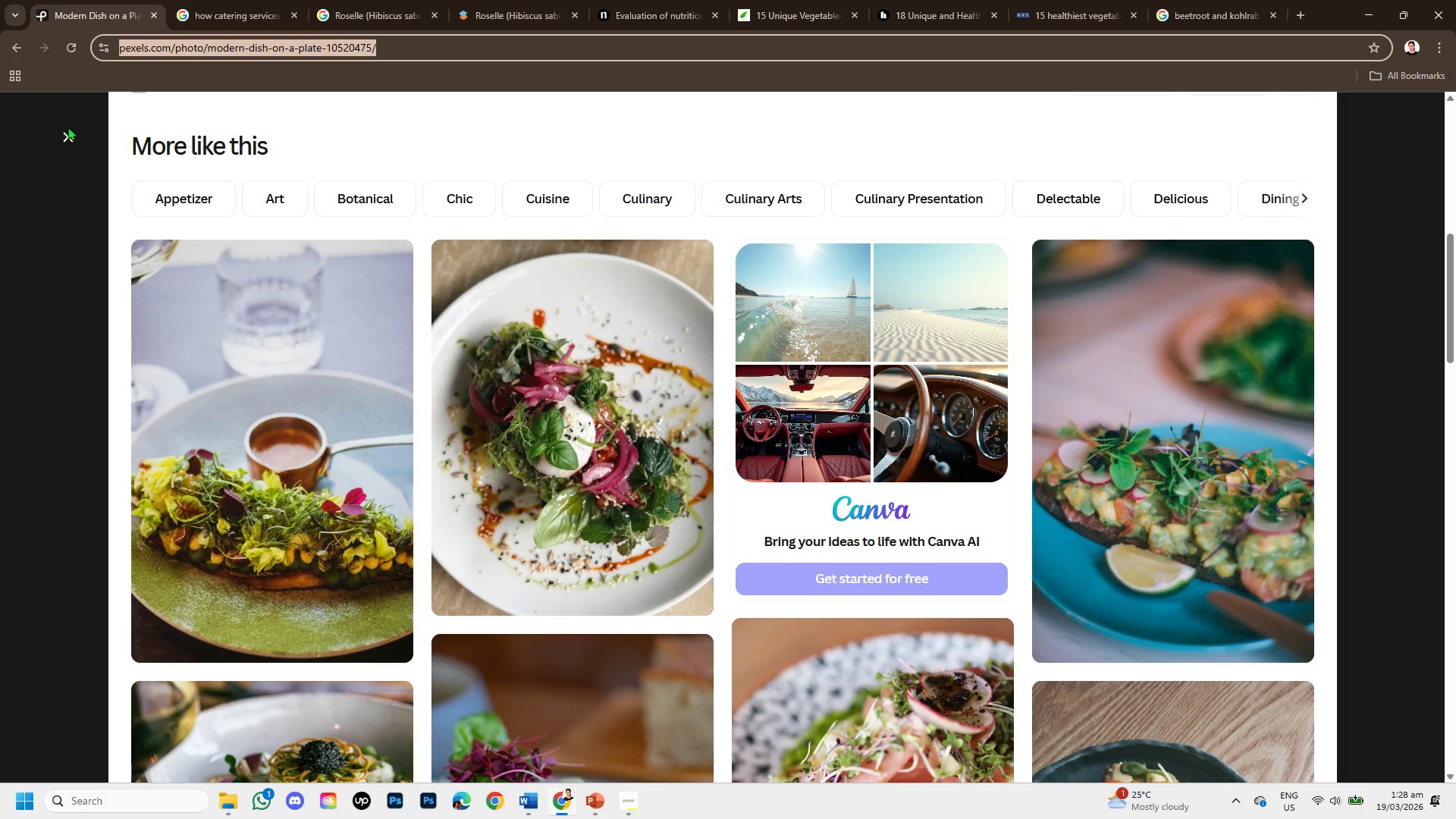 
left_click([67, 127])
 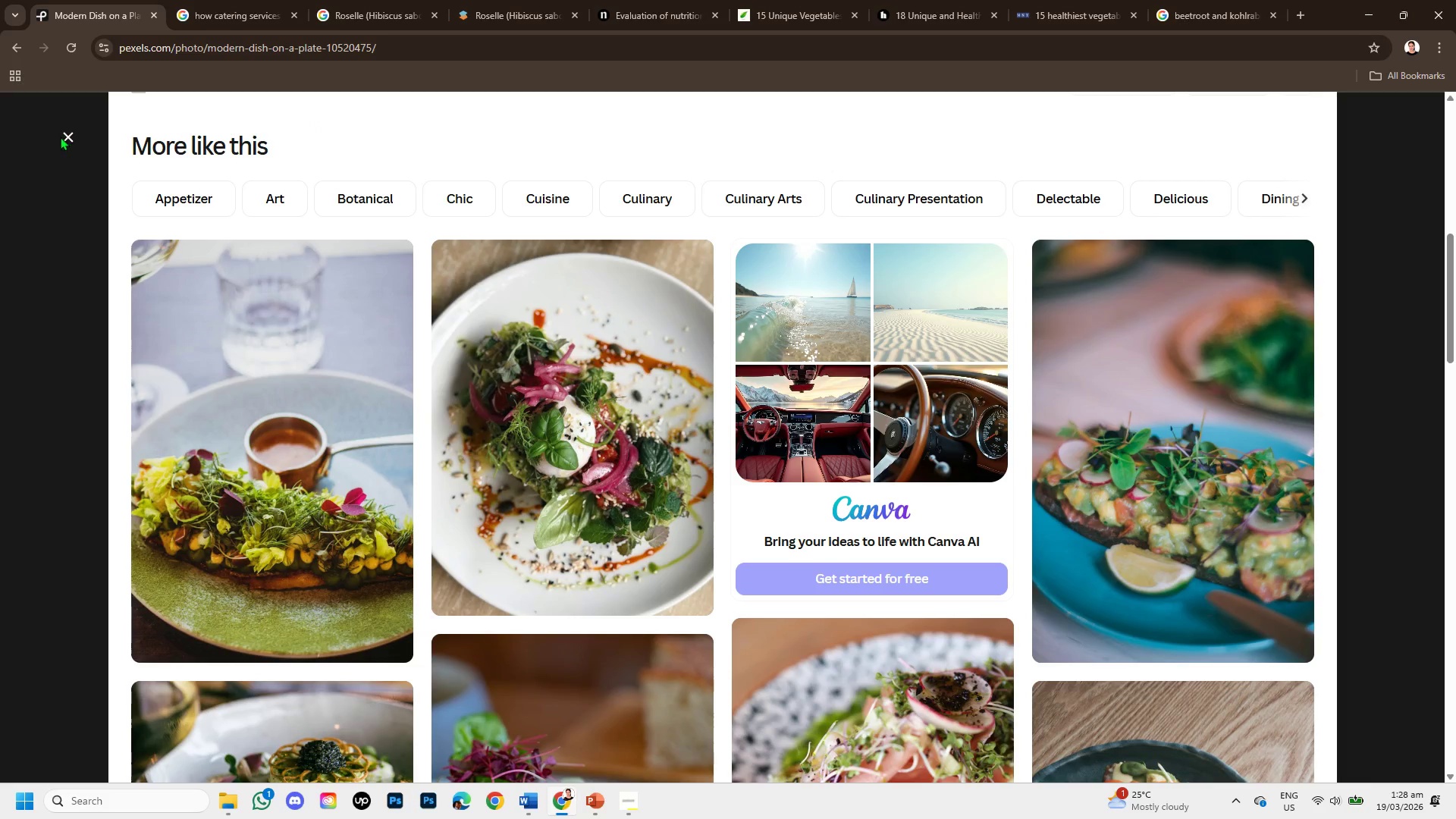 
left_click([67, 136])
 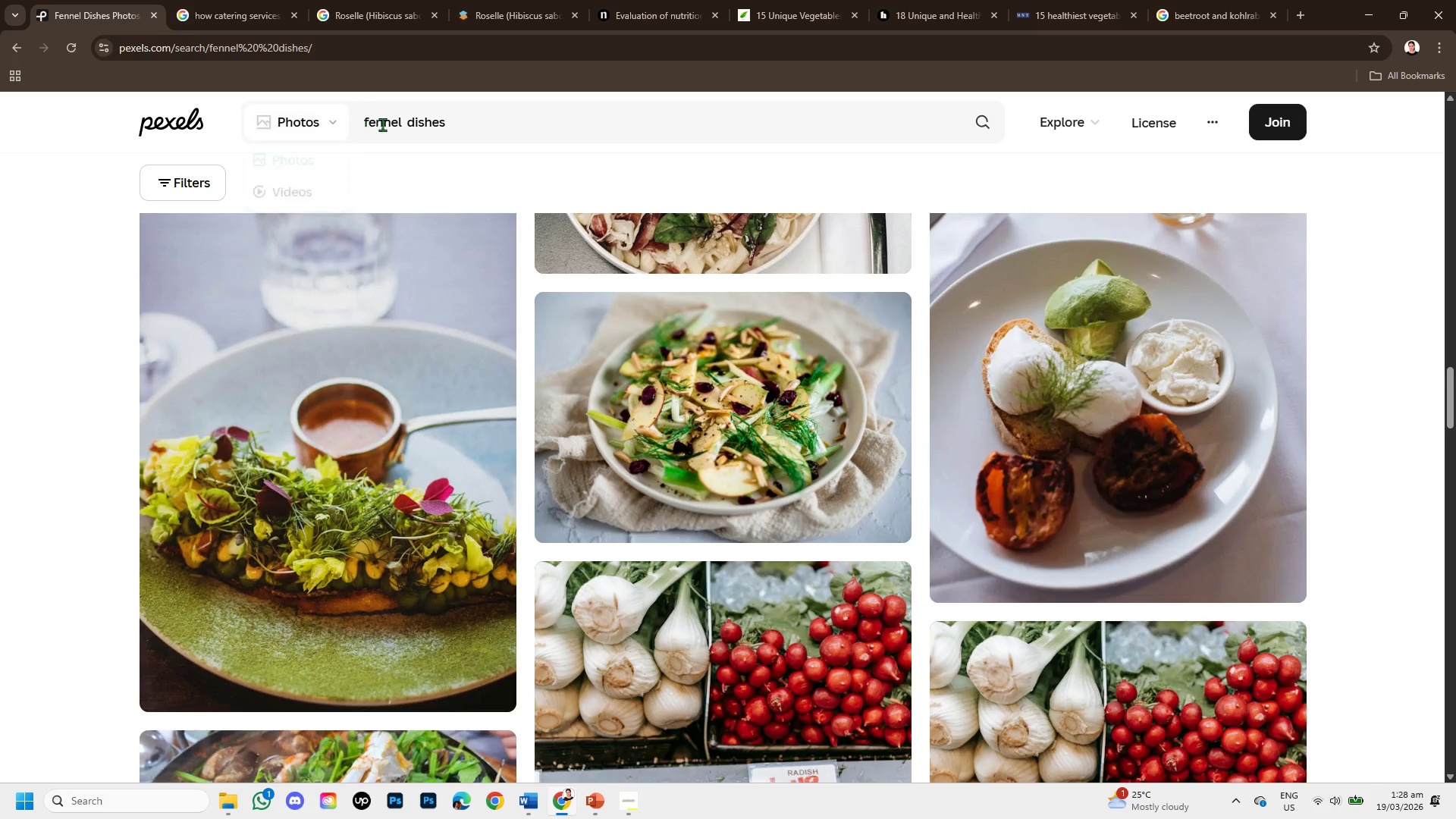 
left_click_drag(start_coordinate=[402, 121], to_coordinate=[372, 120])
 